 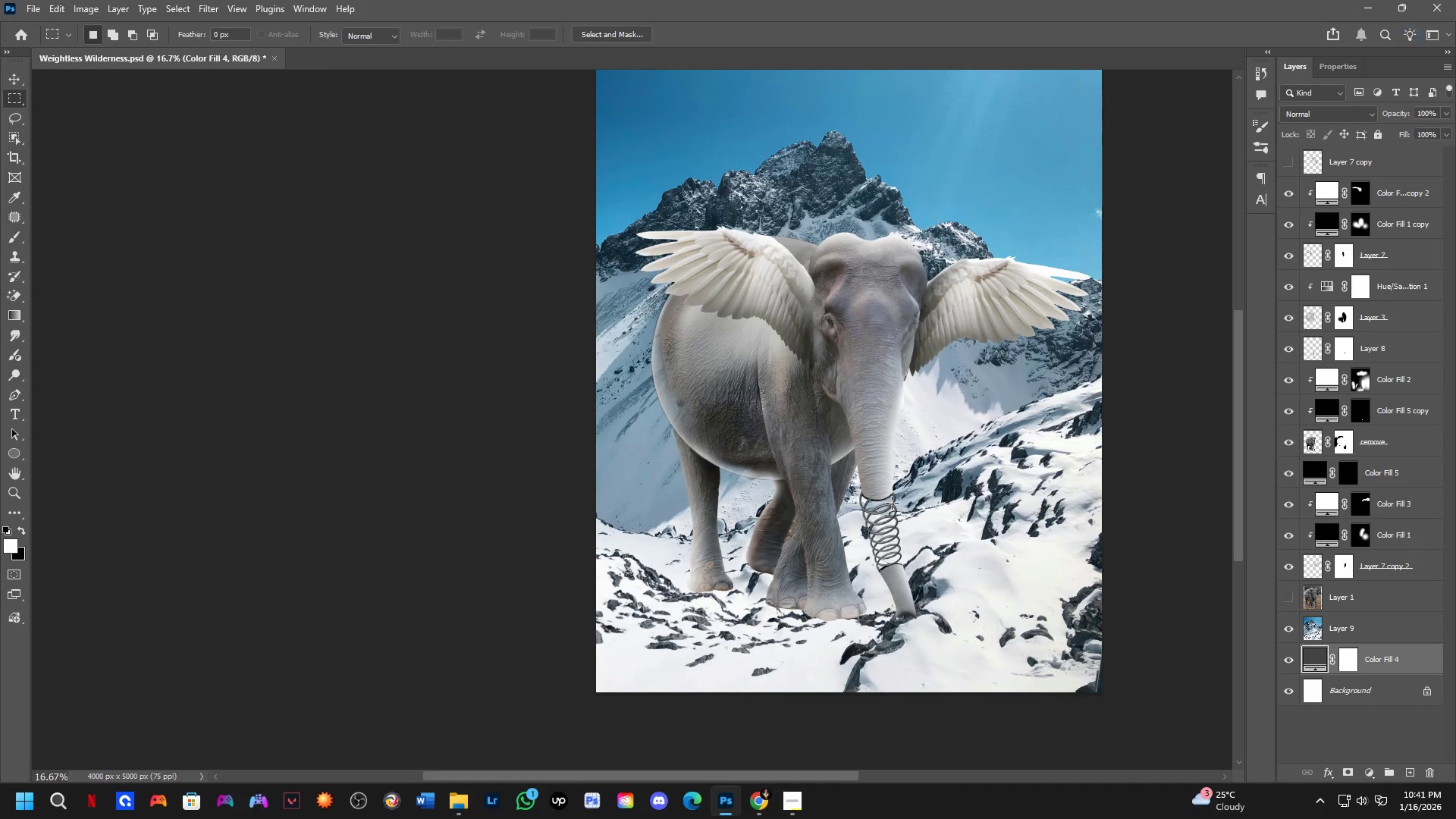 
key(Shift+ShiftLeft)
 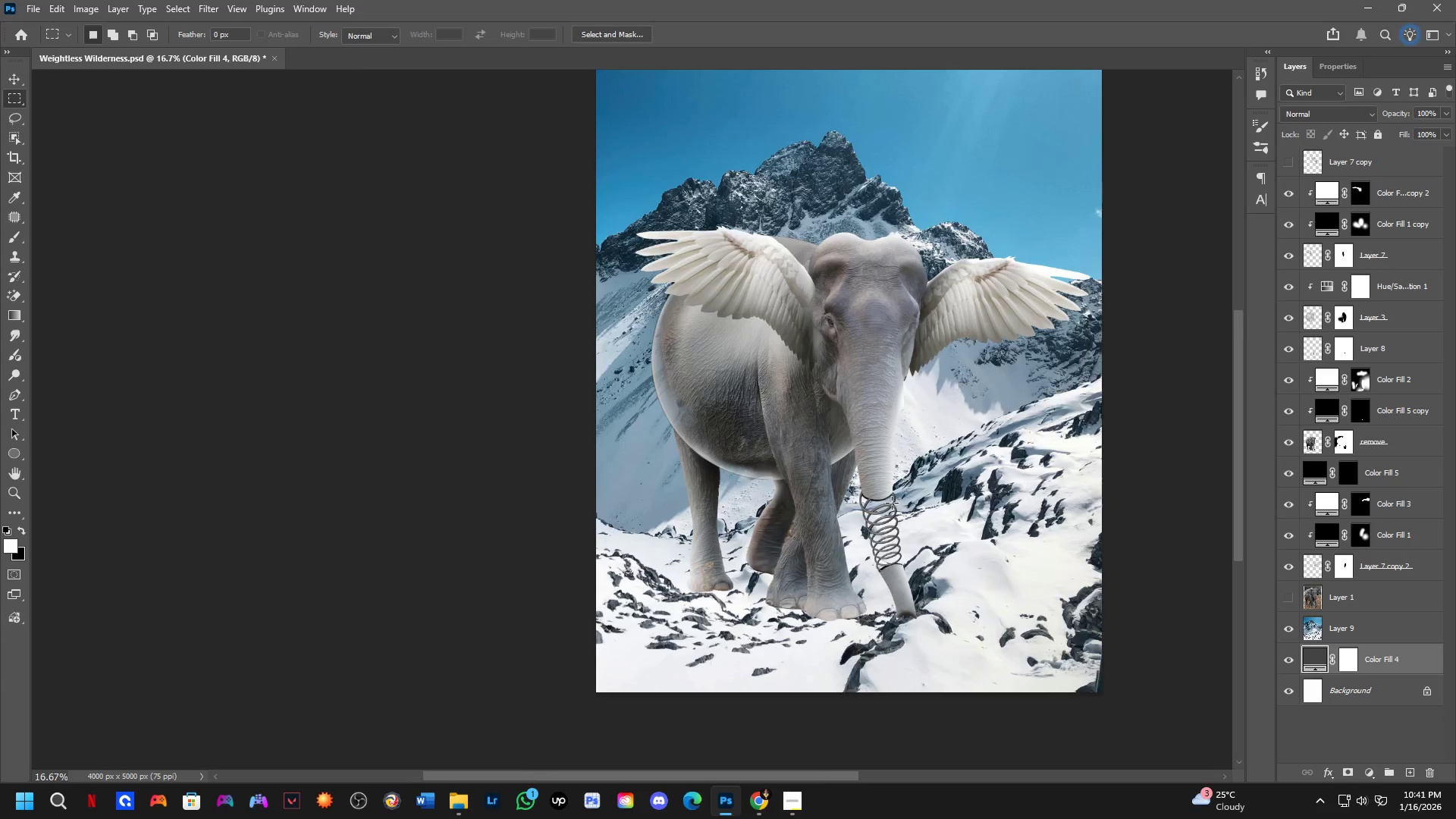 
scroll: coordinate [892, 503], scroll_direction: down, amount: 1.0
 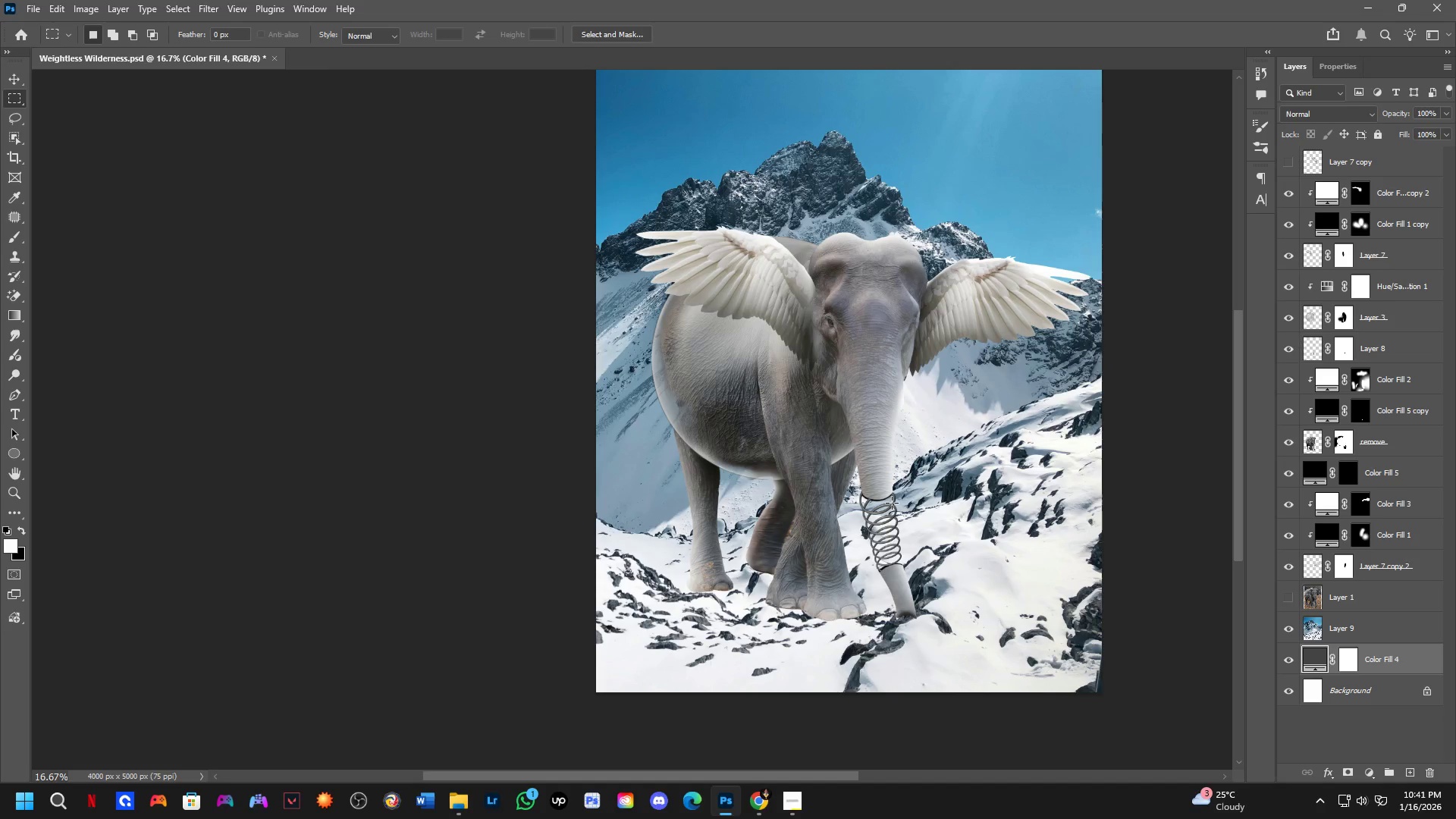 
scroll: coordinate [892, 503], scroll_direction: up, amount: 1.0
 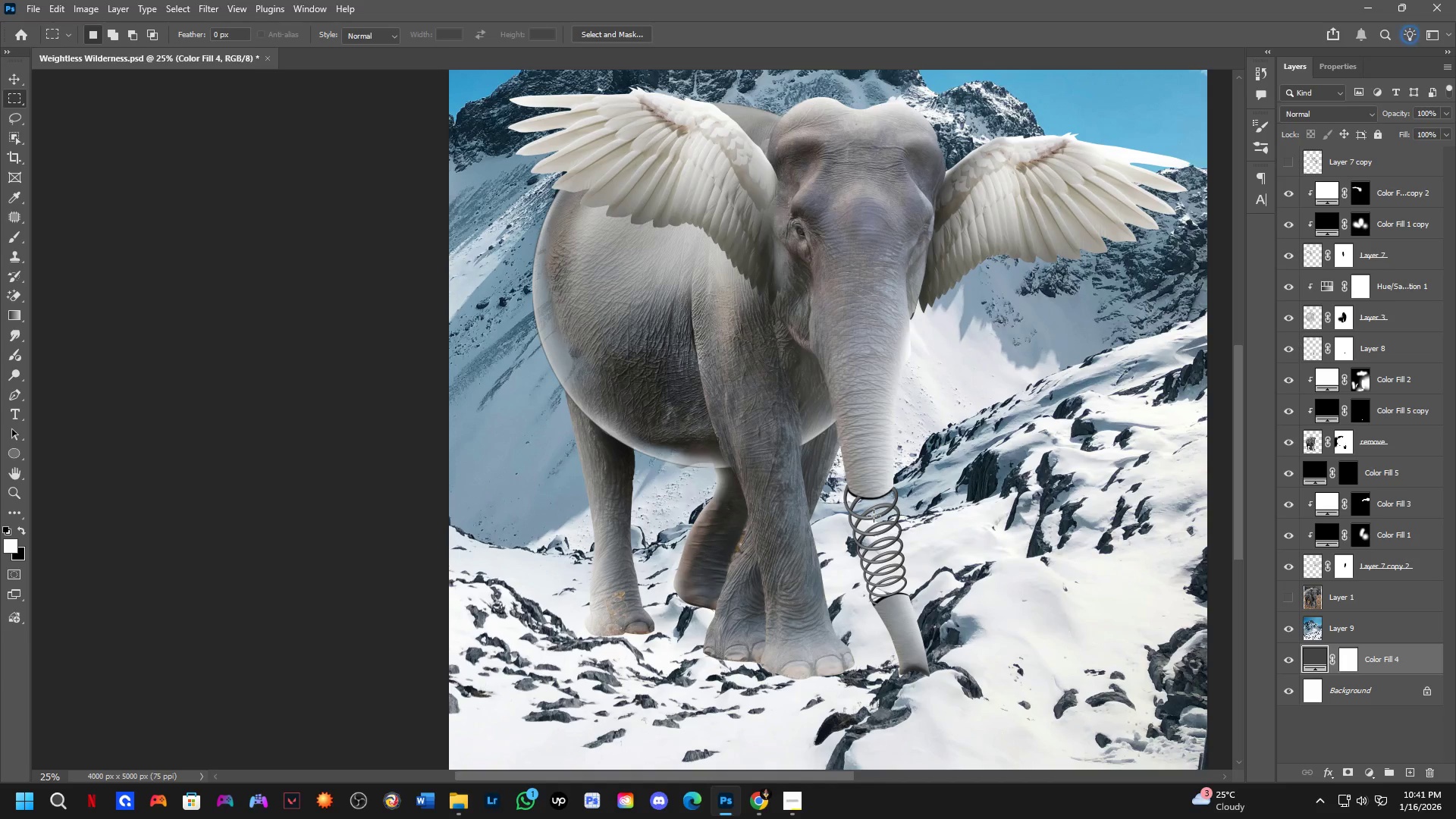 
hold_key(key=ShiftLeft, duration=0.53)
scroll: coordinate [774, 607], scroll_direction: up, amount: 1.0
 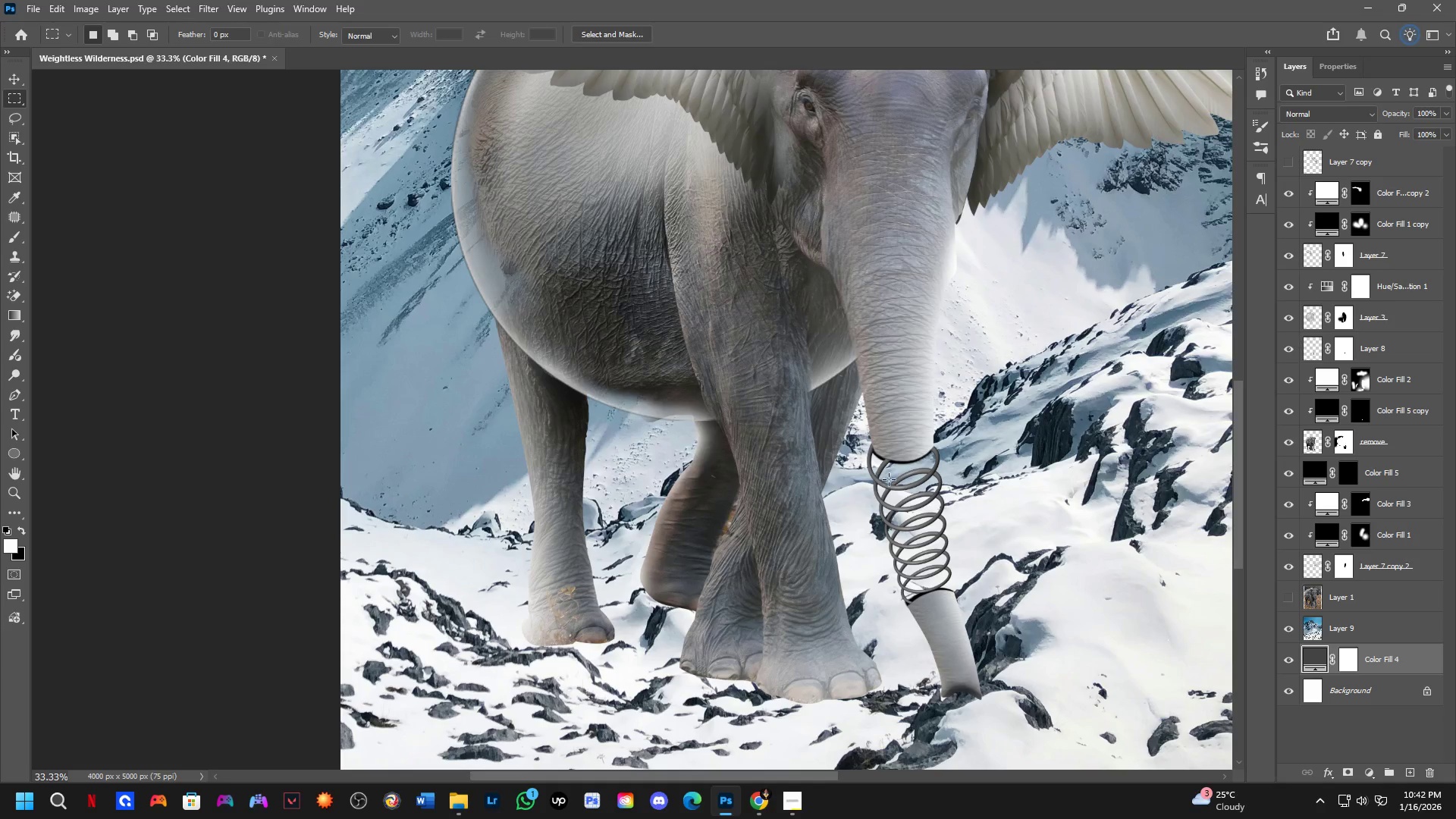 
hold_key(key=ShiftLeft, duration=0.91)
 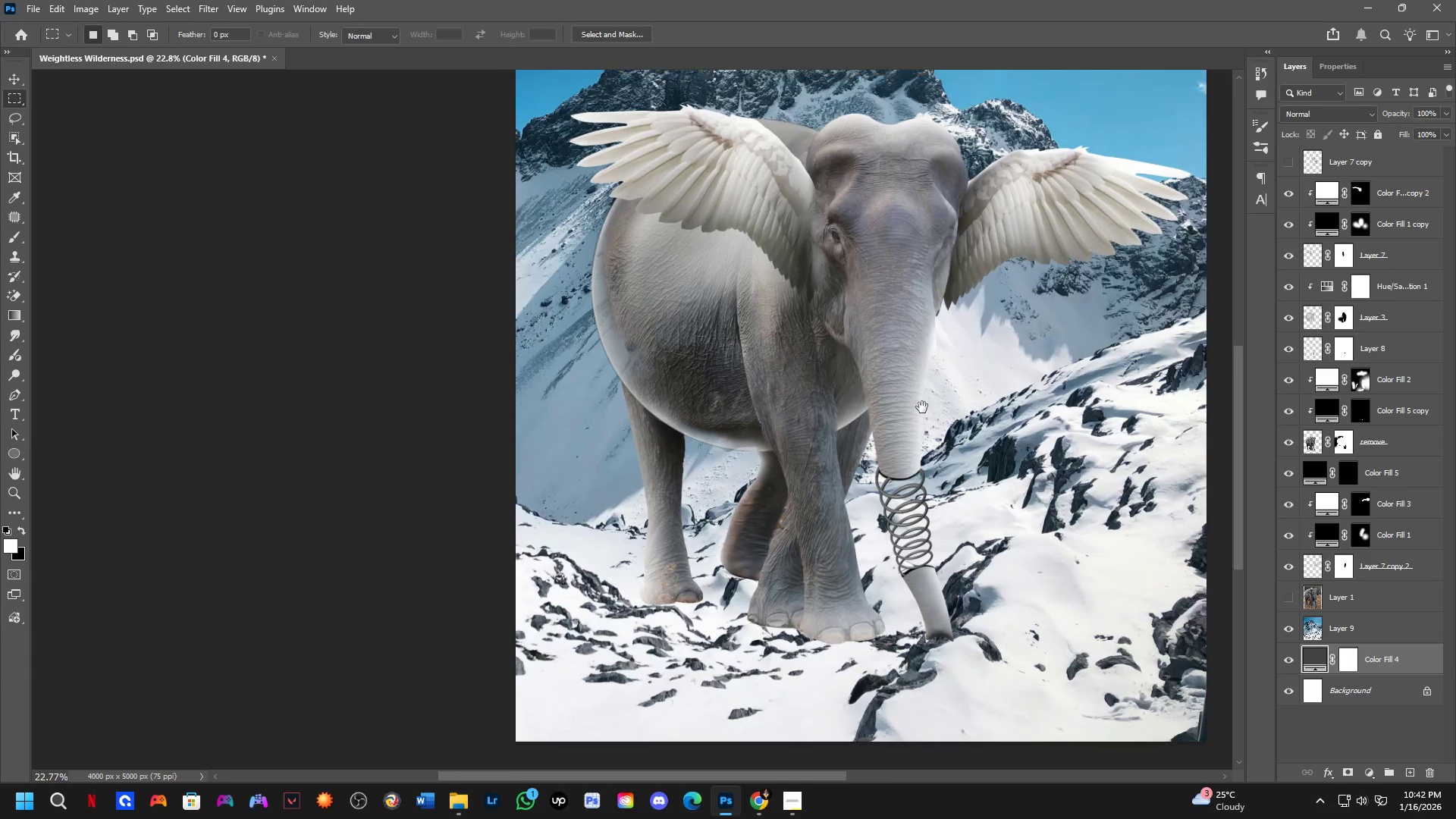 
hold_key(key=ShiftLeft, duration=1.42)
 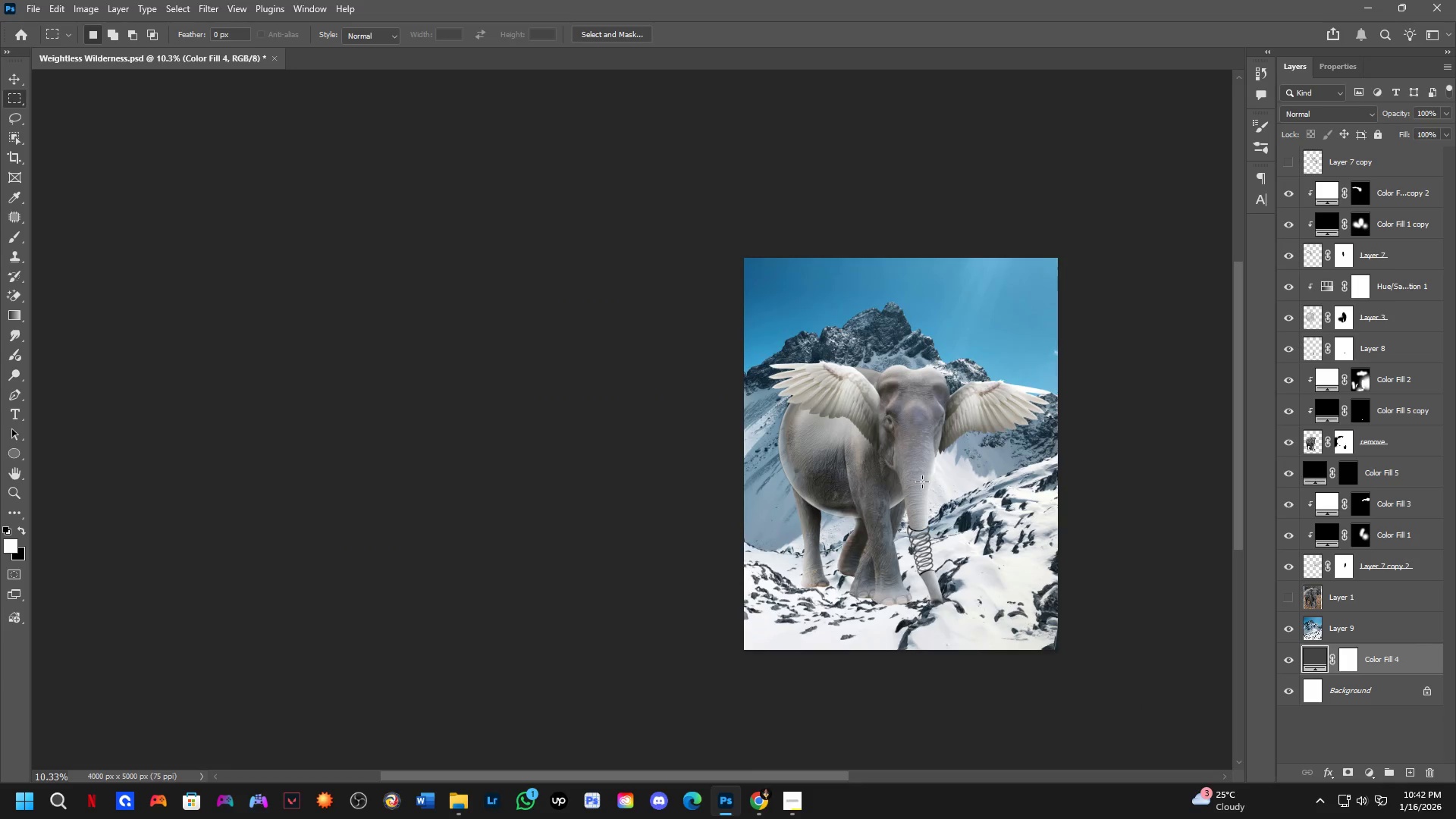 
hold_key(key=Space, duration=0.78)
 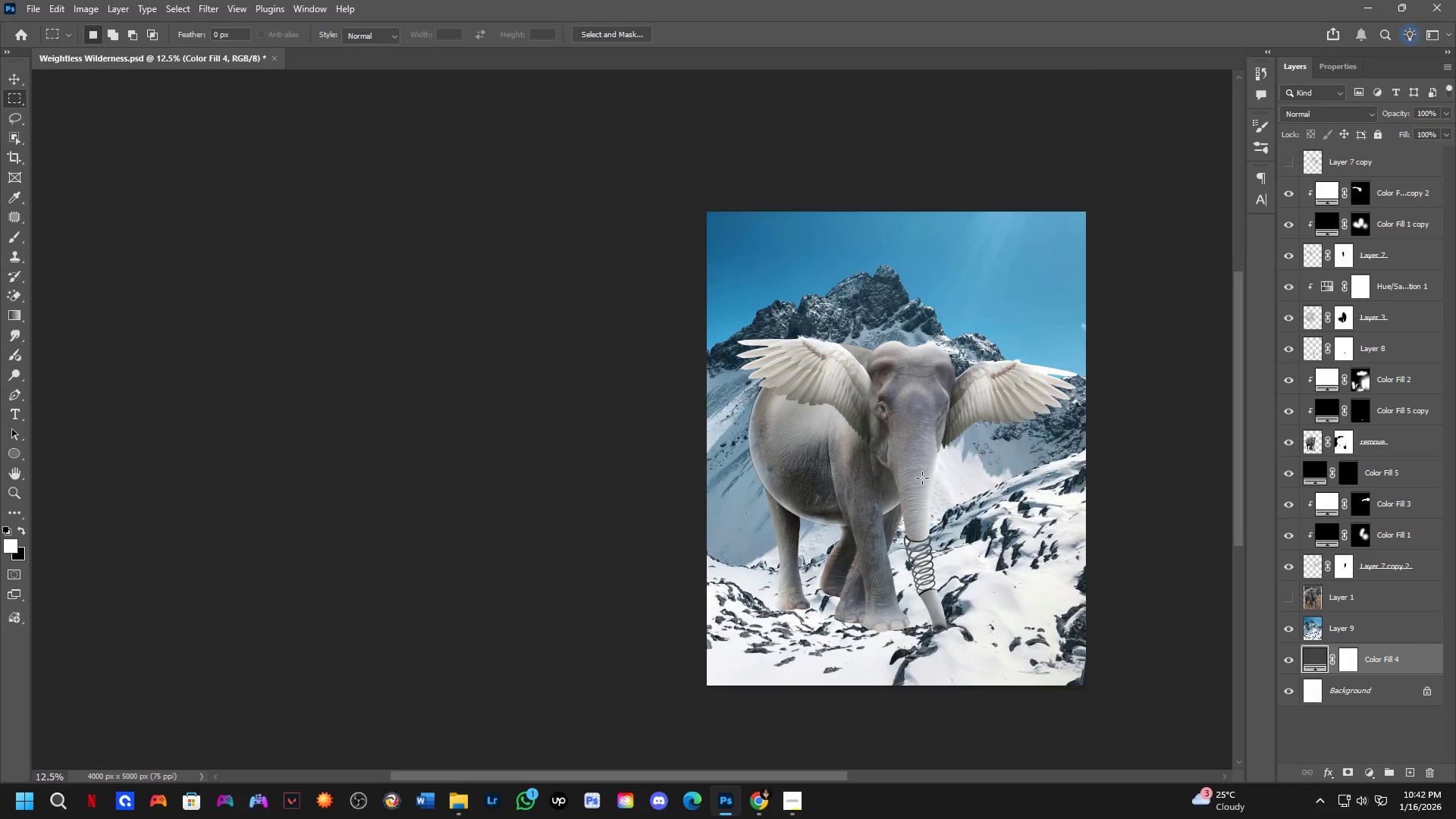 
left_click_drag(start_coordinate=[918, 375], to_coordinate=[934, 499])
 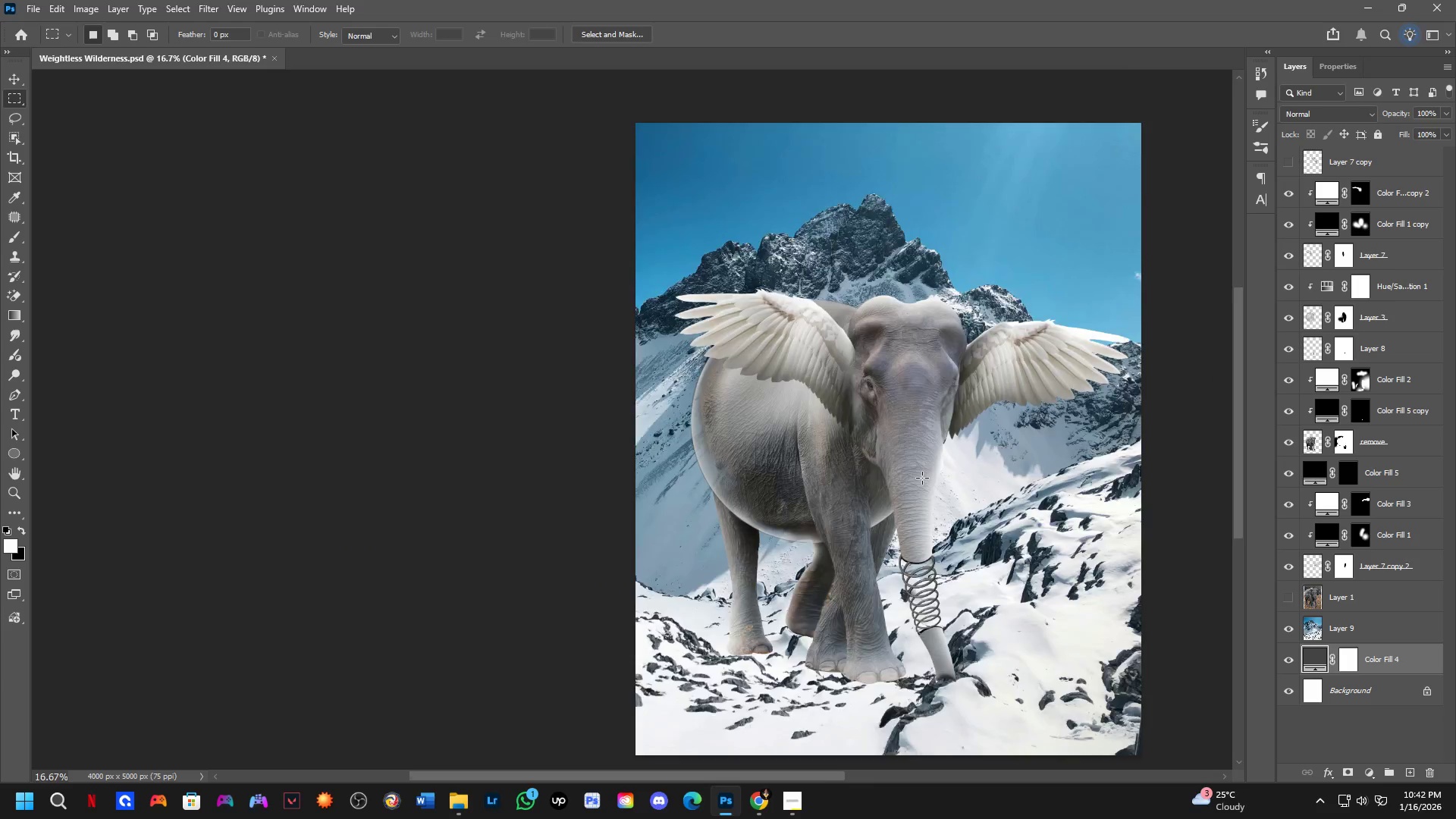 
scroll: coordinate [891, 482], scroll_direction: down, amount: 3.0
 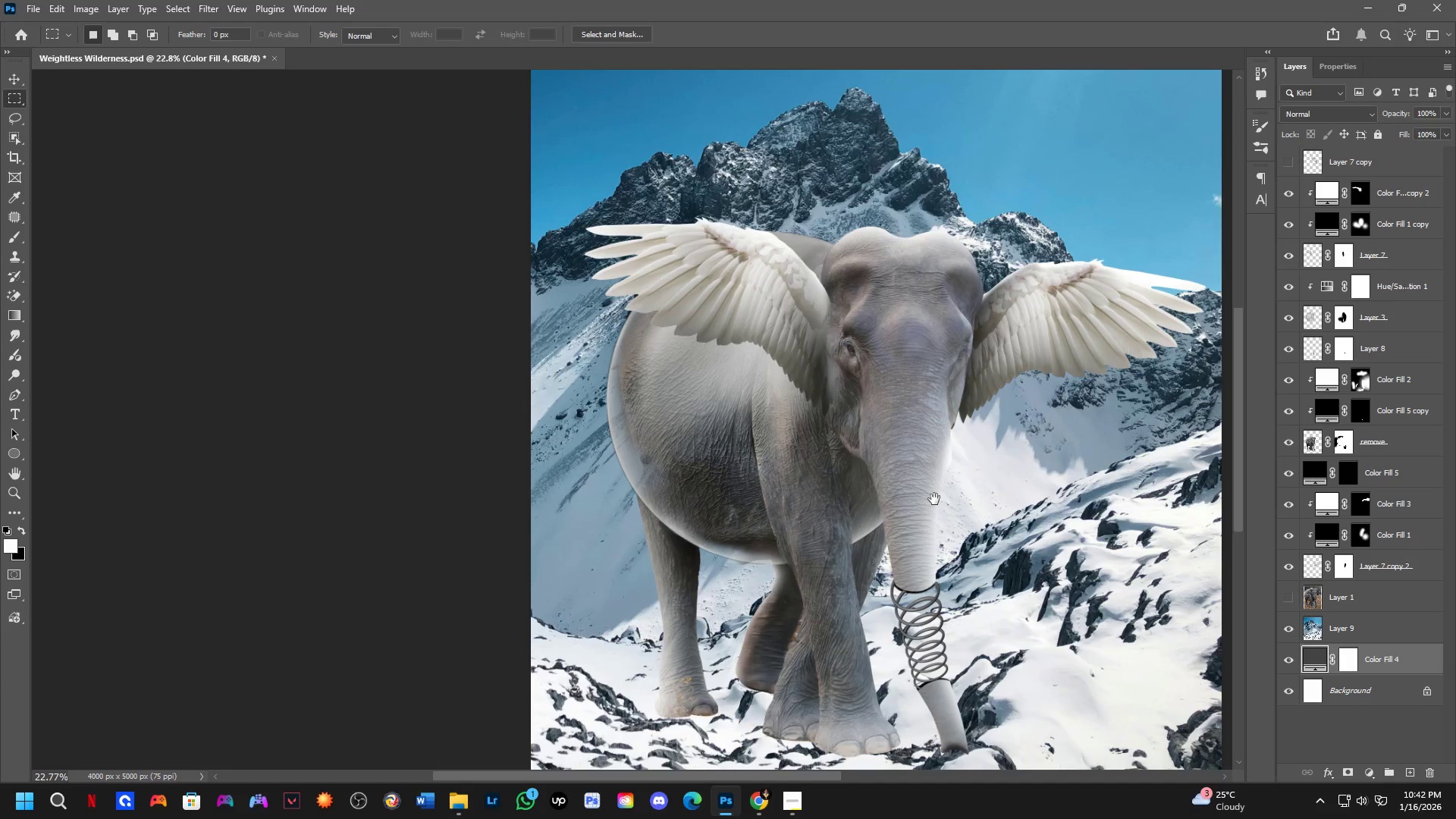 
hold_key(key=Space, duration=0.39)
 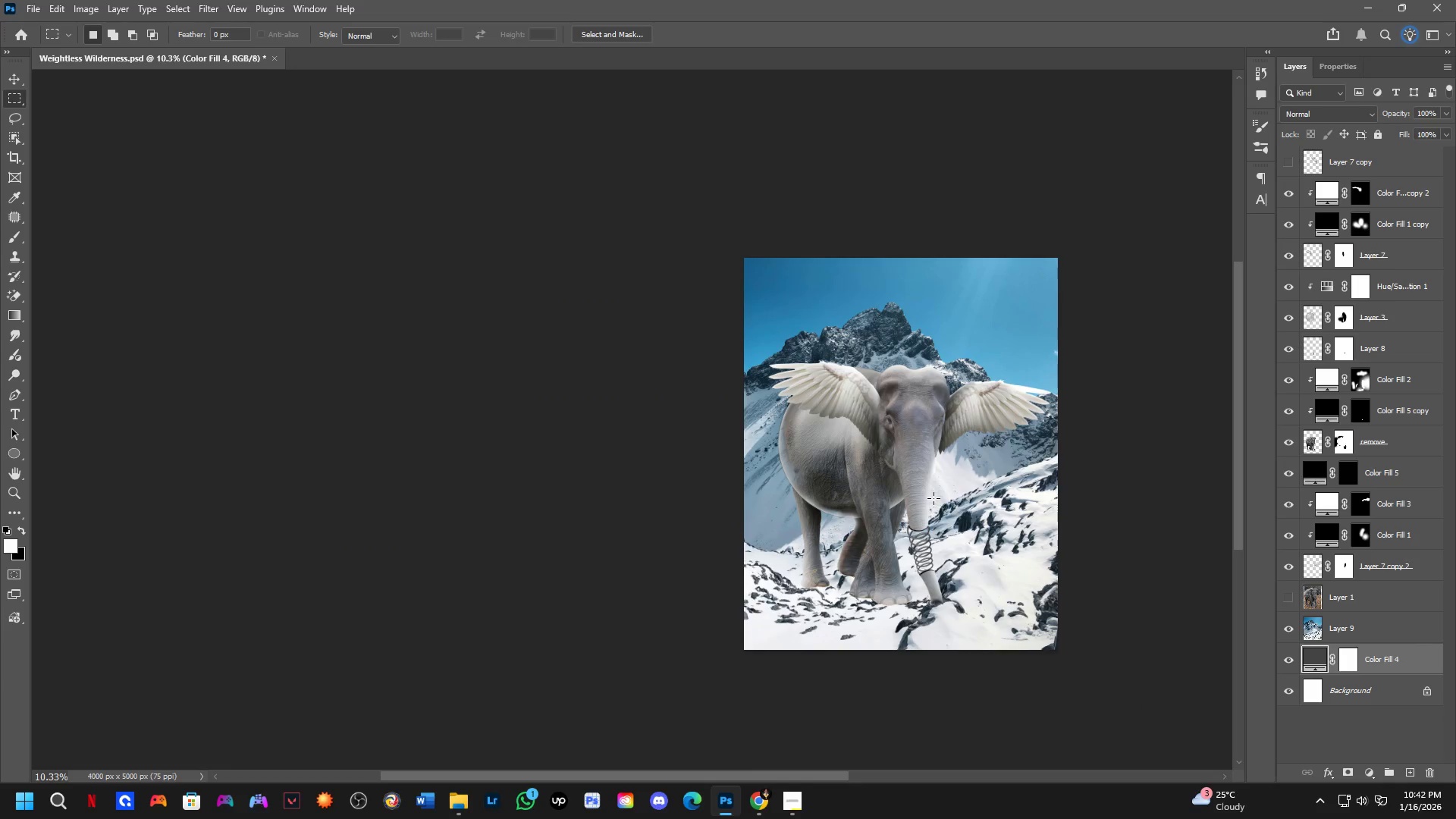 
scroll: coordinate [922, 479], scroll_direction: down, amount: 4.0
 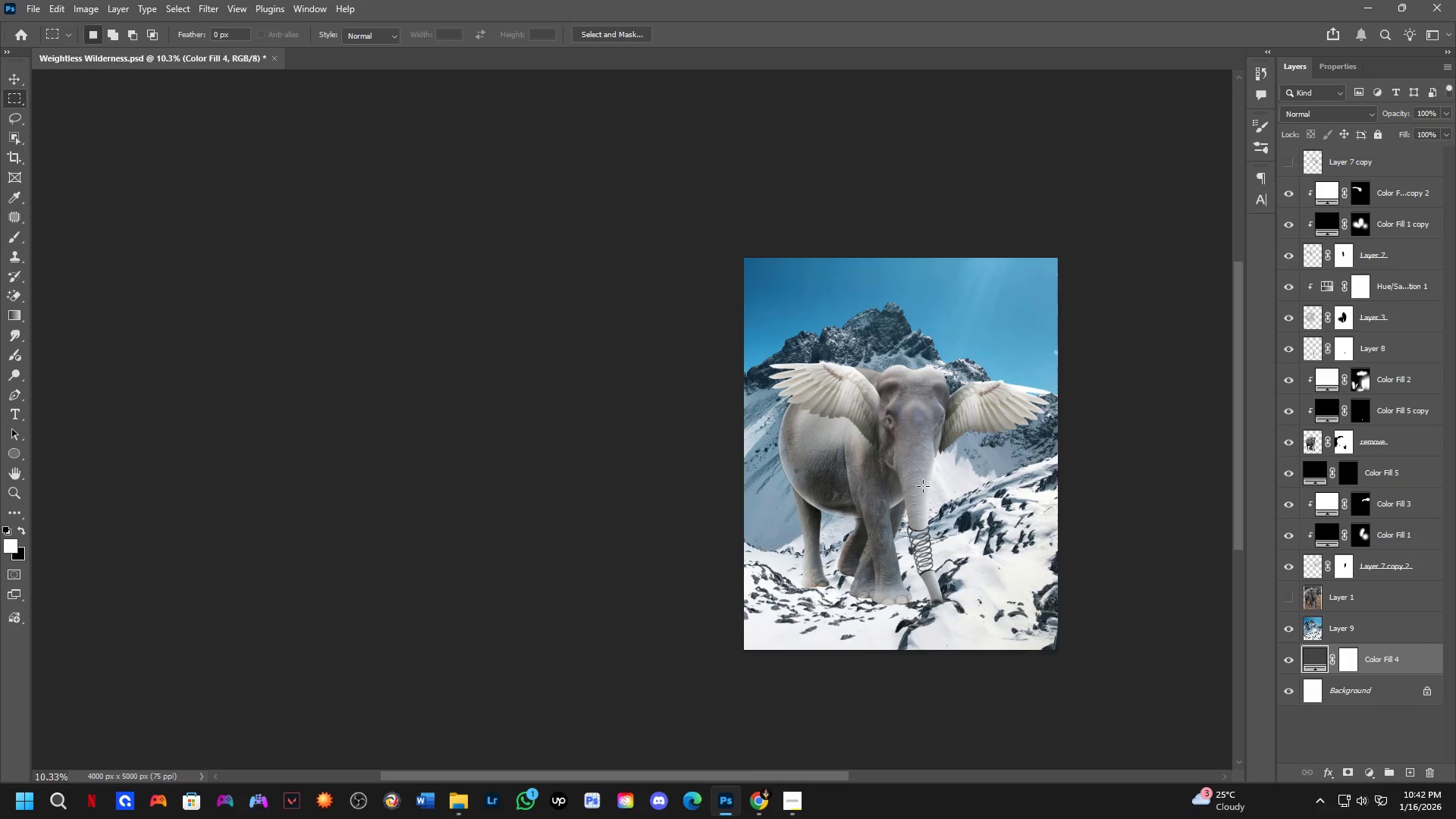 
key(Space)
 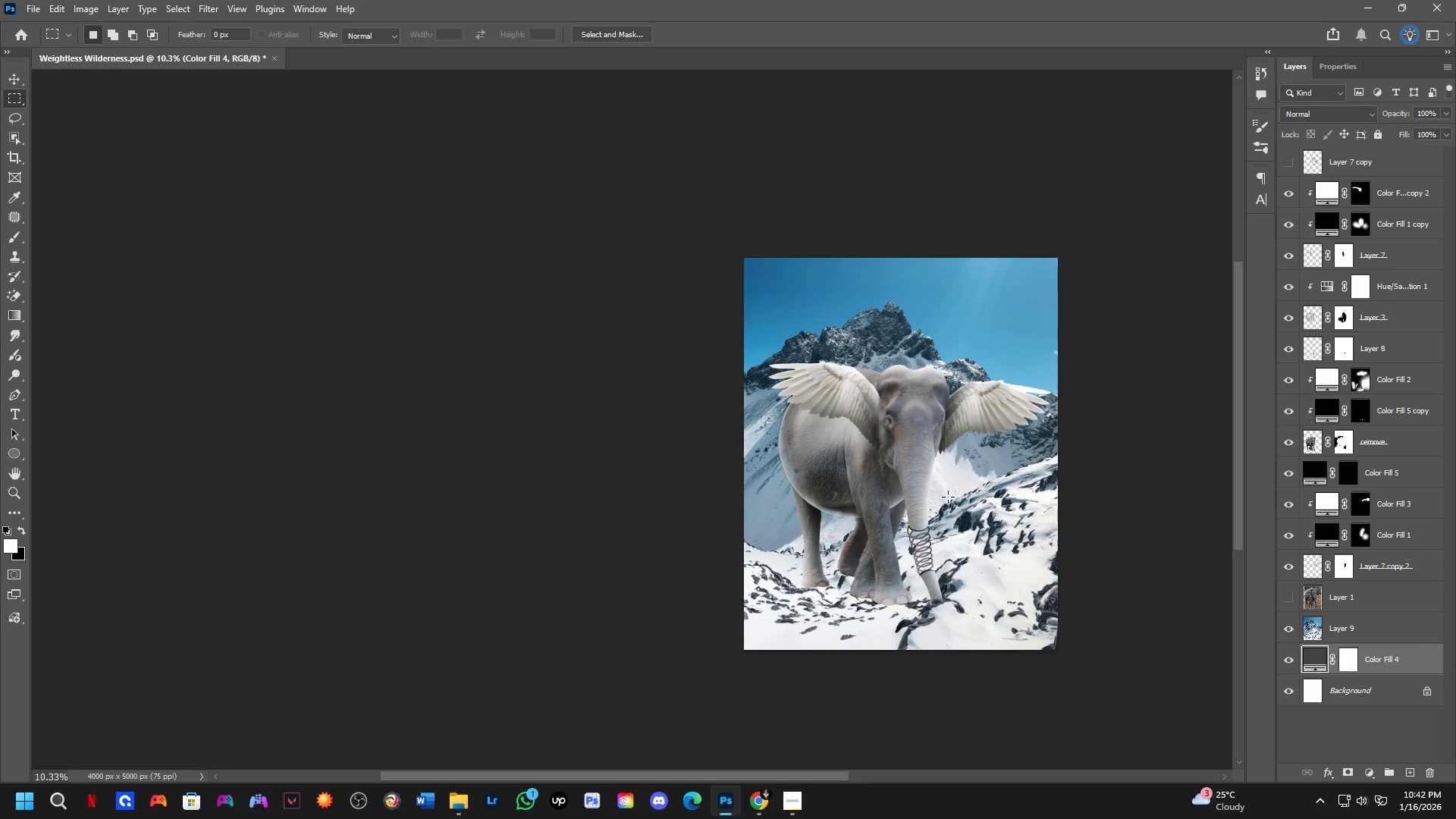 
key(Space)
 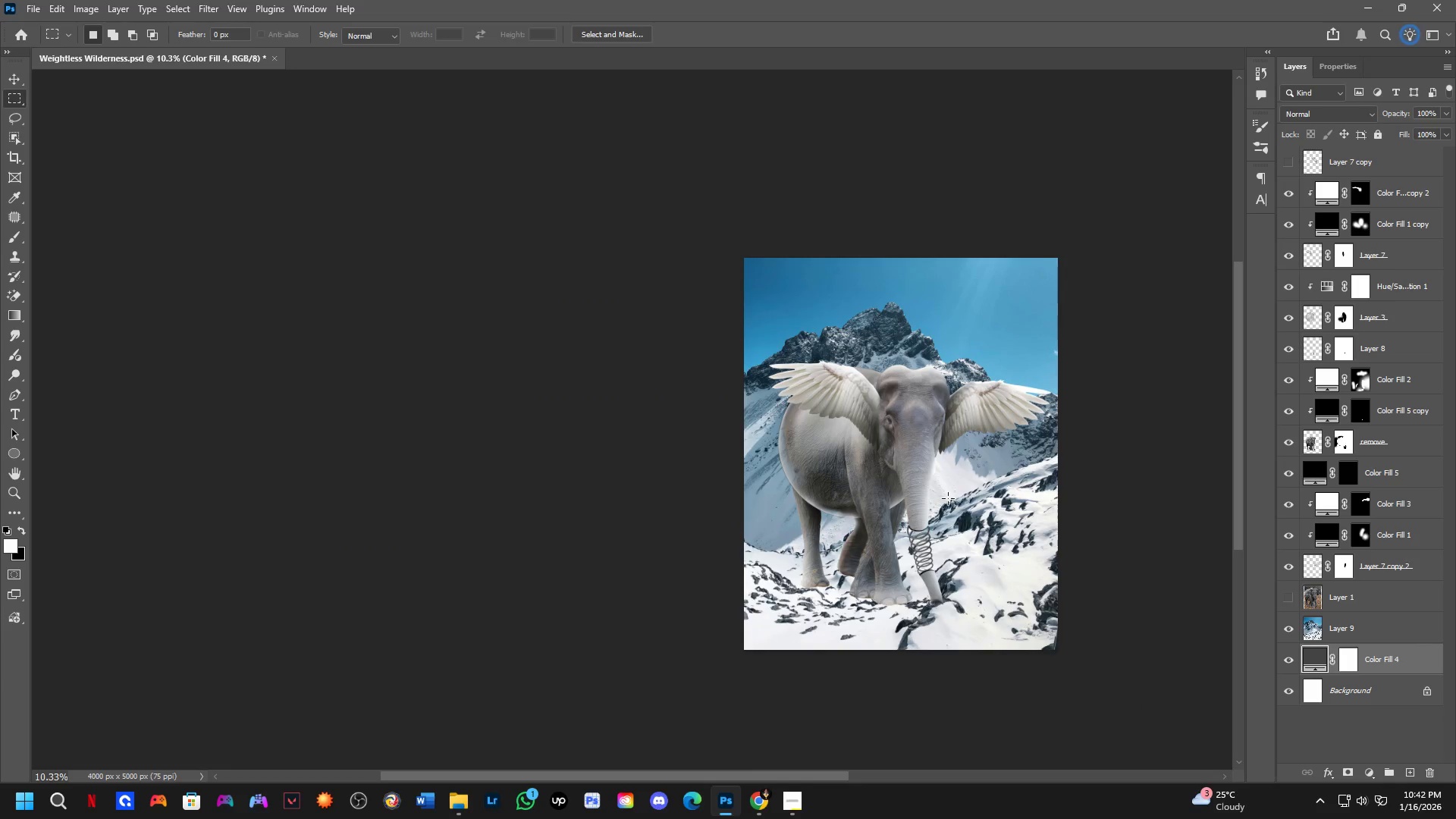 
key(Space)
 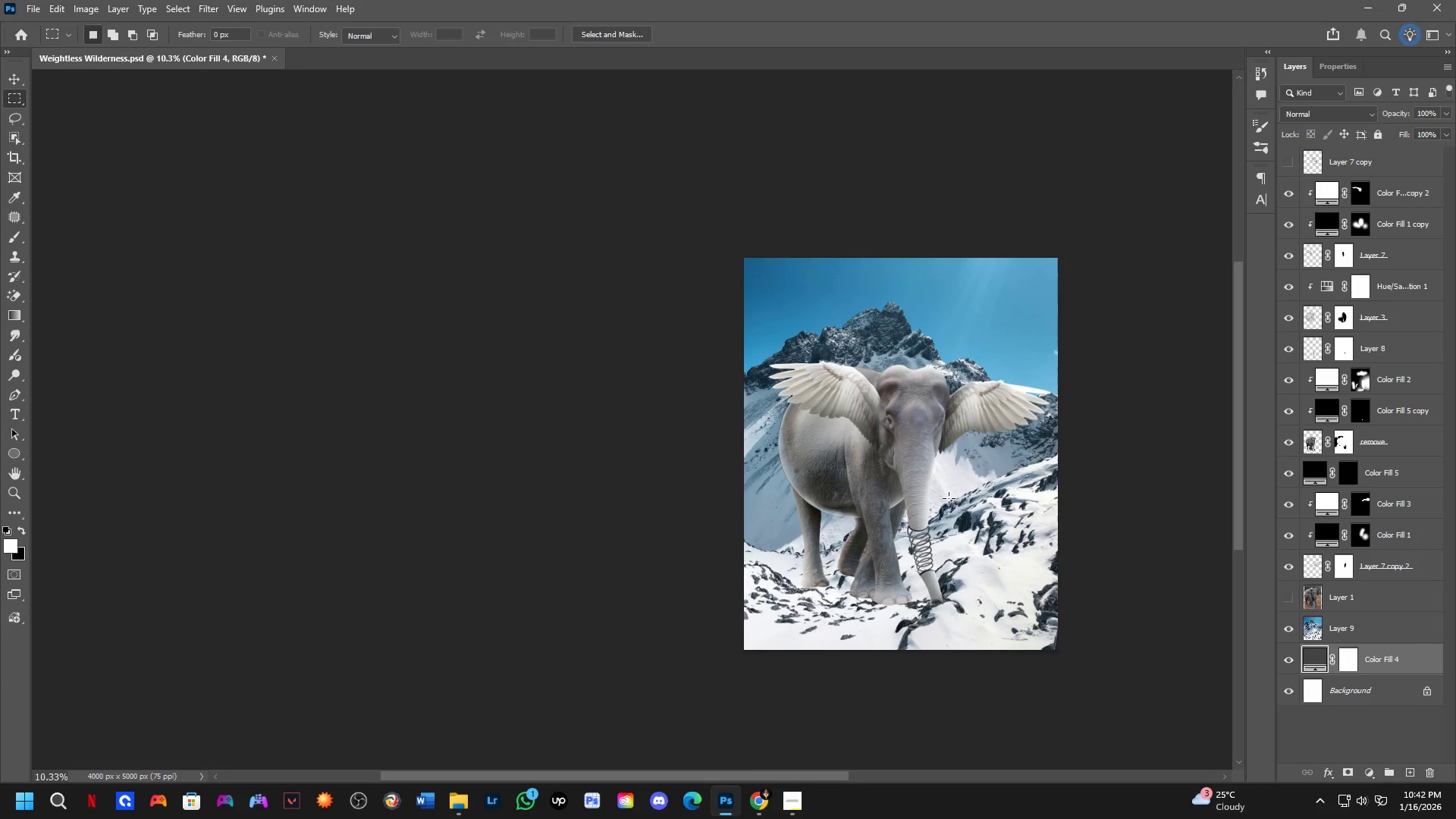 
key(Space)
 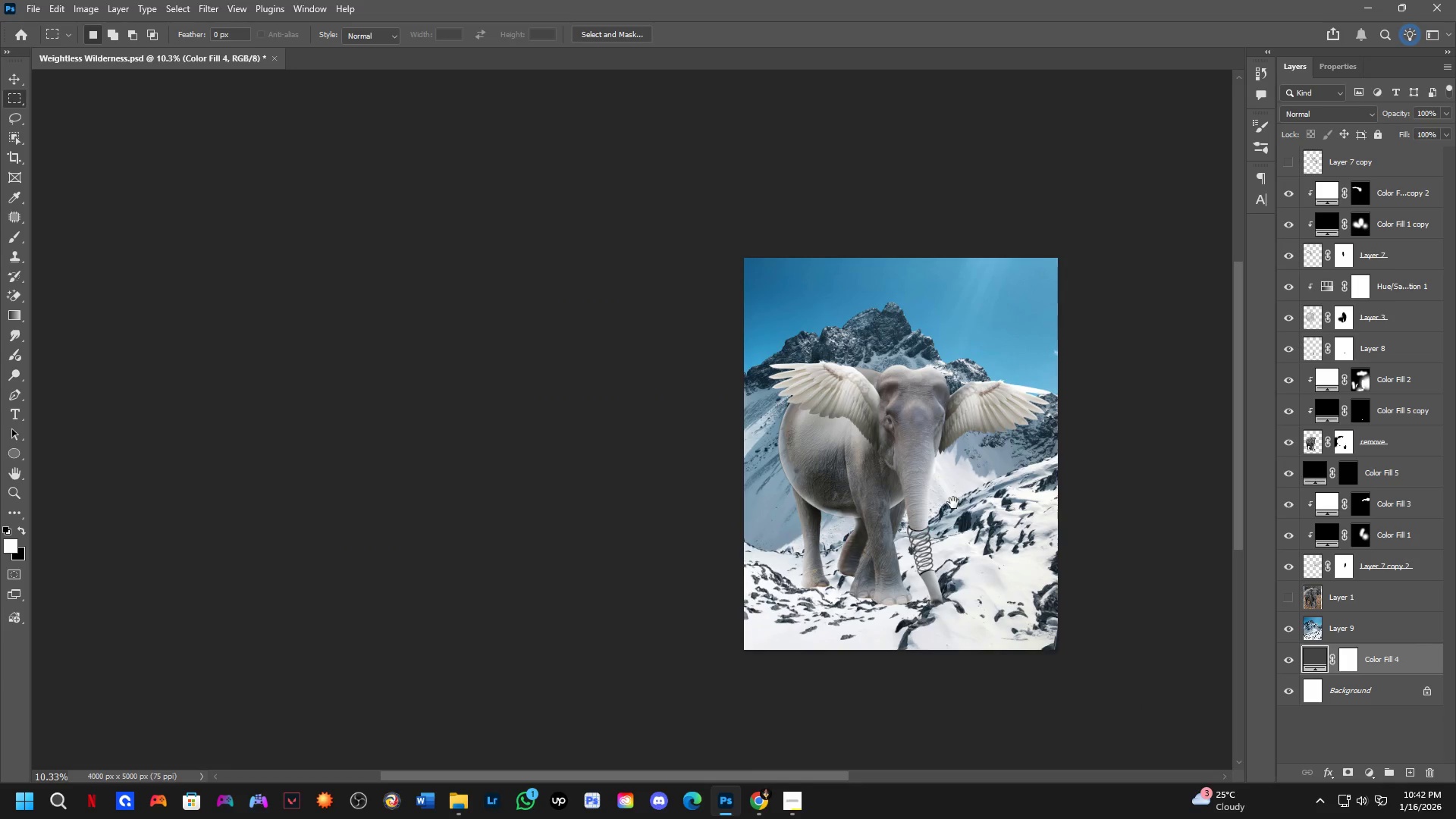 
key(Space)
 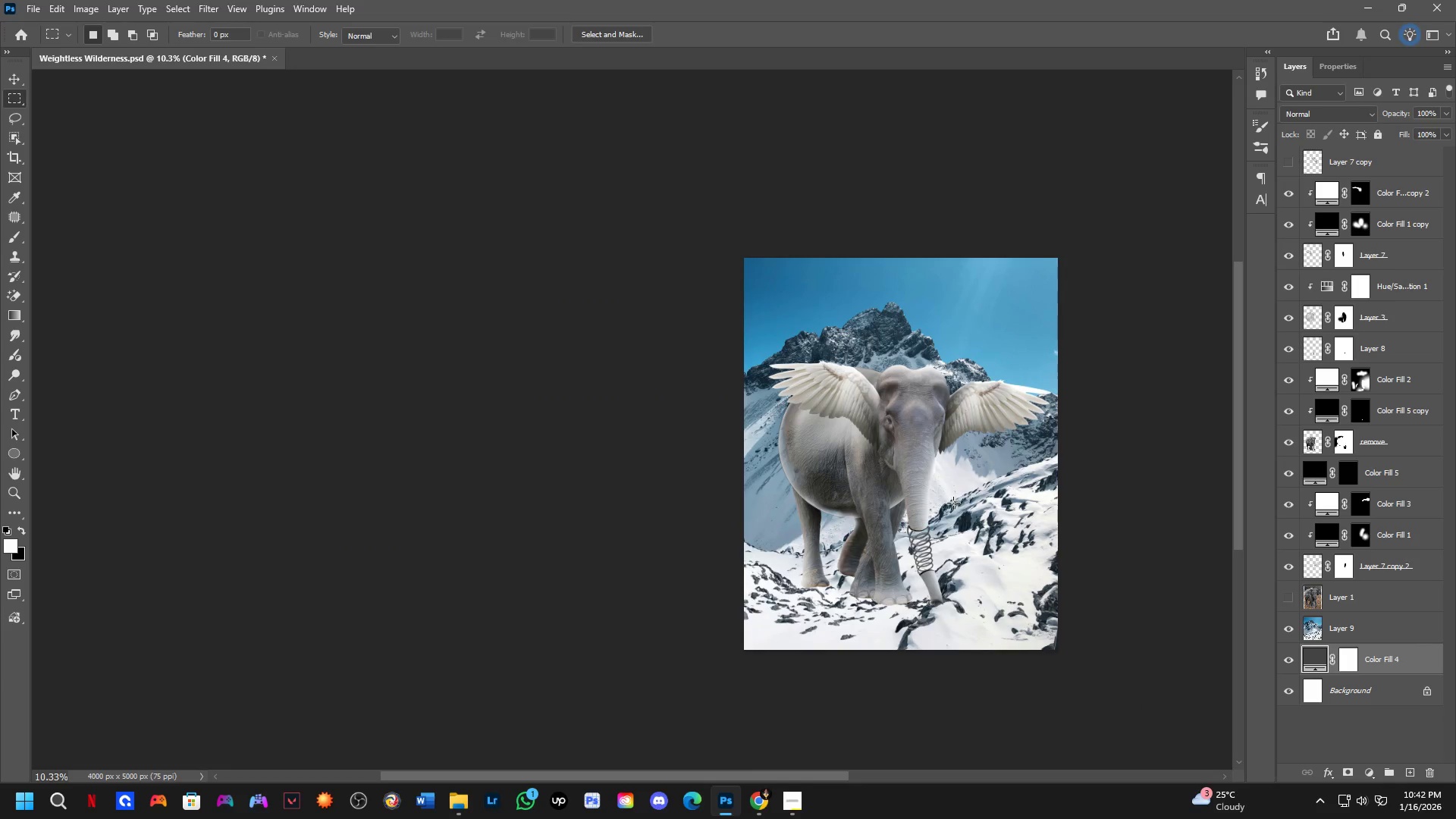 
key(Space)
 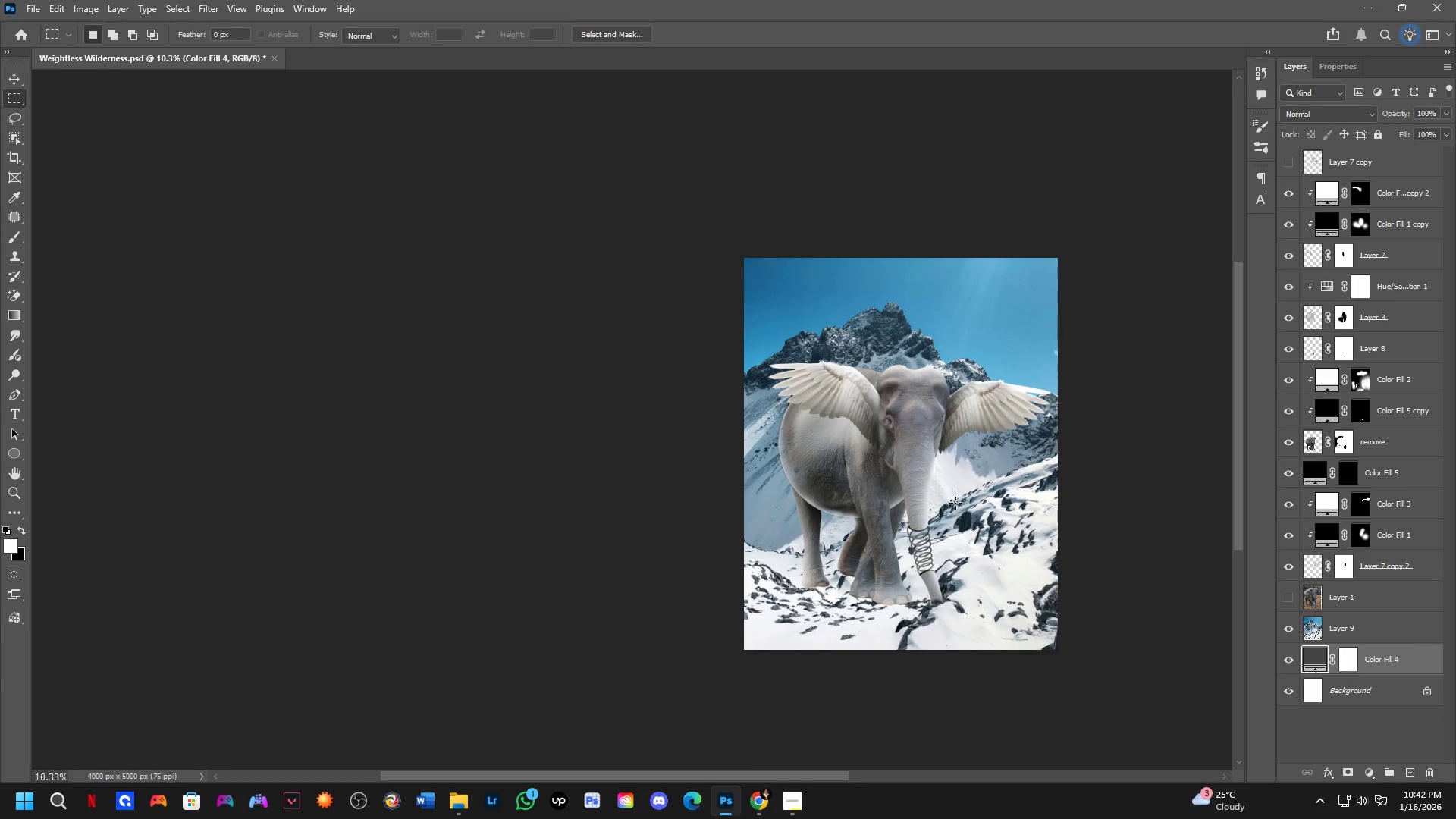 
hold_key(key=Space, duration=0.5)
 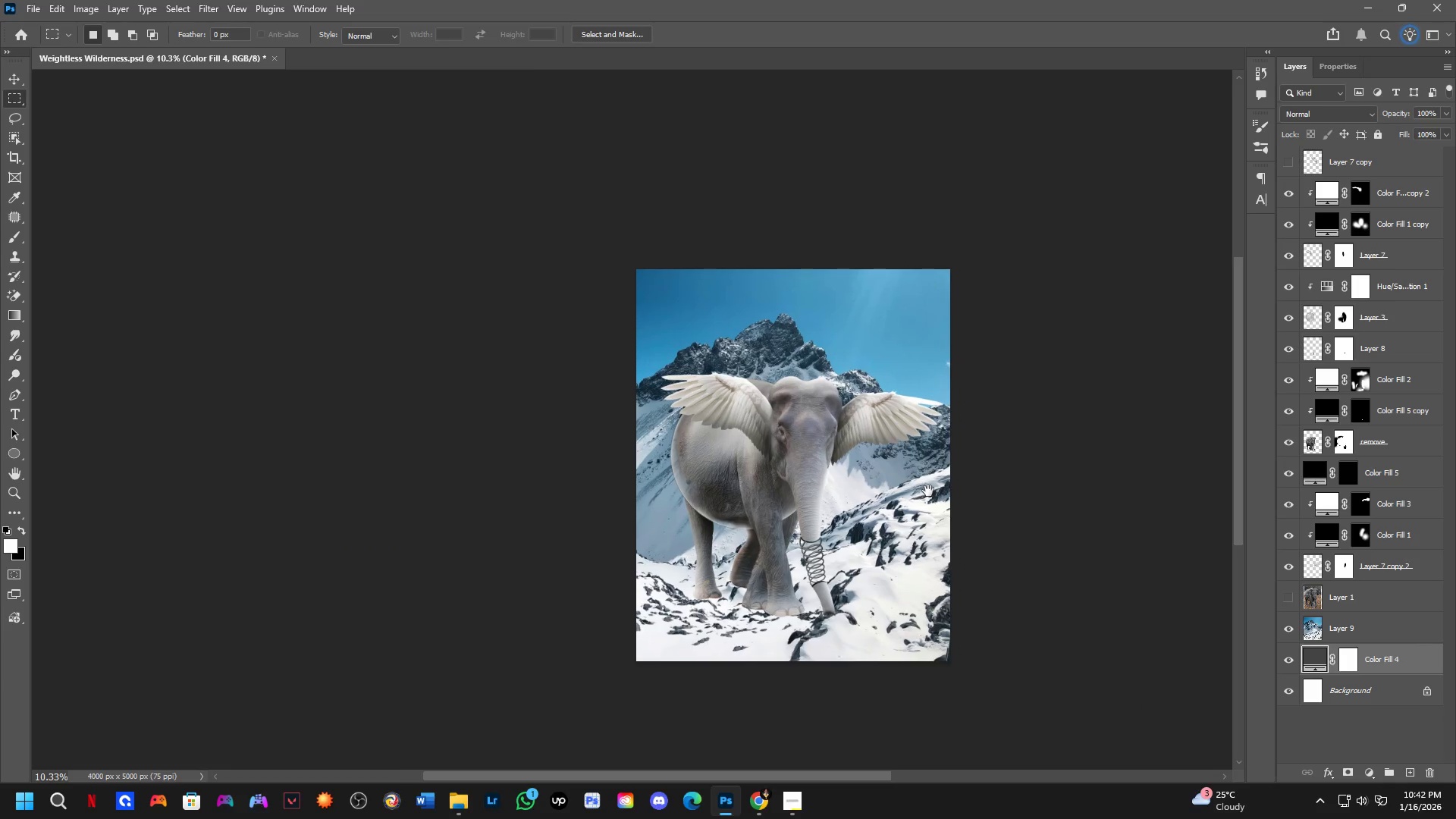 
left_click_drag(start_coordinate=[959, 503], to_coordinate=[906, 509])
 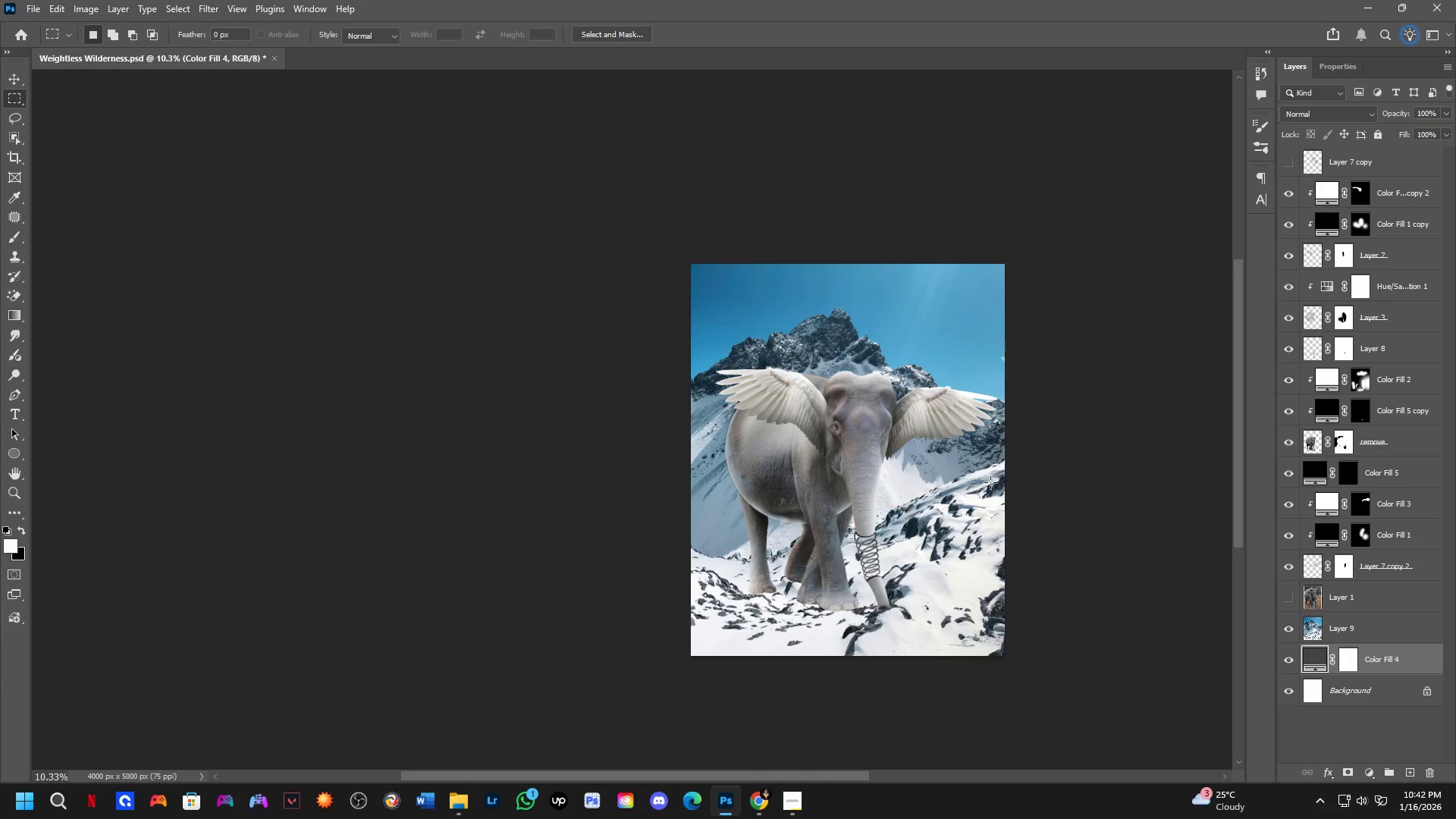 
hold_key(key=Space, duration=0.53)
 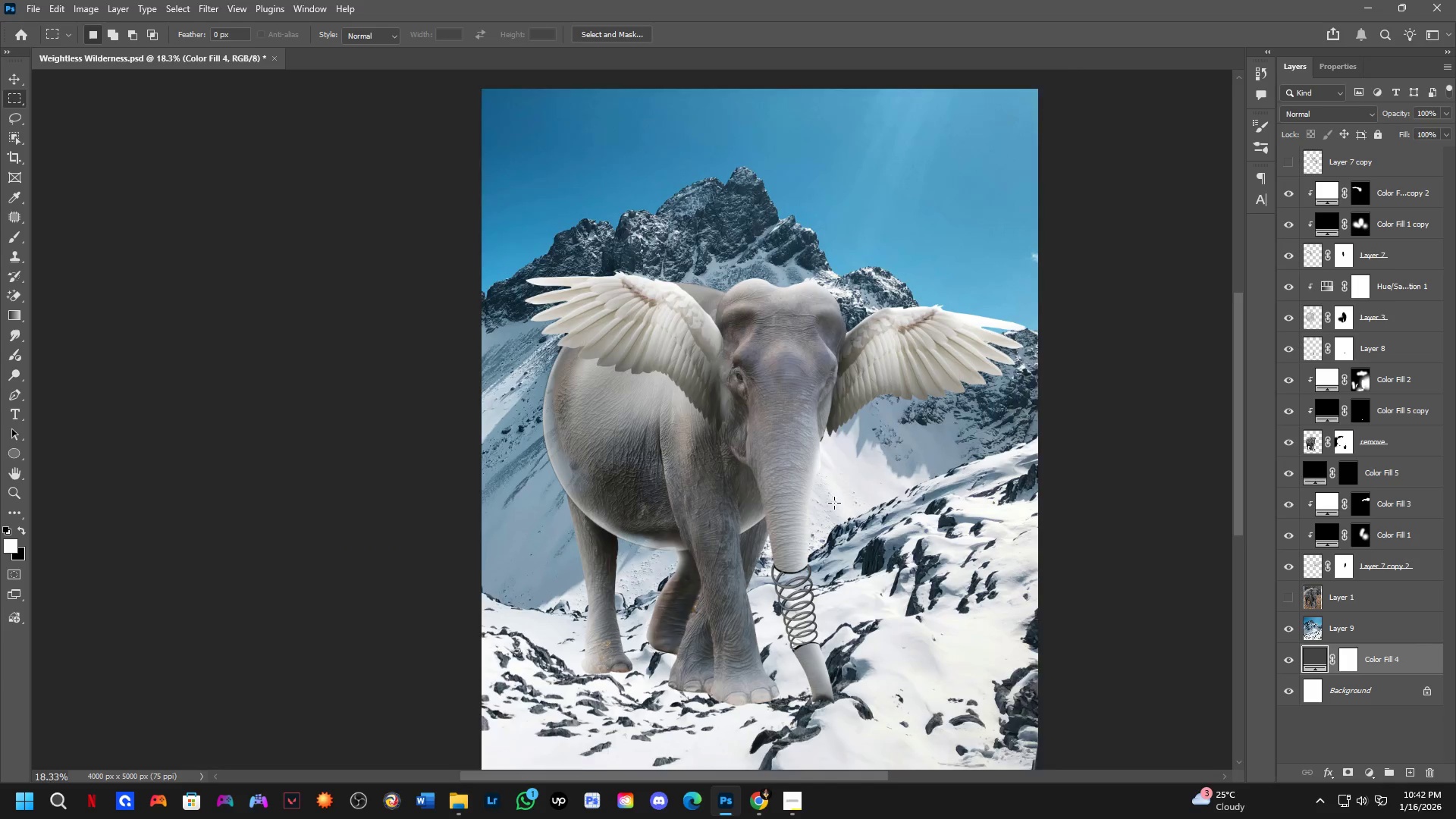 
left_click_drag(start_coordinate=[983, 485], to_coordinate=[928, 491])
 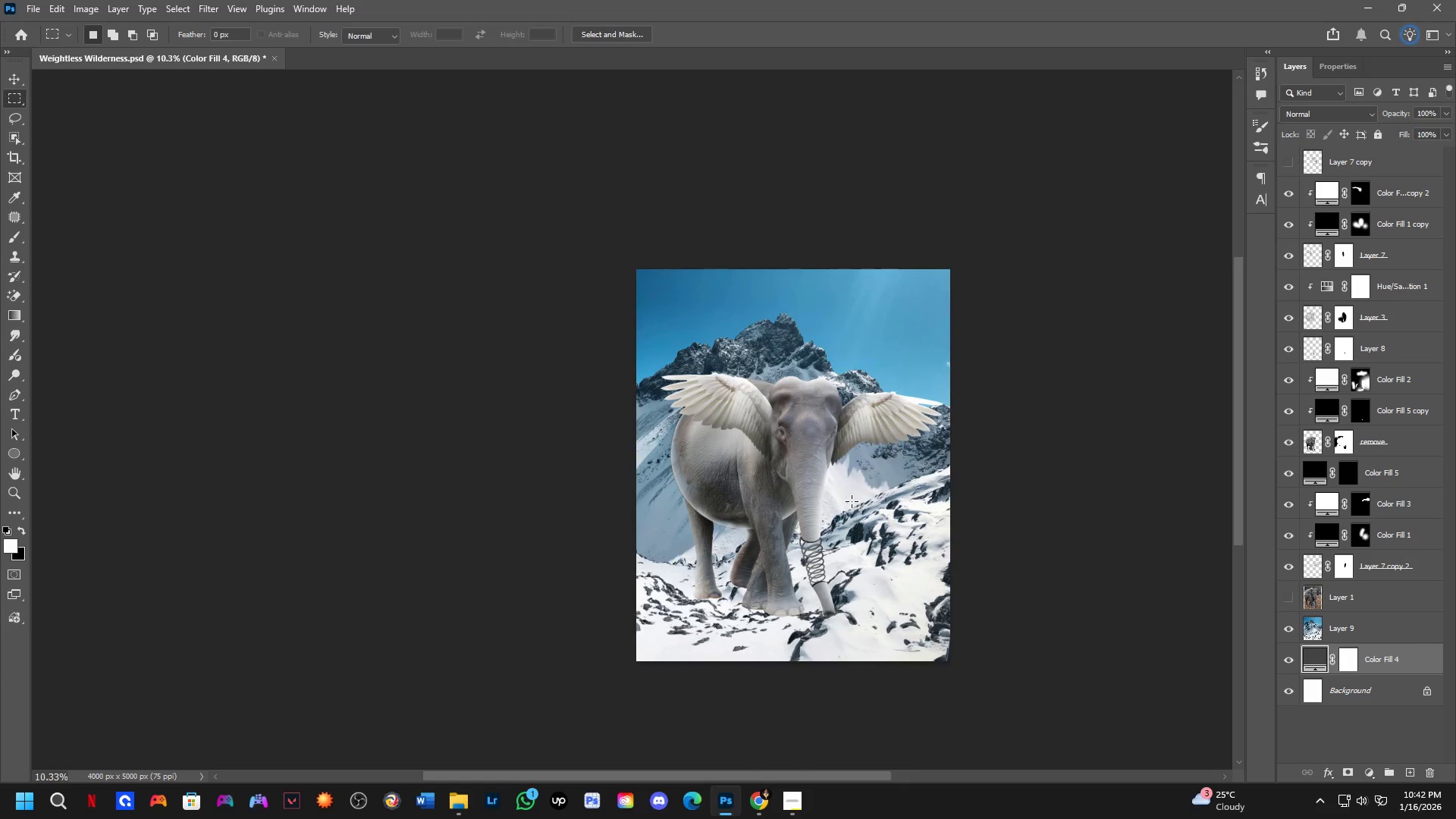 
key(Shift+ShiftLeft)
 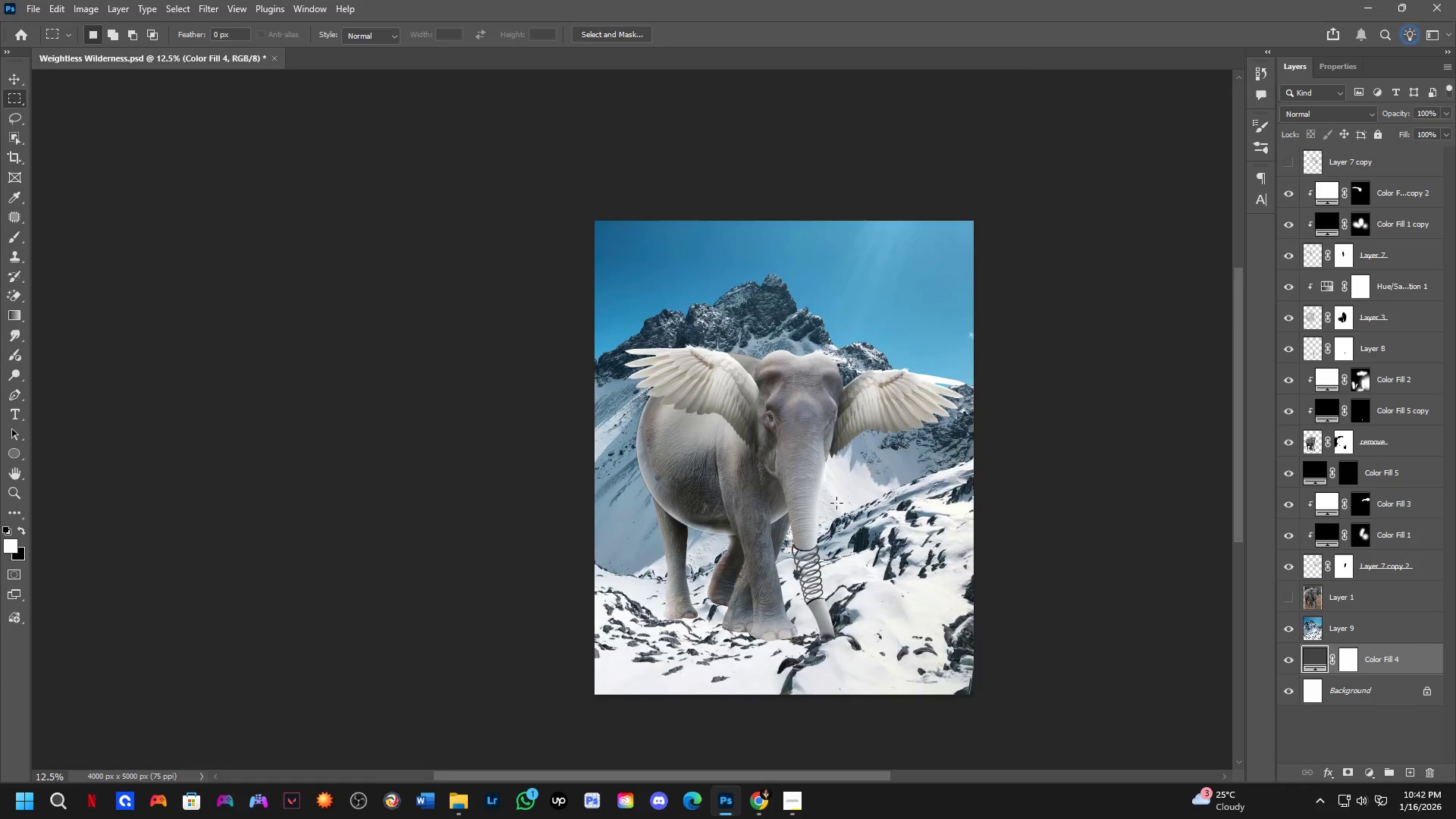 
hold_key(key=ShiftLeft, duration=1.5)
scroll: coordinate [834, 503], scroll_direction: up, amount: 1.0
 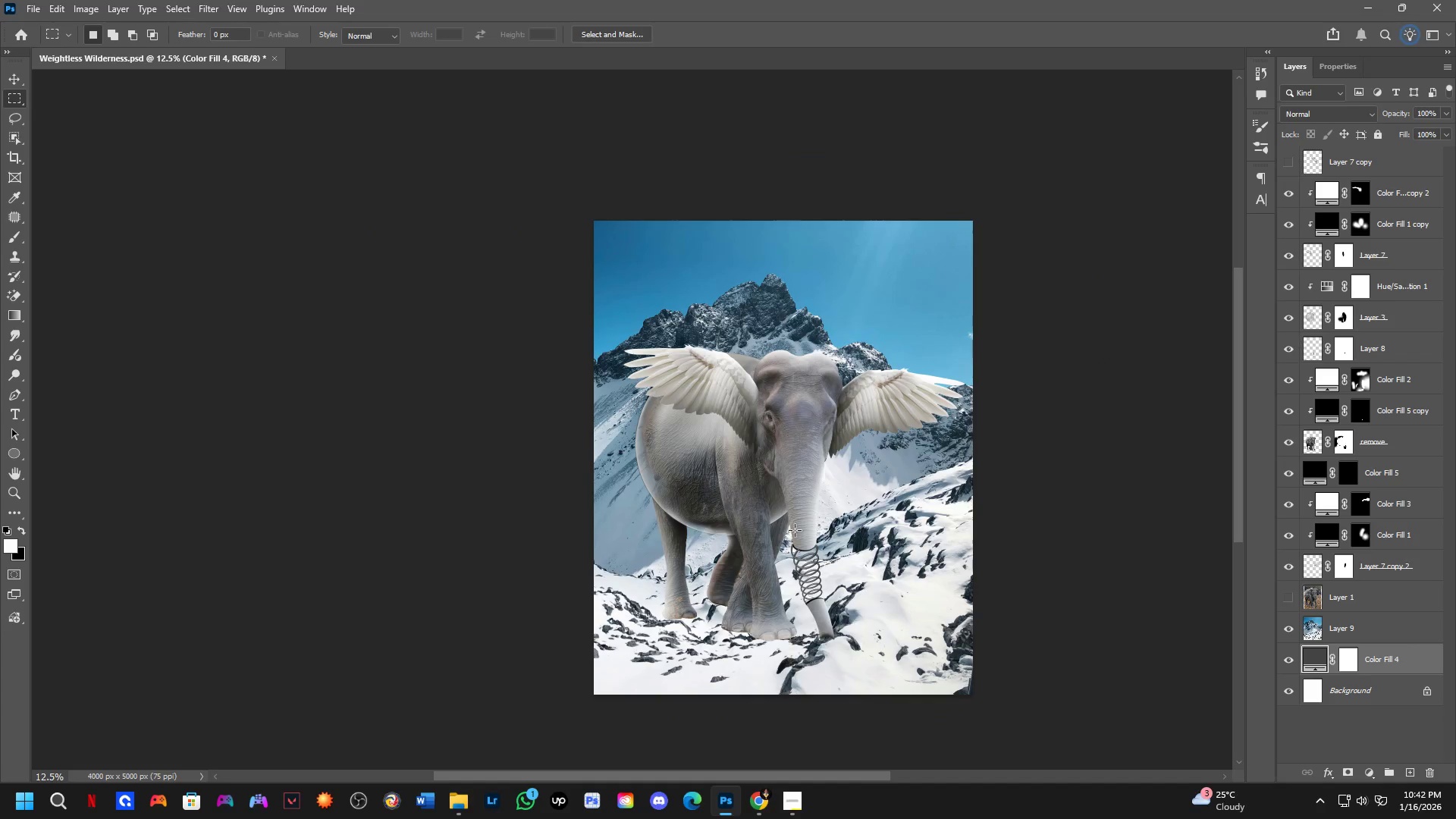 
key(Shift+ShiftLeft)
 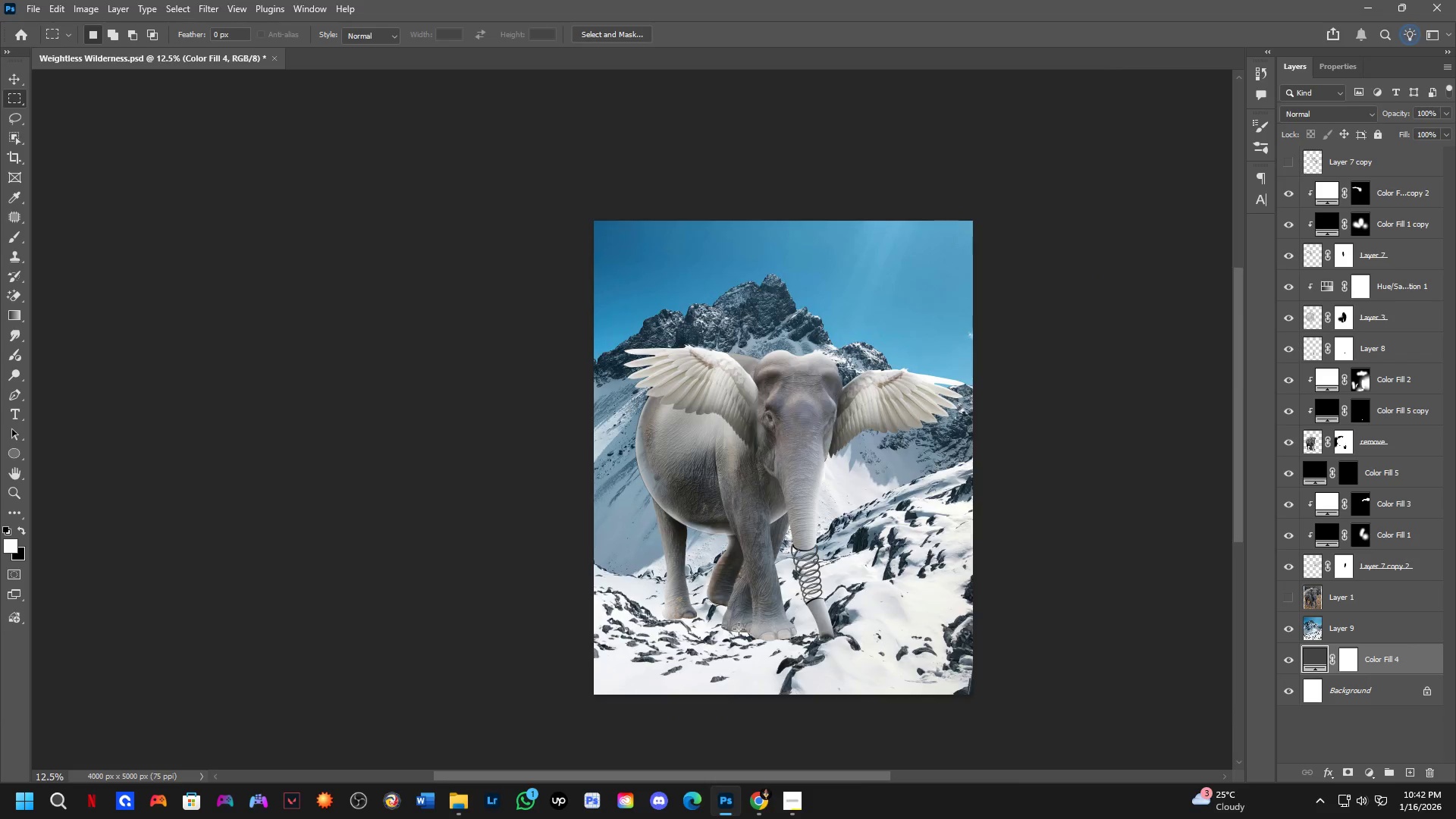 
key(Shift+ShiftLeft)
 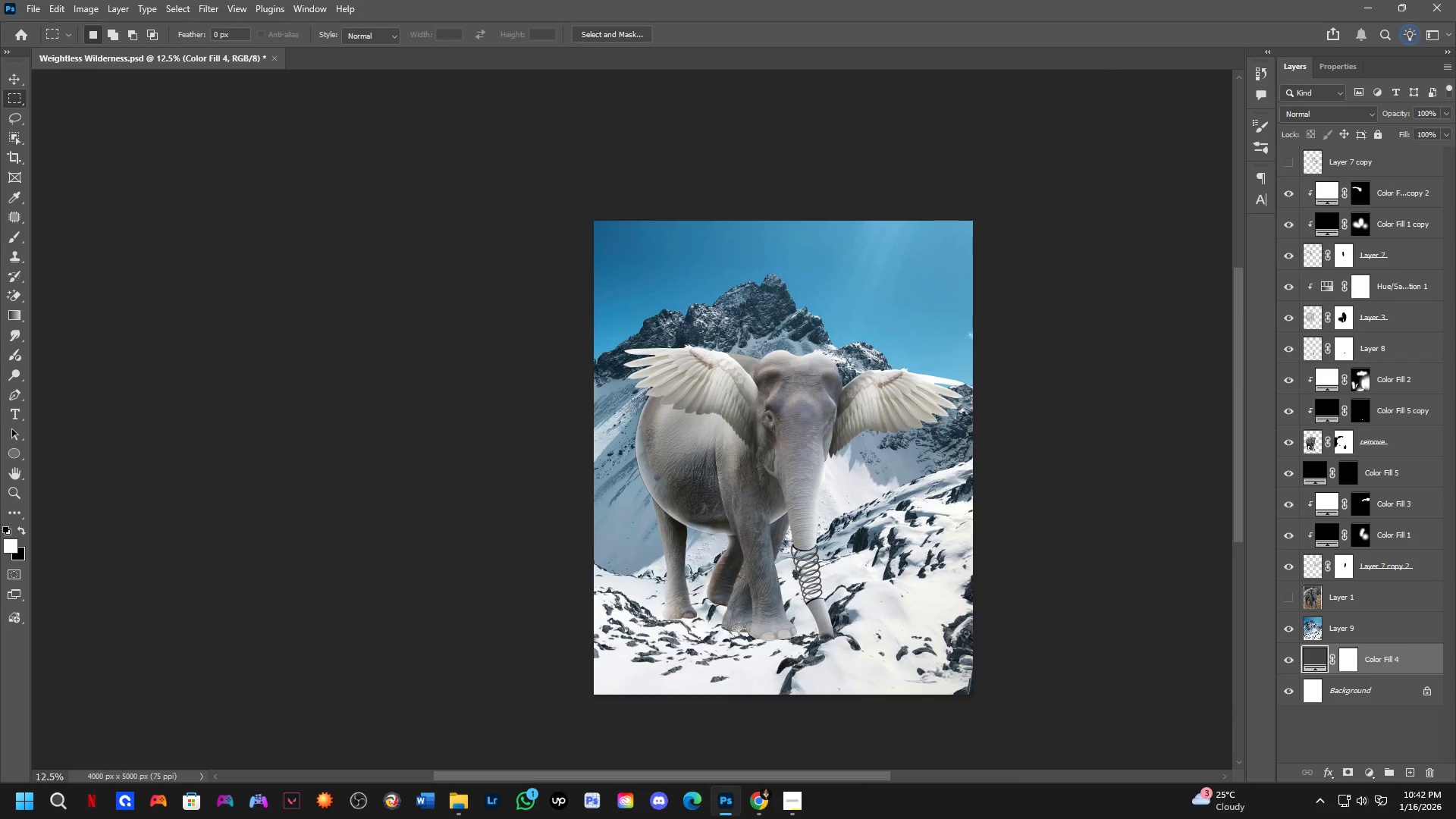 
key(Shift+ShiftLeft)
 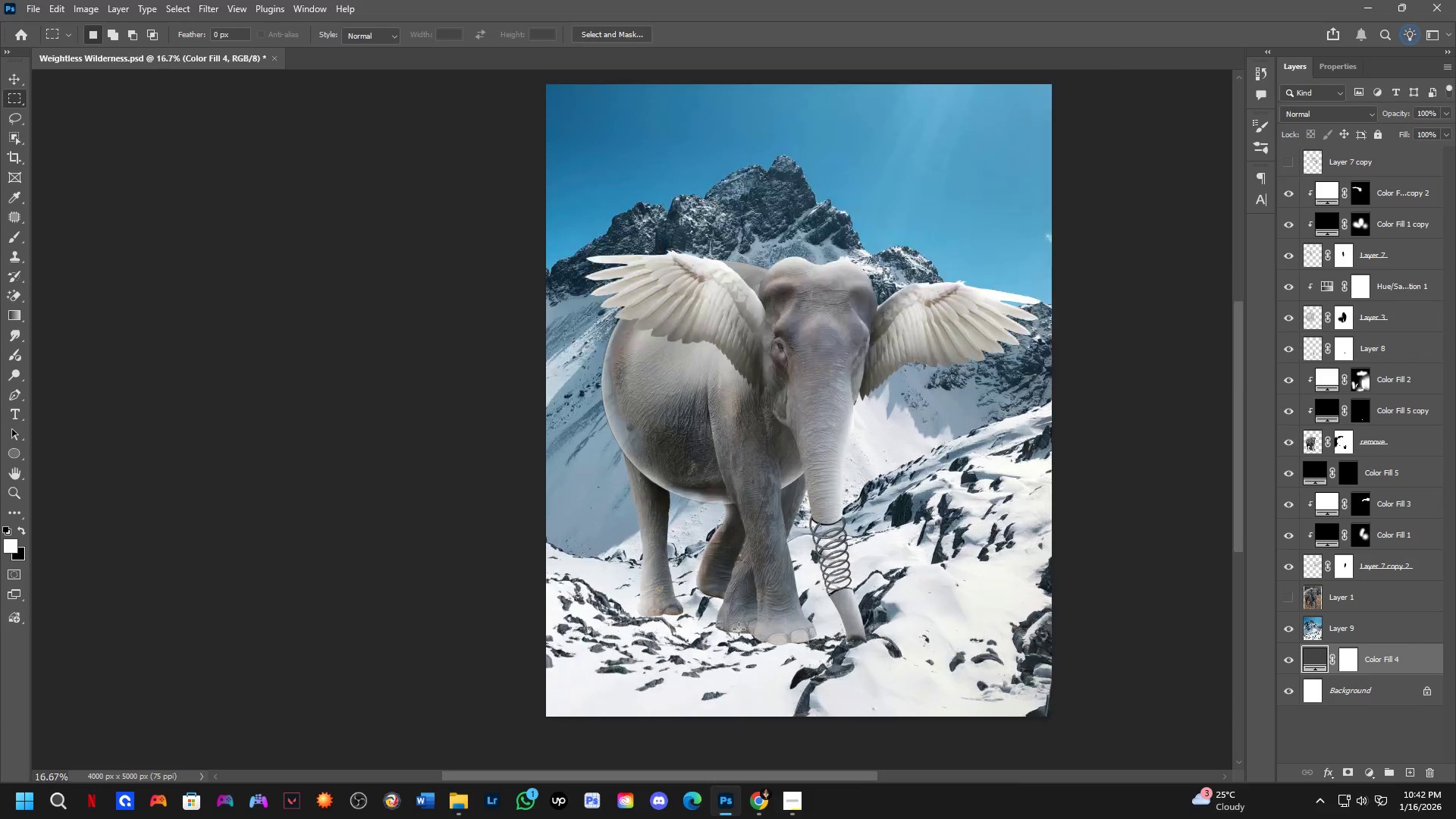 
key(Shift+ShiftLeft)
 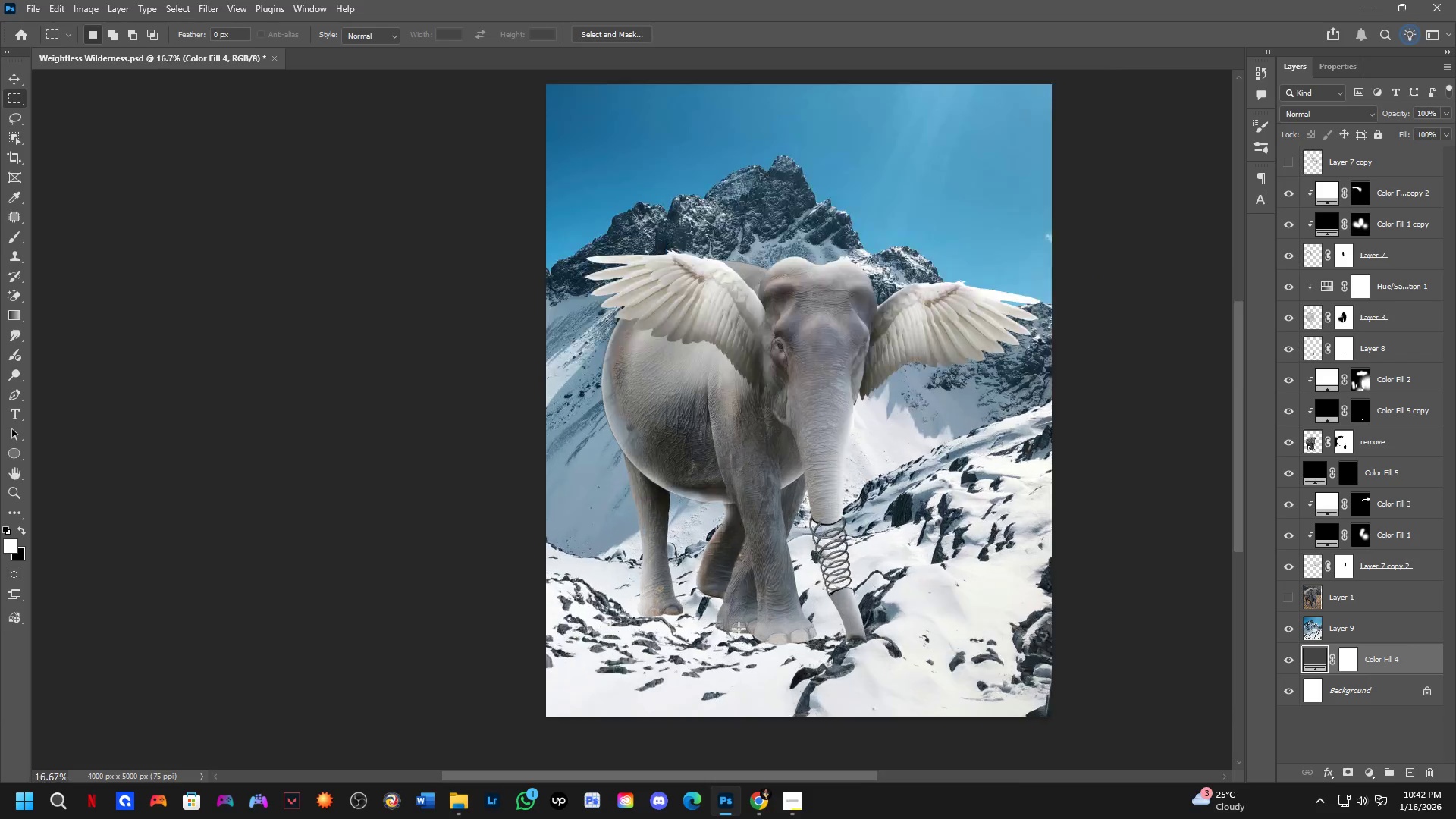 
key(Shift+ShiftLeft)
 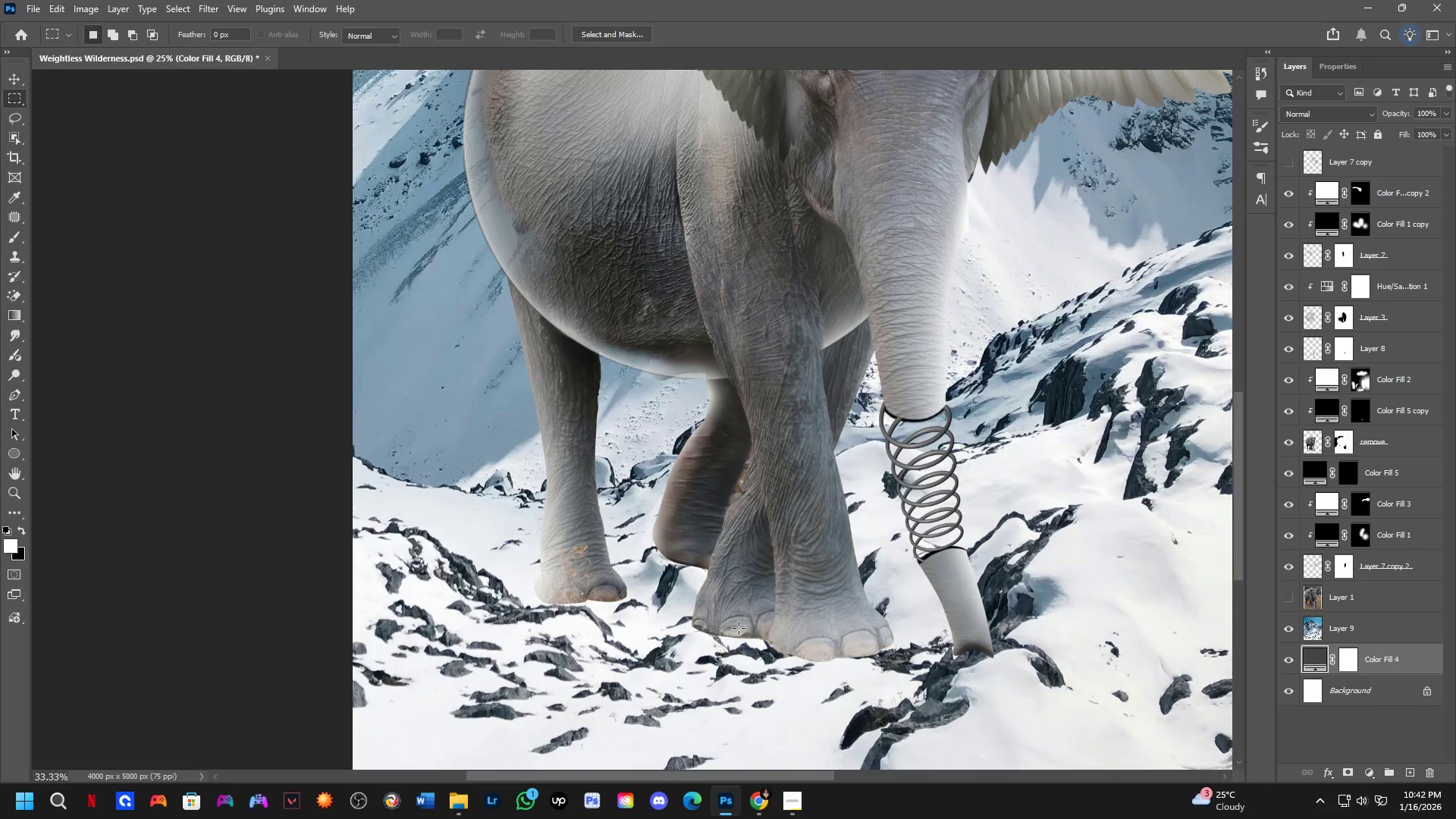 
key(Shift+ShiftLeft)
 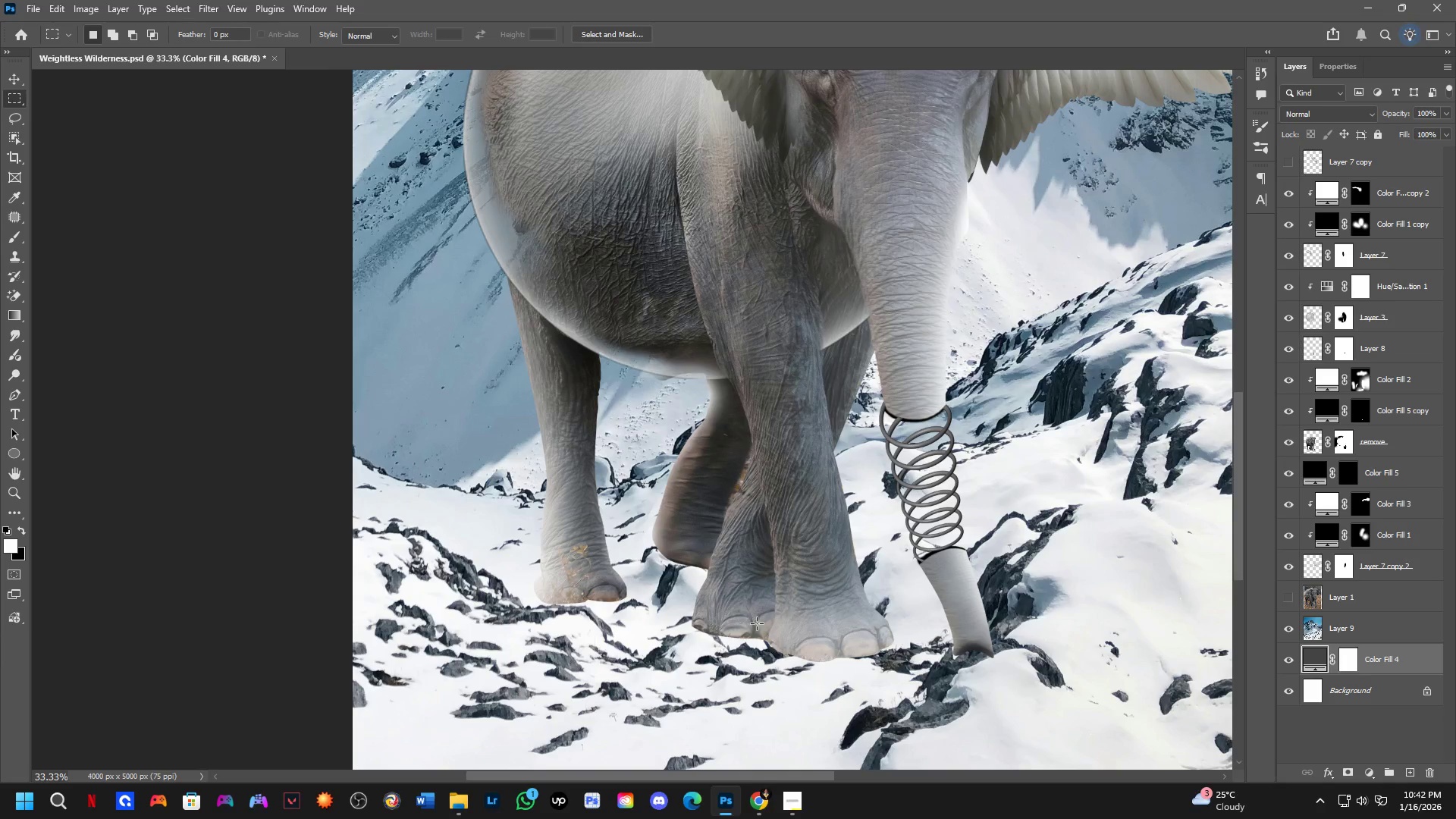 
scroll: coordinate [739, 628], scroll_direction: up, amount: 3.0
 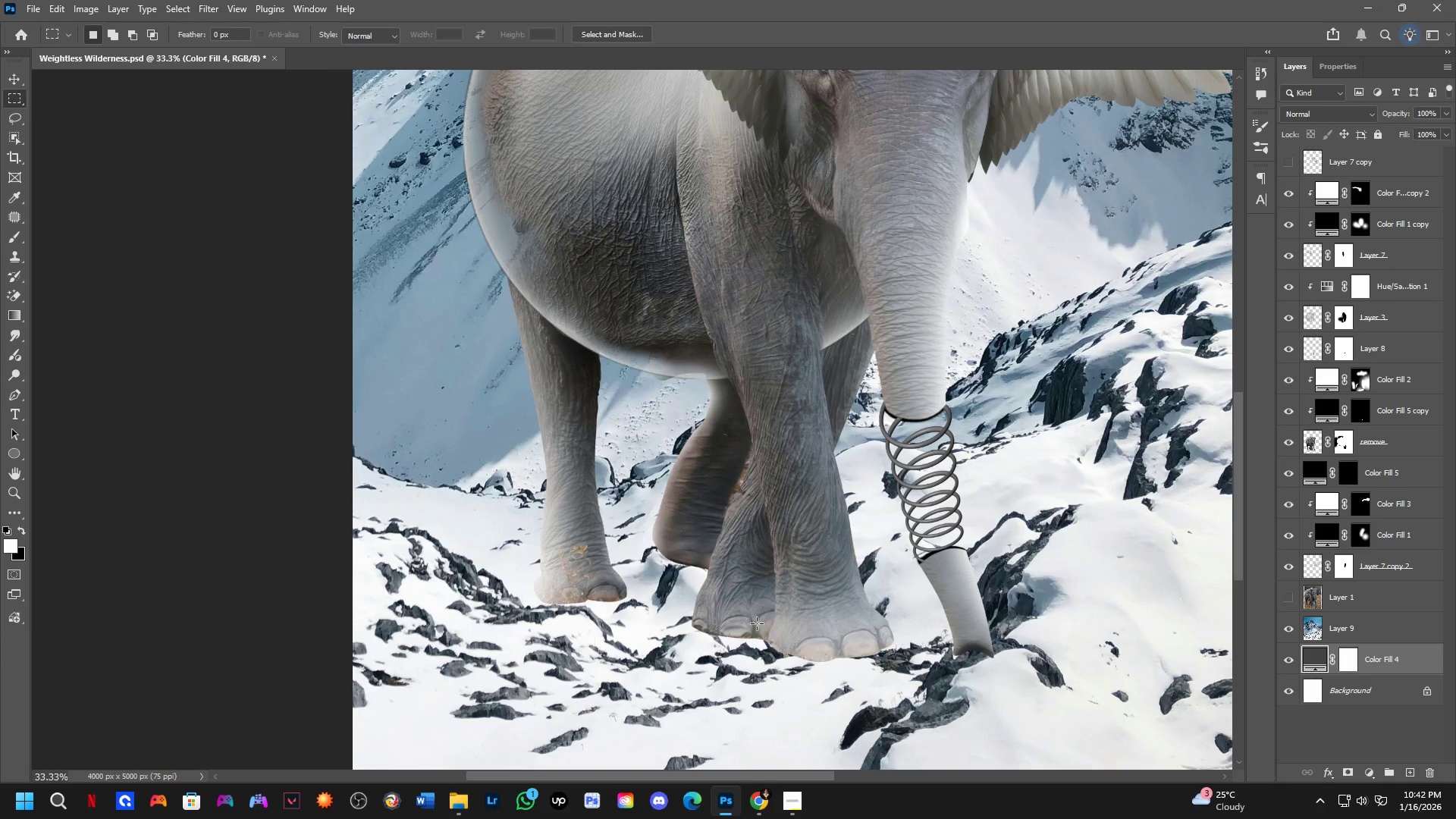 
hold_key(key=ShiftLeft, duration=0.59)
 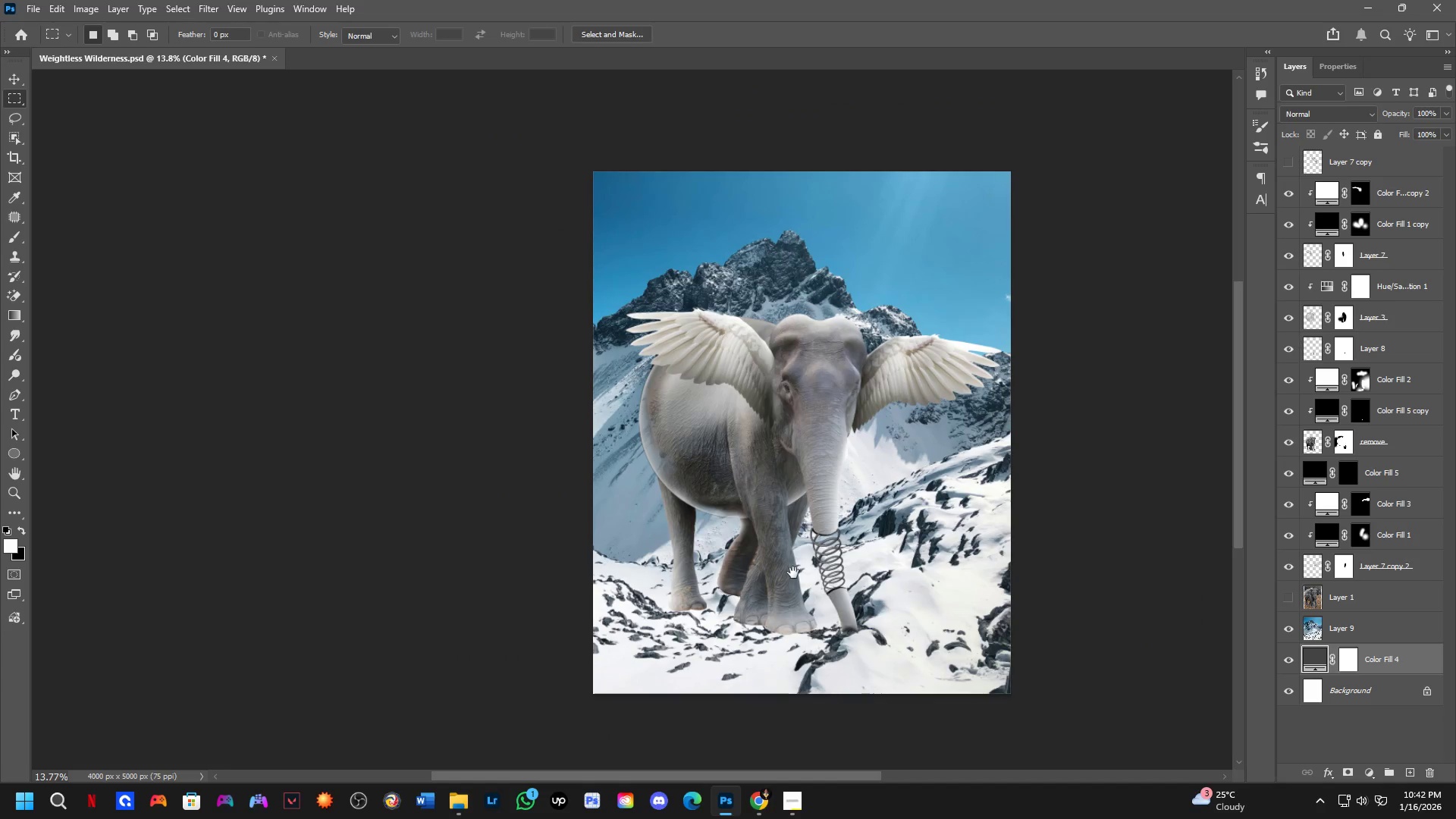 
hold_key(key=ShiftLeft, duration=8.12)
 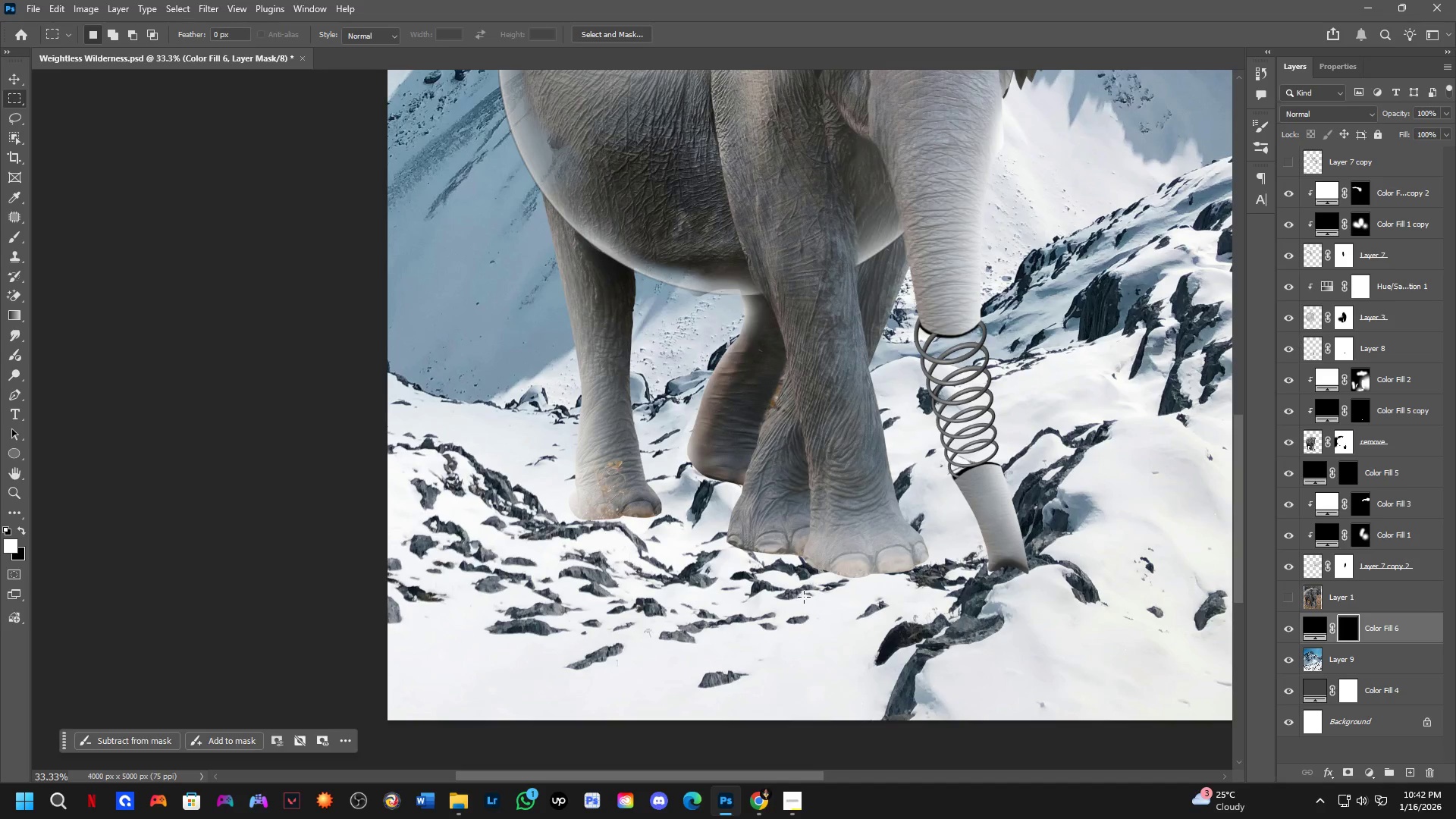 
hold_key(key=Space, duration=0.69)
 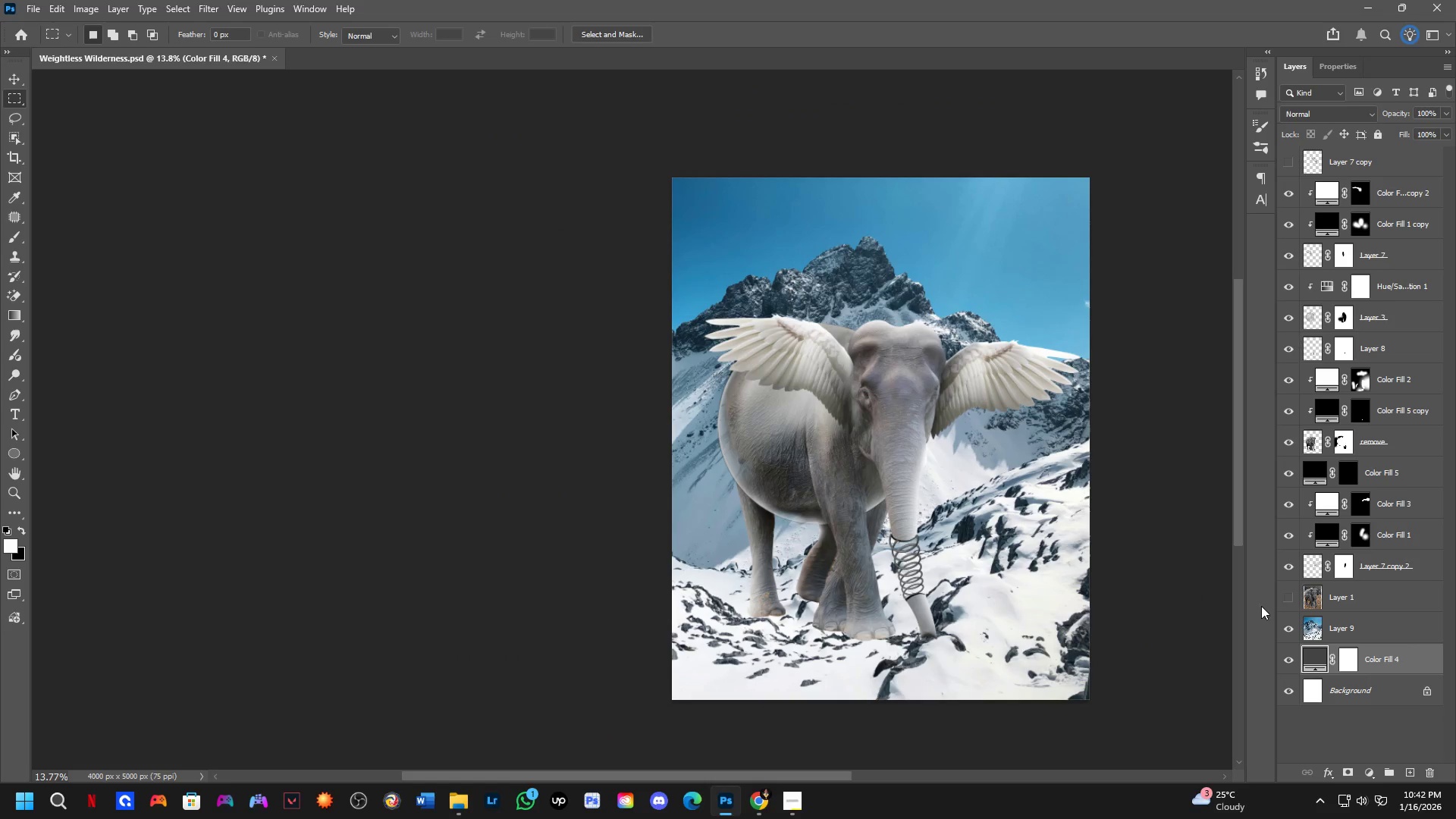 
left_click_drag(start_coordinate=[793, 572], to_coordinate=[872, 578])
 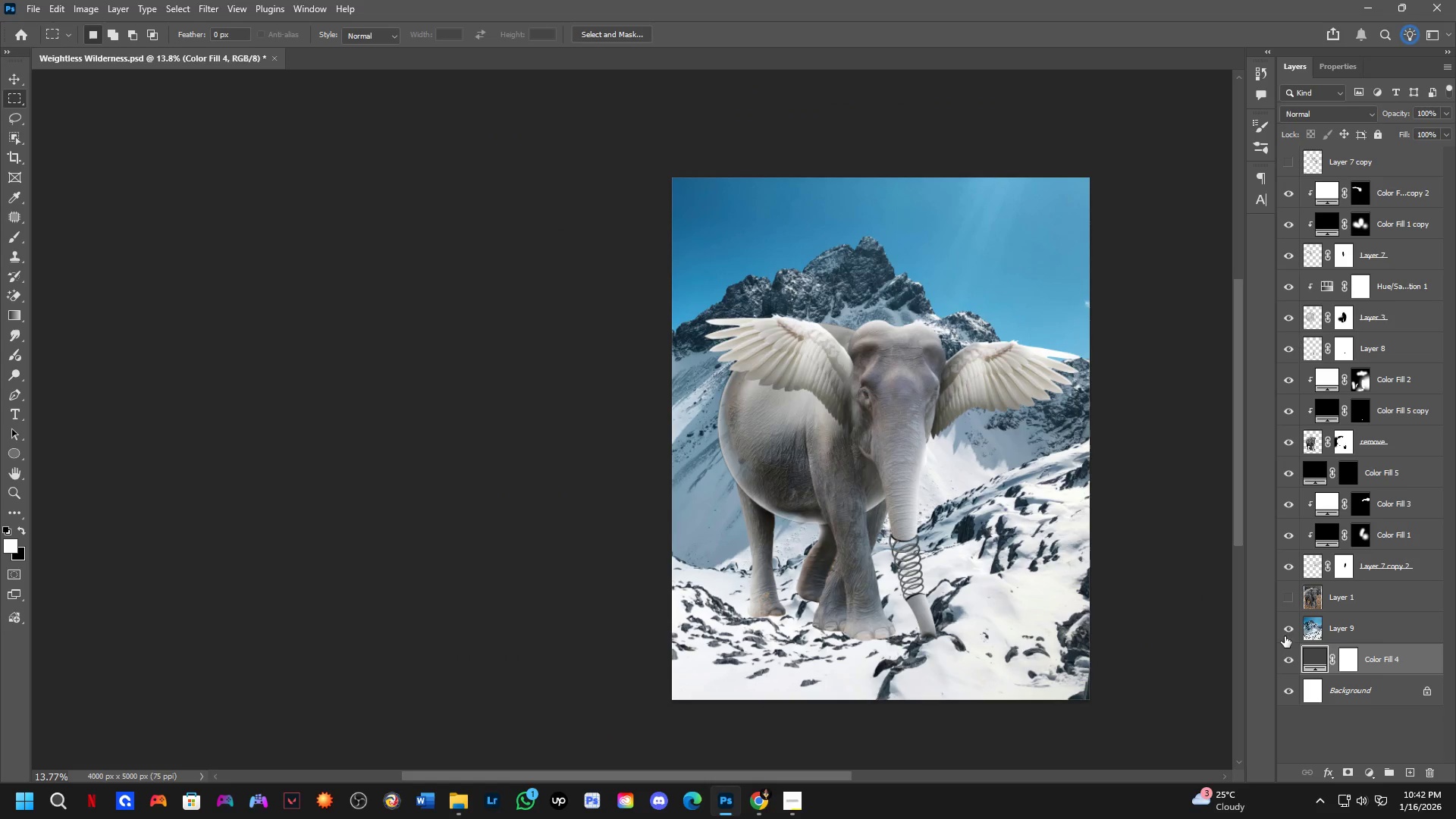 
scroll: coordinate [772, 611], scroll_direction: down, amount: 4.0
 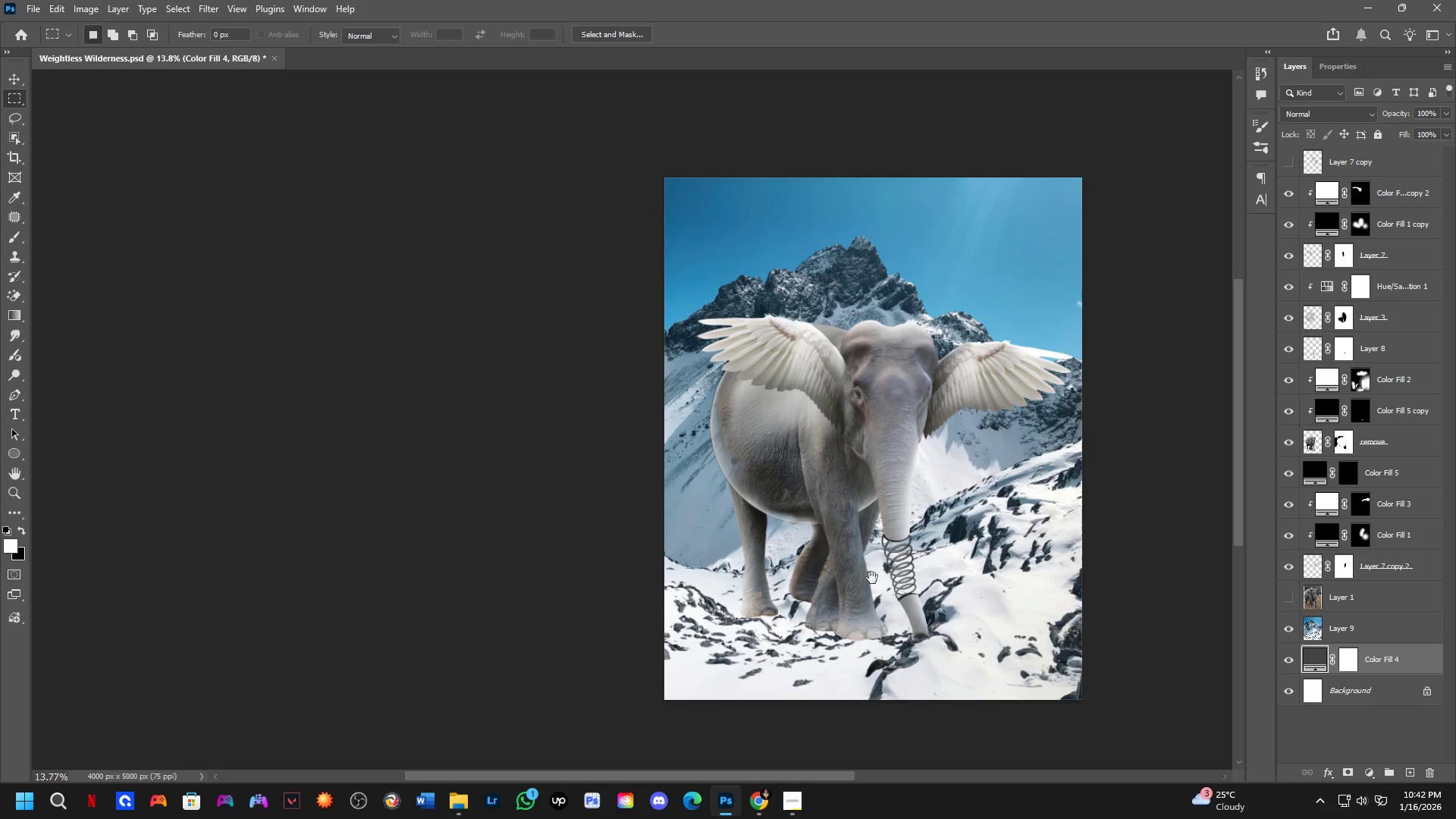 
left_click([1376, 621])
 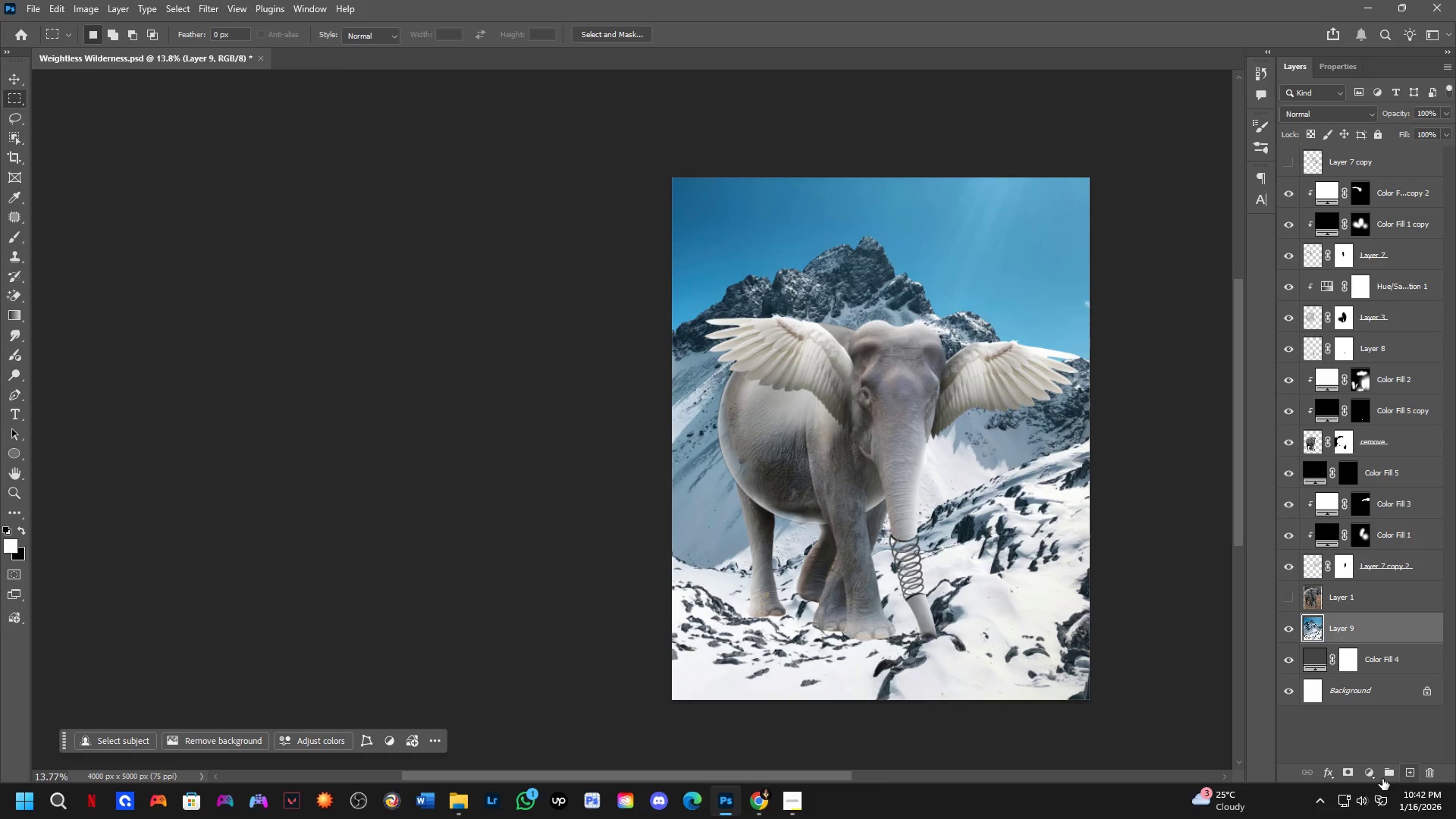 
left_click([1374, 774])
 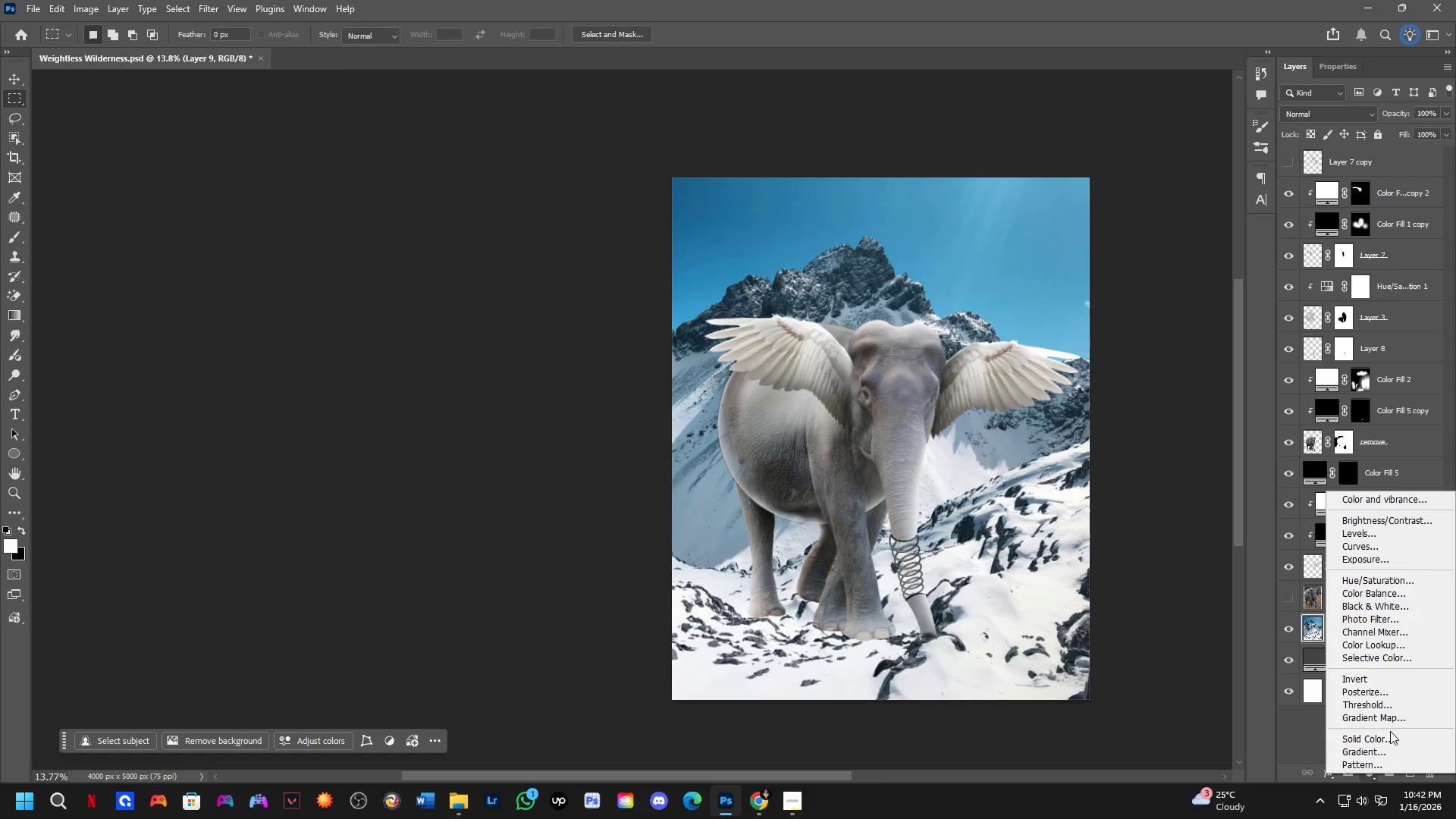 
left_click([1391, 739])
 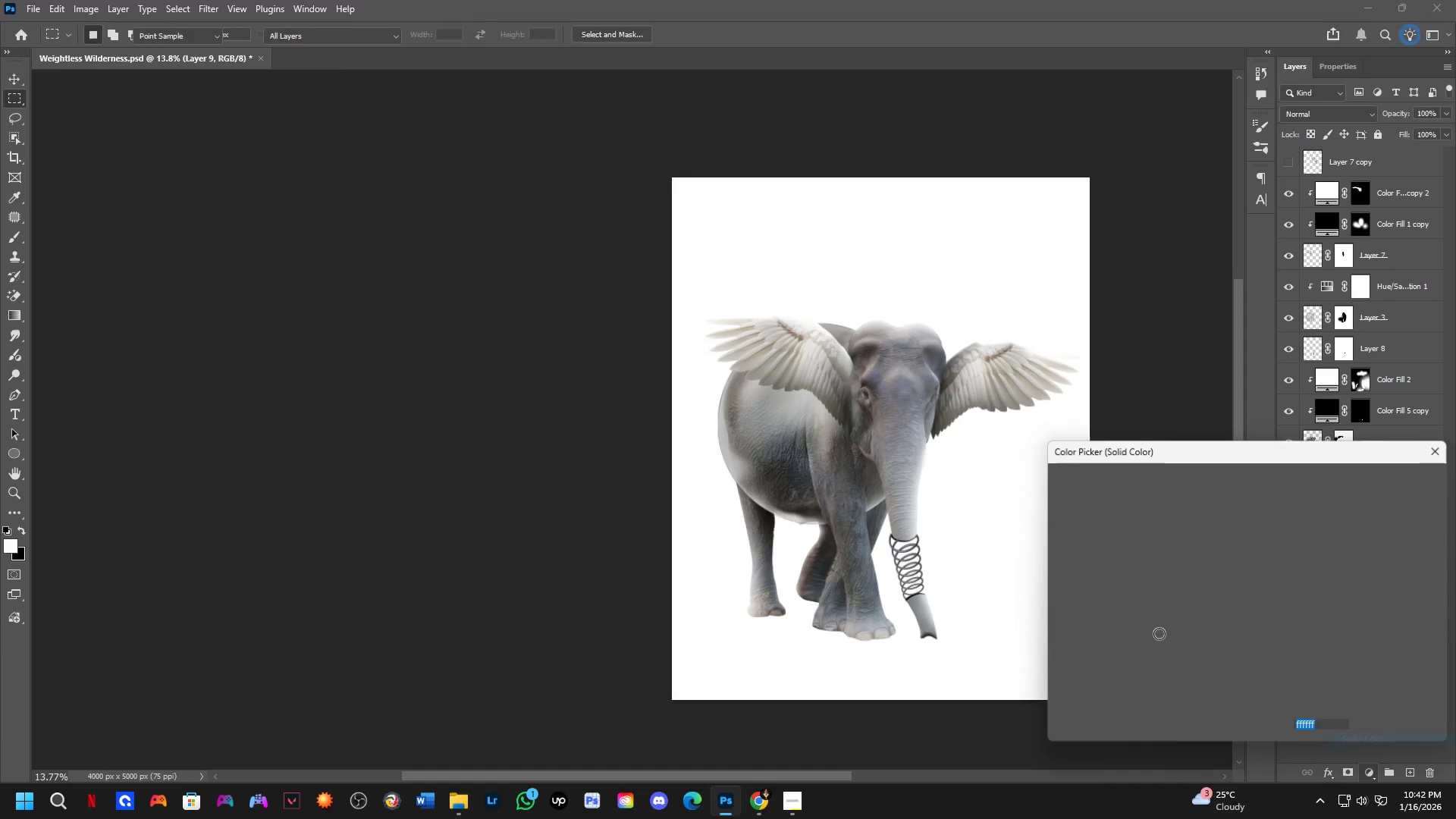 
left_click_drag(start_coordinate=[1154, 632], to_coordinate=[1012, 779])
 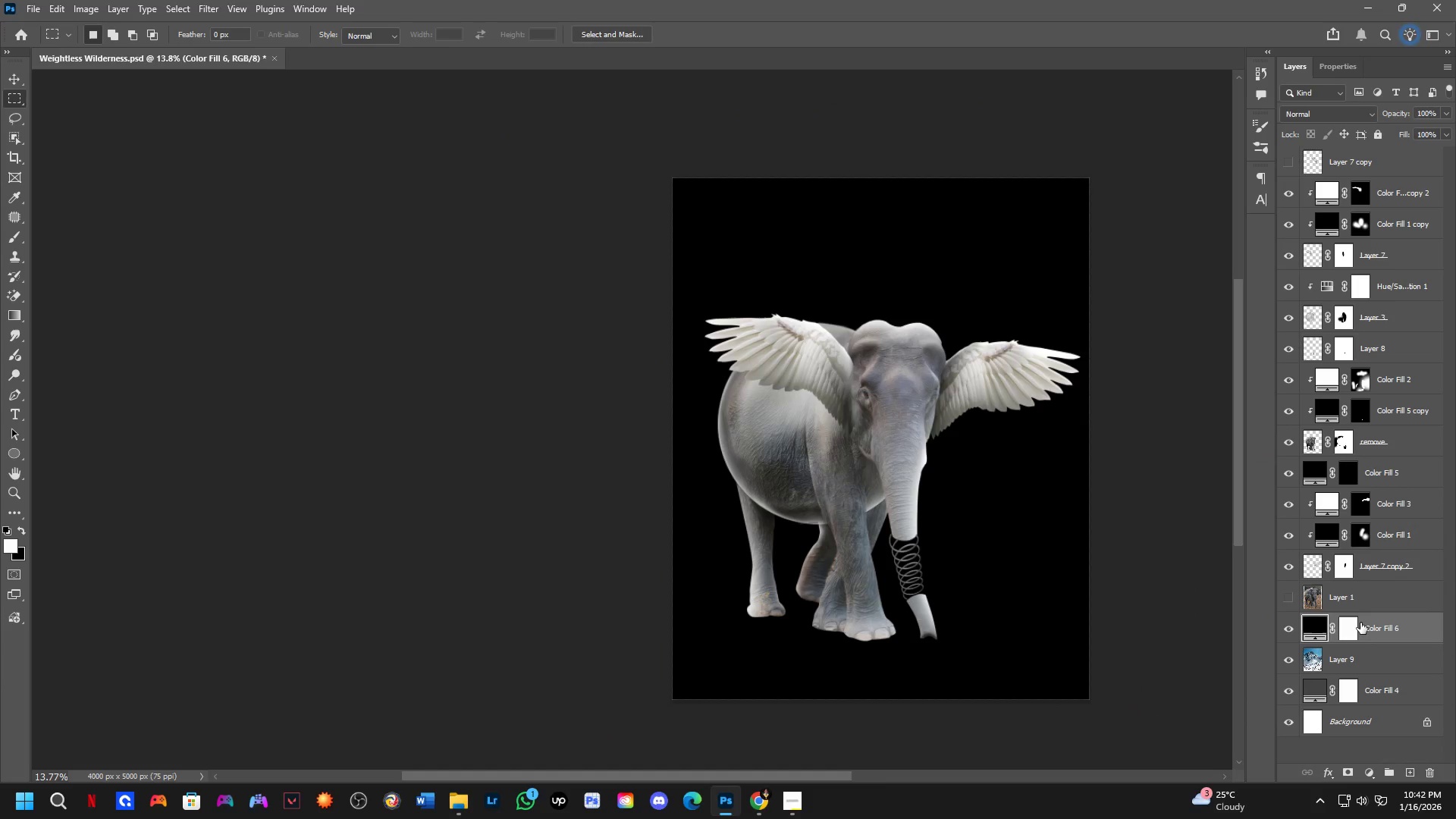 
left_click([1355, 626])
 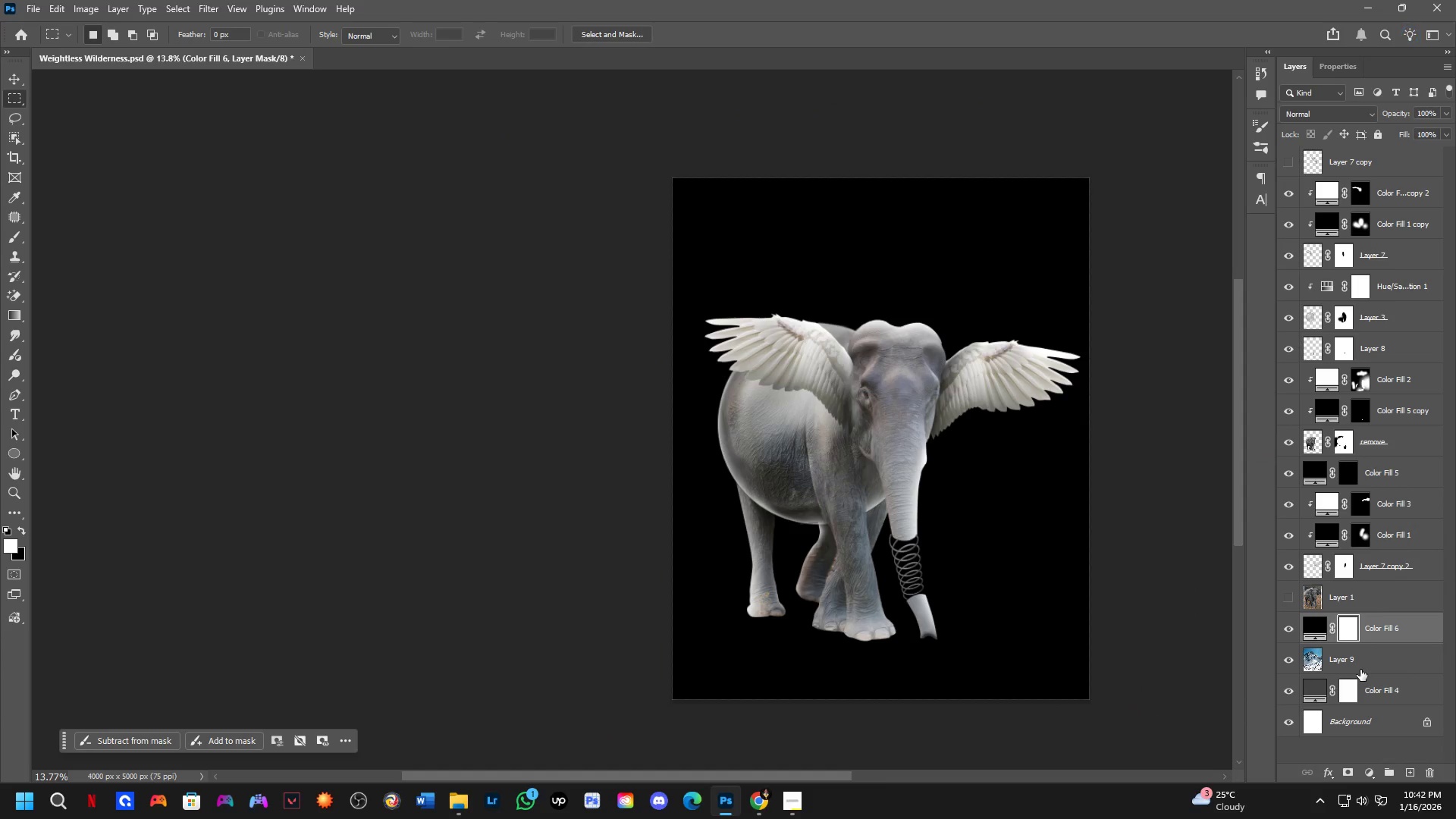 
key(Control+I)
 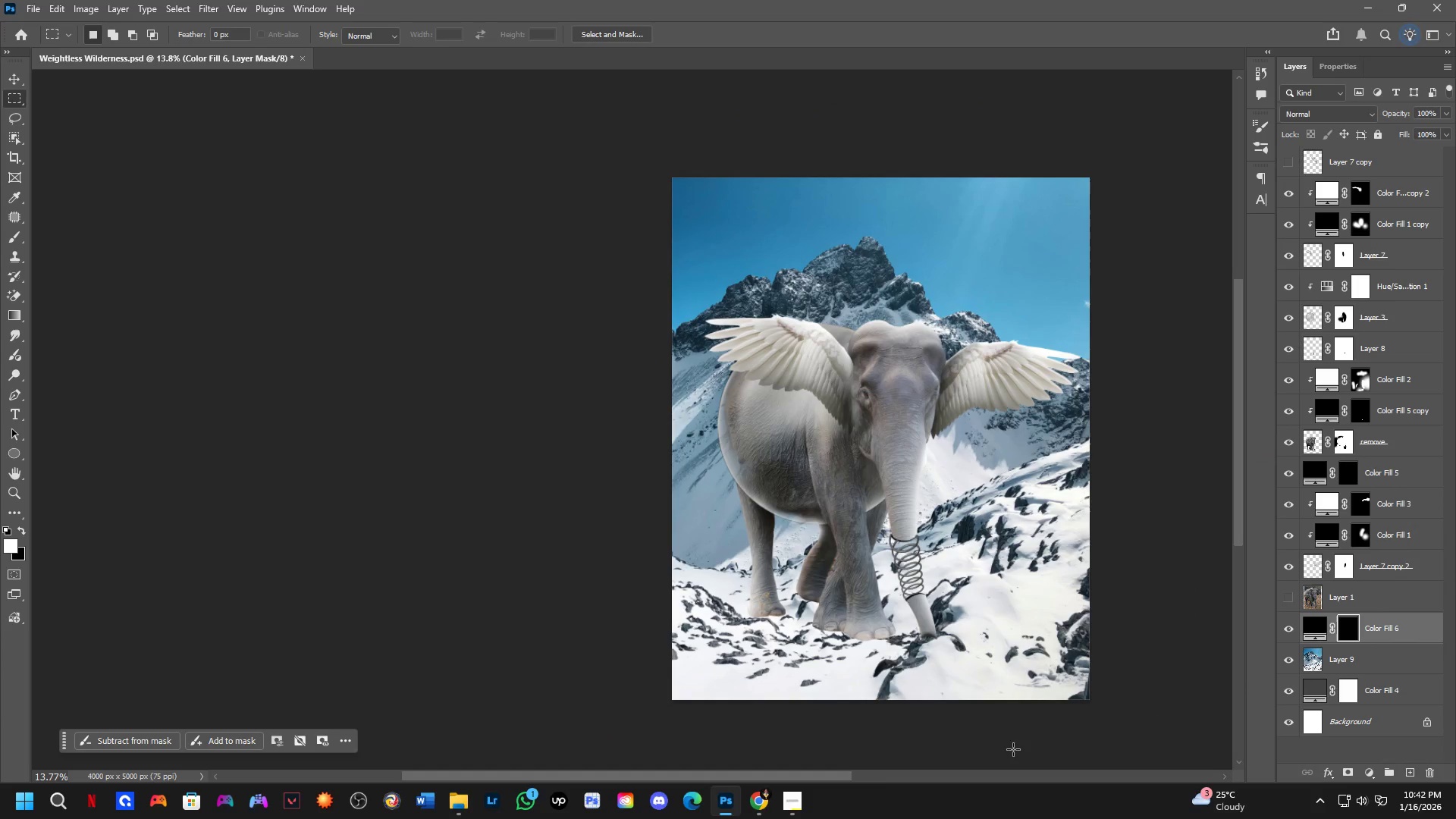 
scroll: coordinate [871, 682], scroll_direction: up, amount: 4.0
 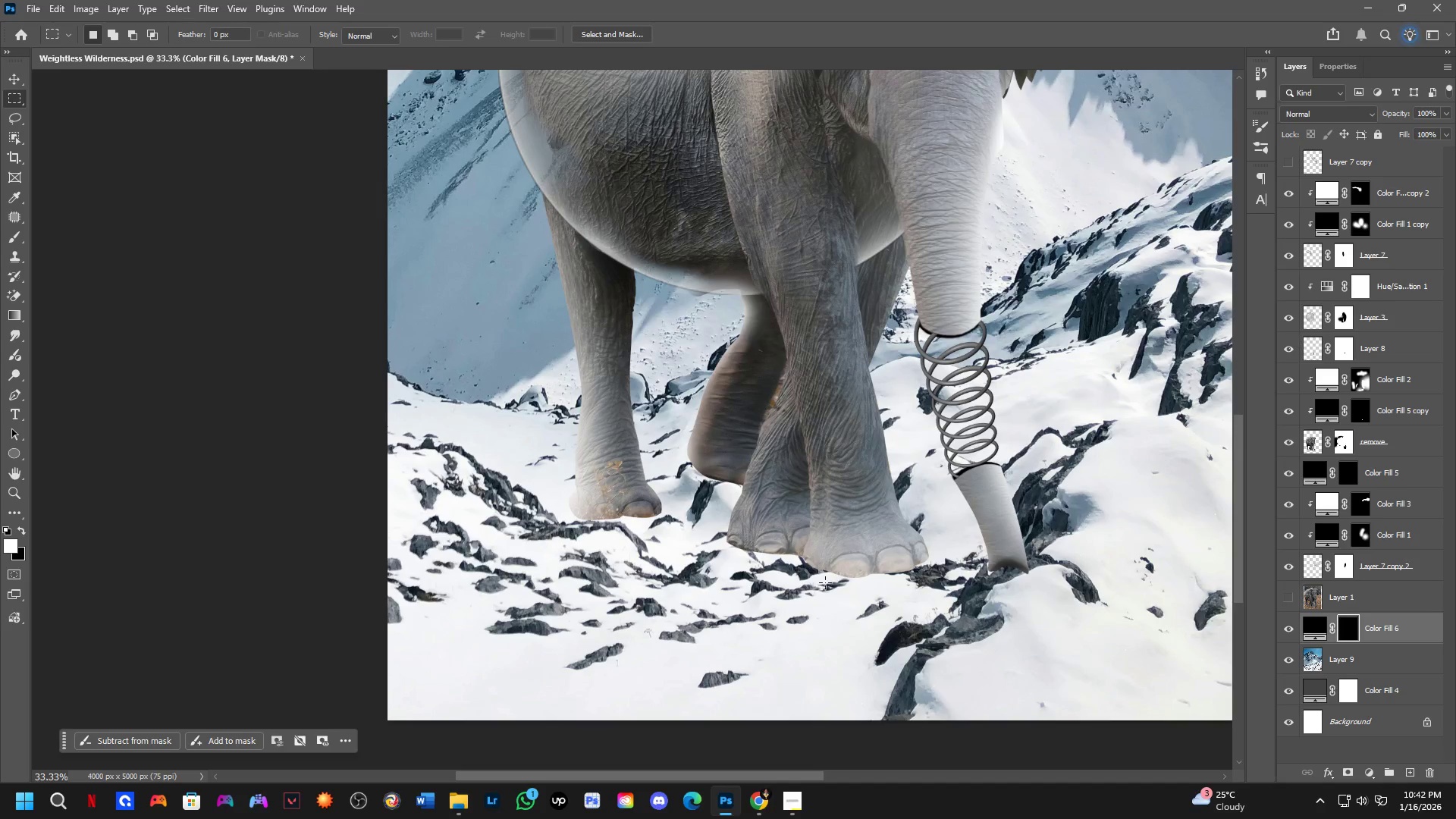 
key(CapsLock)
 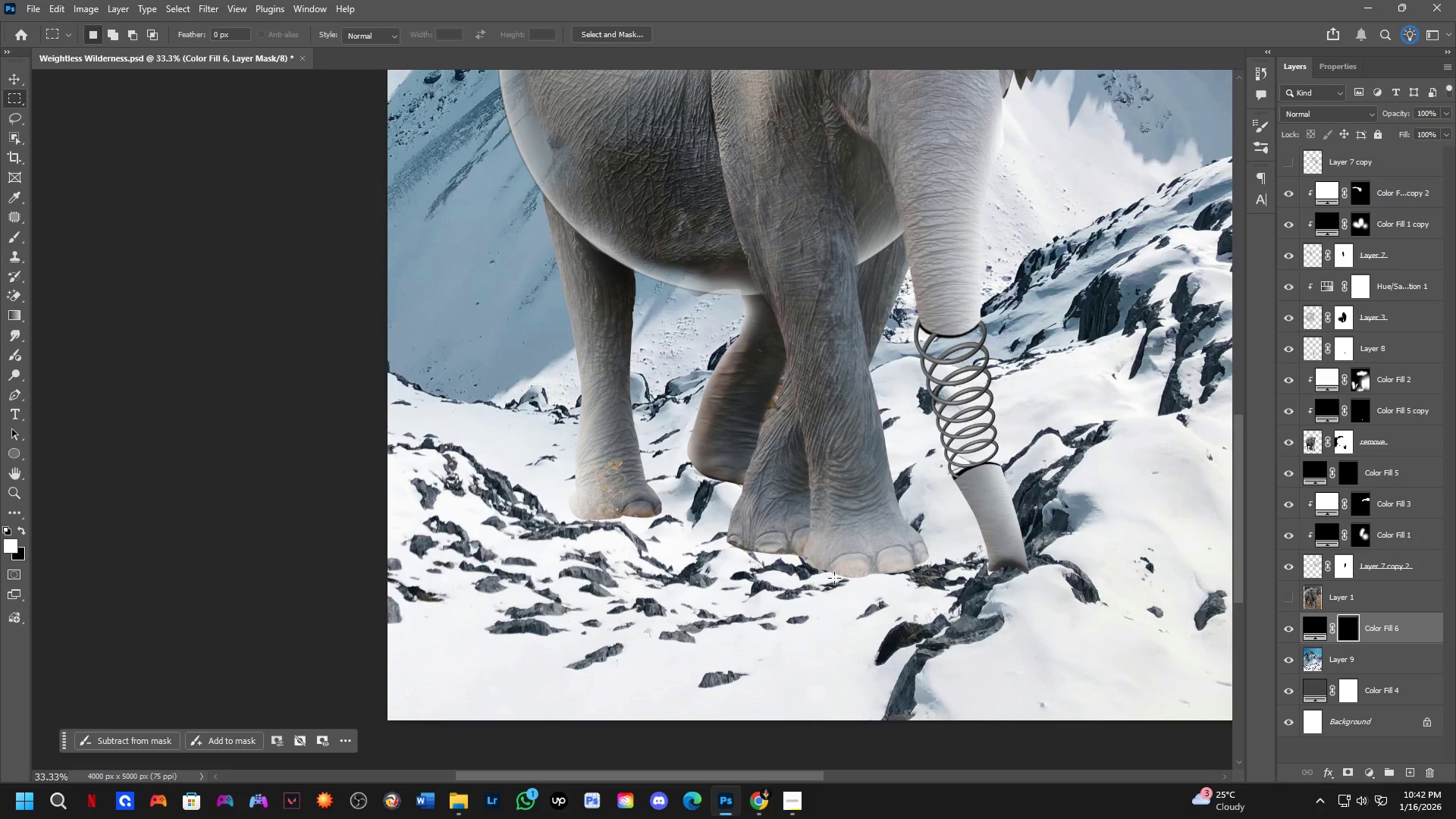 
key(B)
 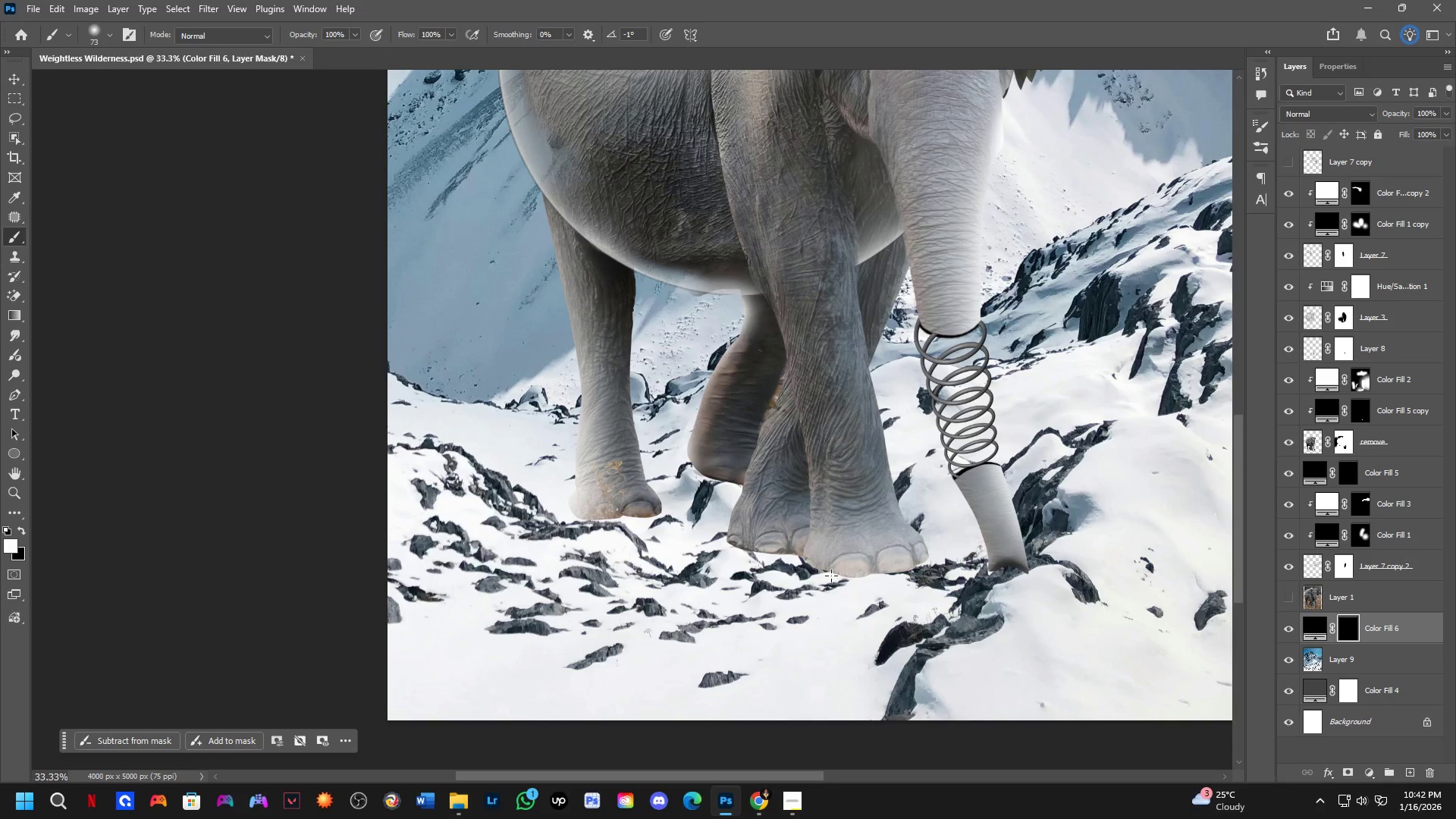 
hold_key(key=AltLeft, duration=0.36)
 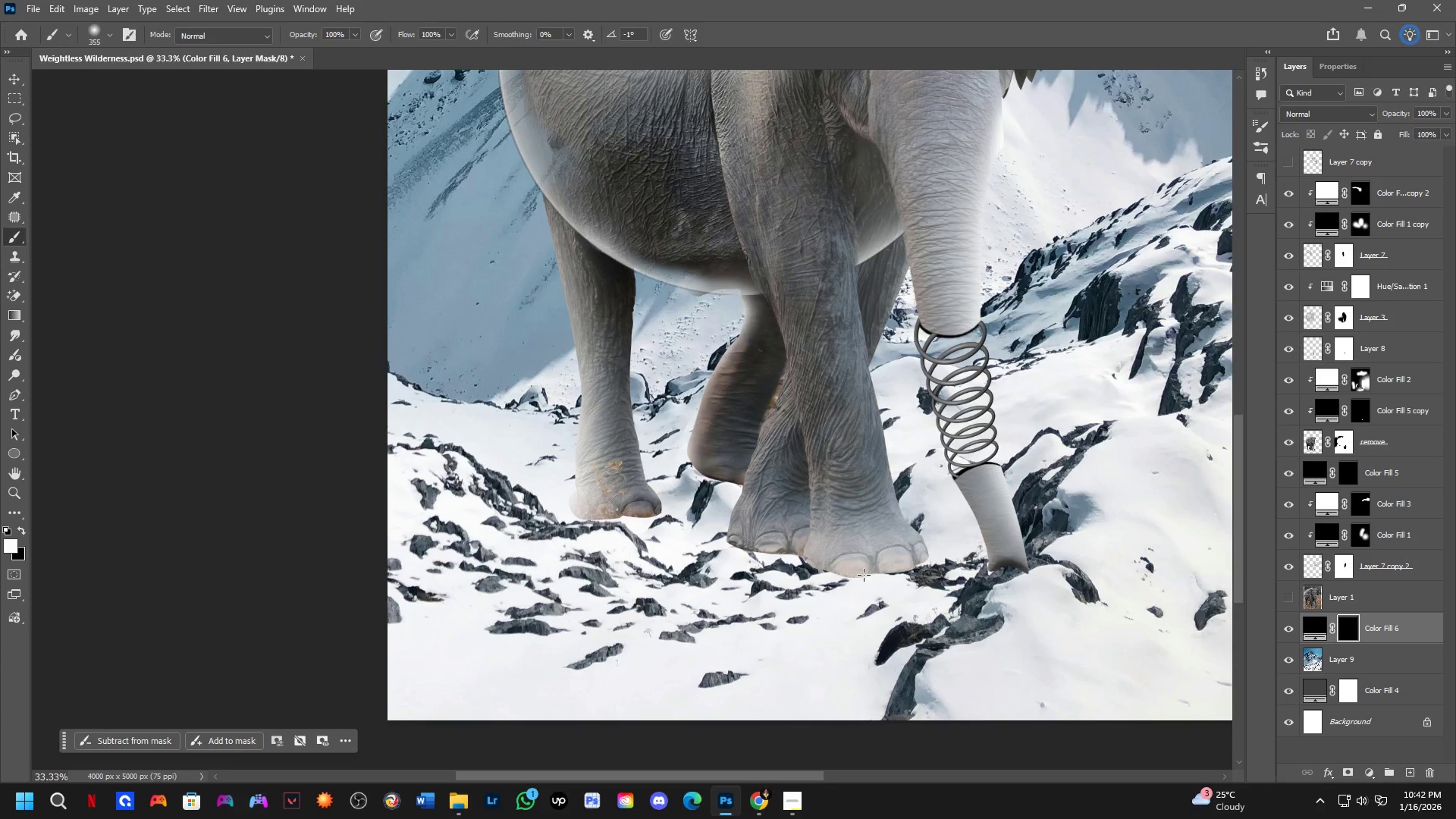 
key(Alt+AltLeft)
 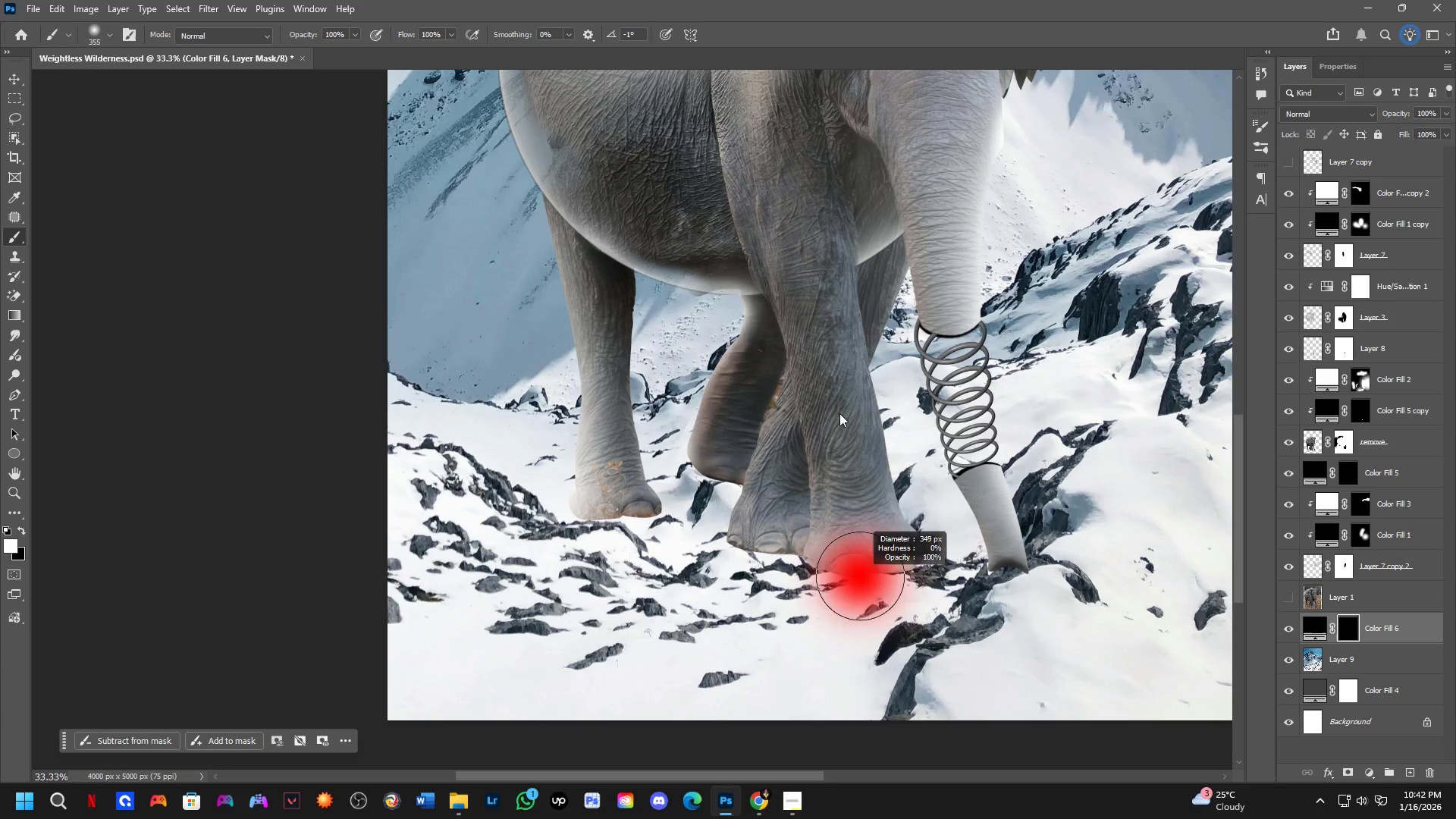 
key(CapsLock)
 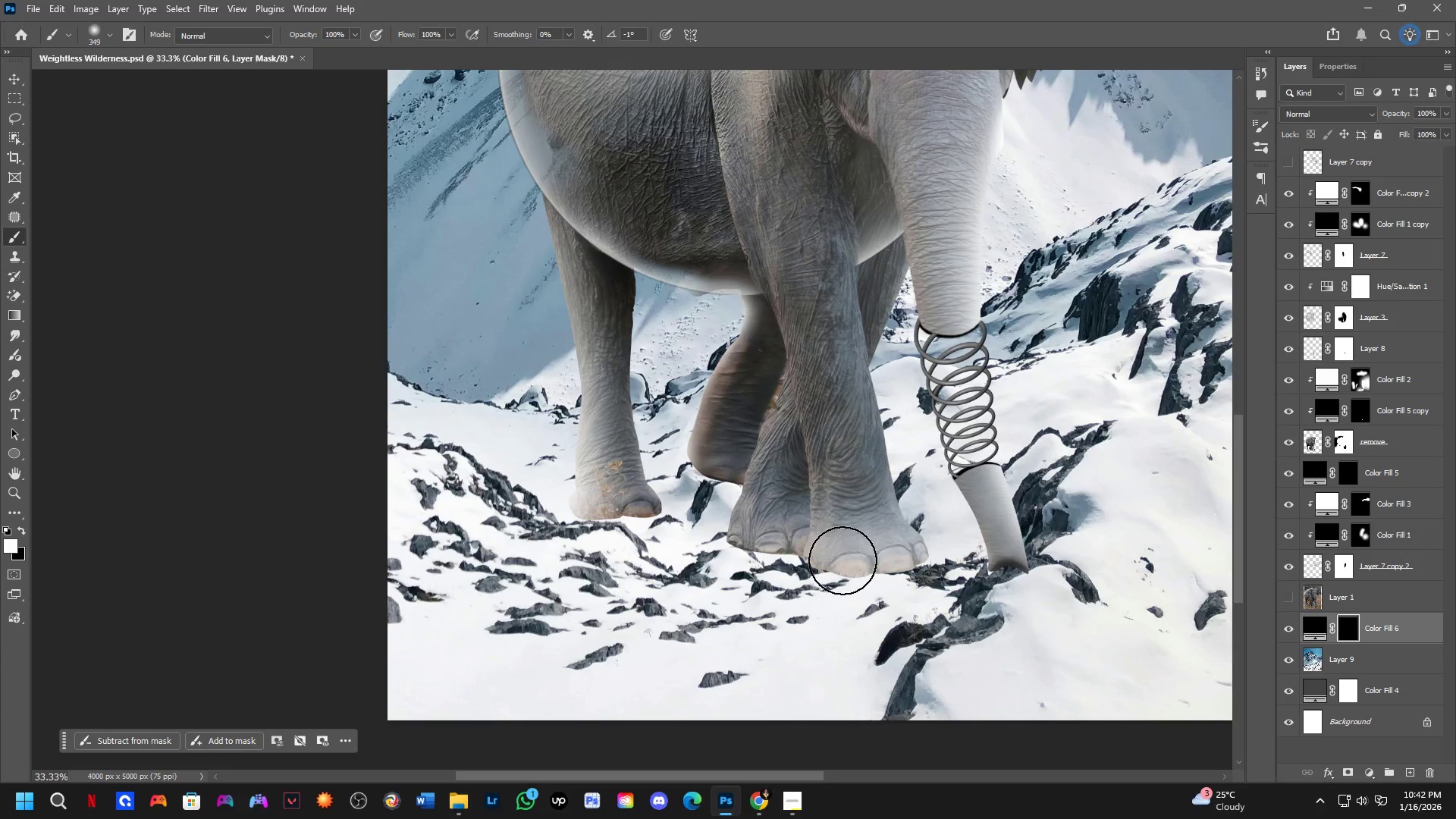 
key(Alt+AltLeft)
 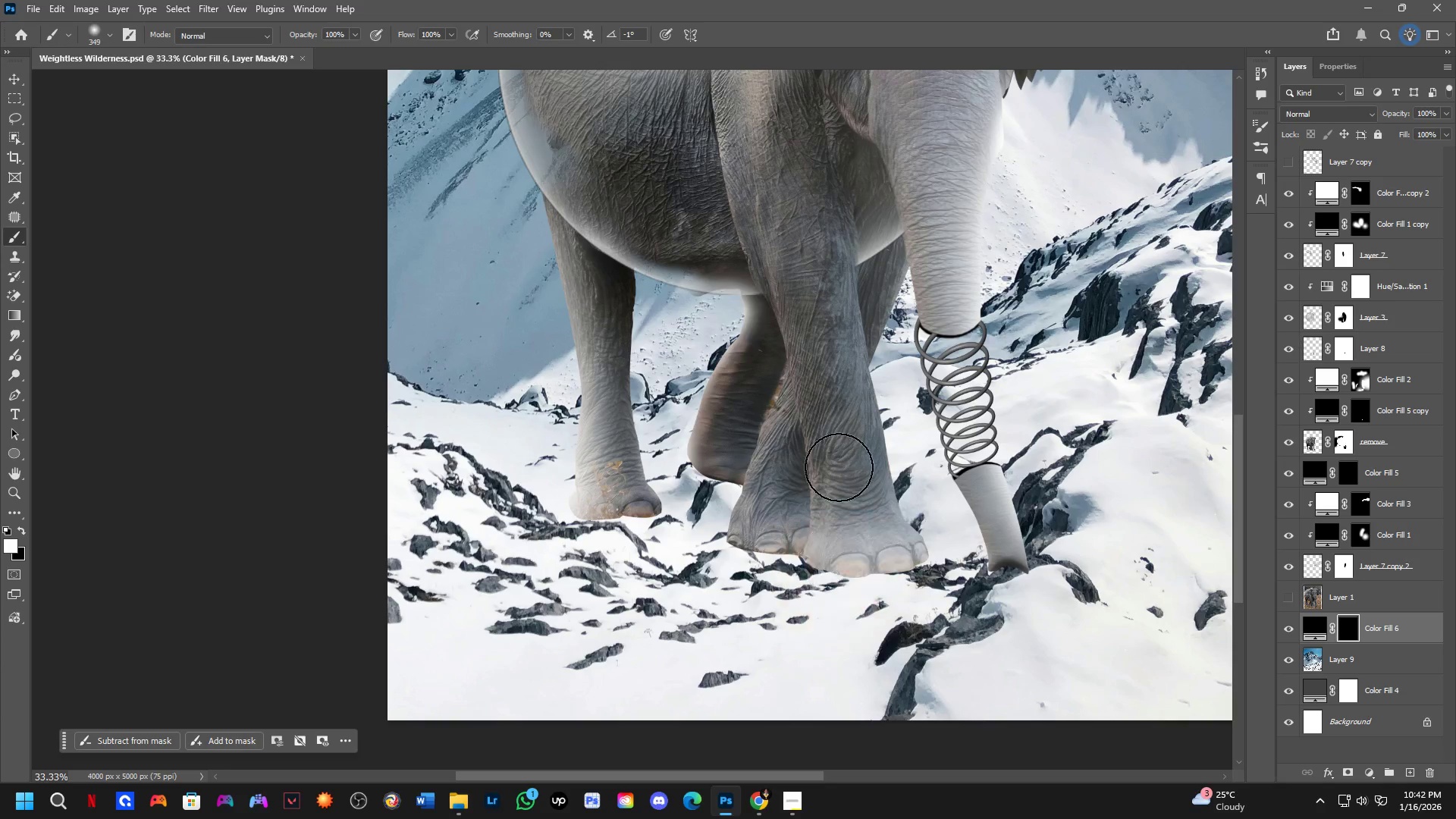 
key(Alt+AltLeft)
 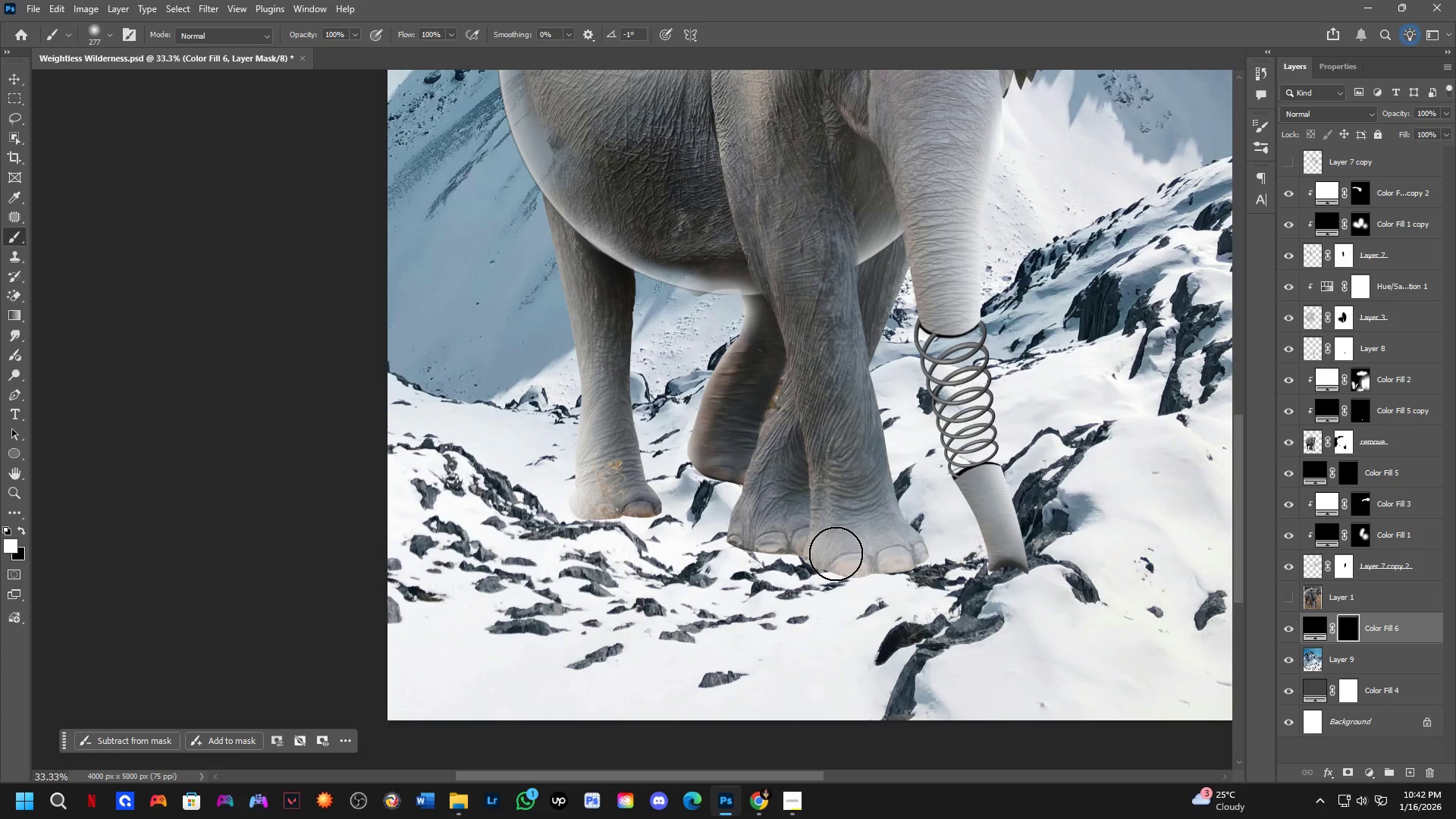 
left_click([836, 554])
 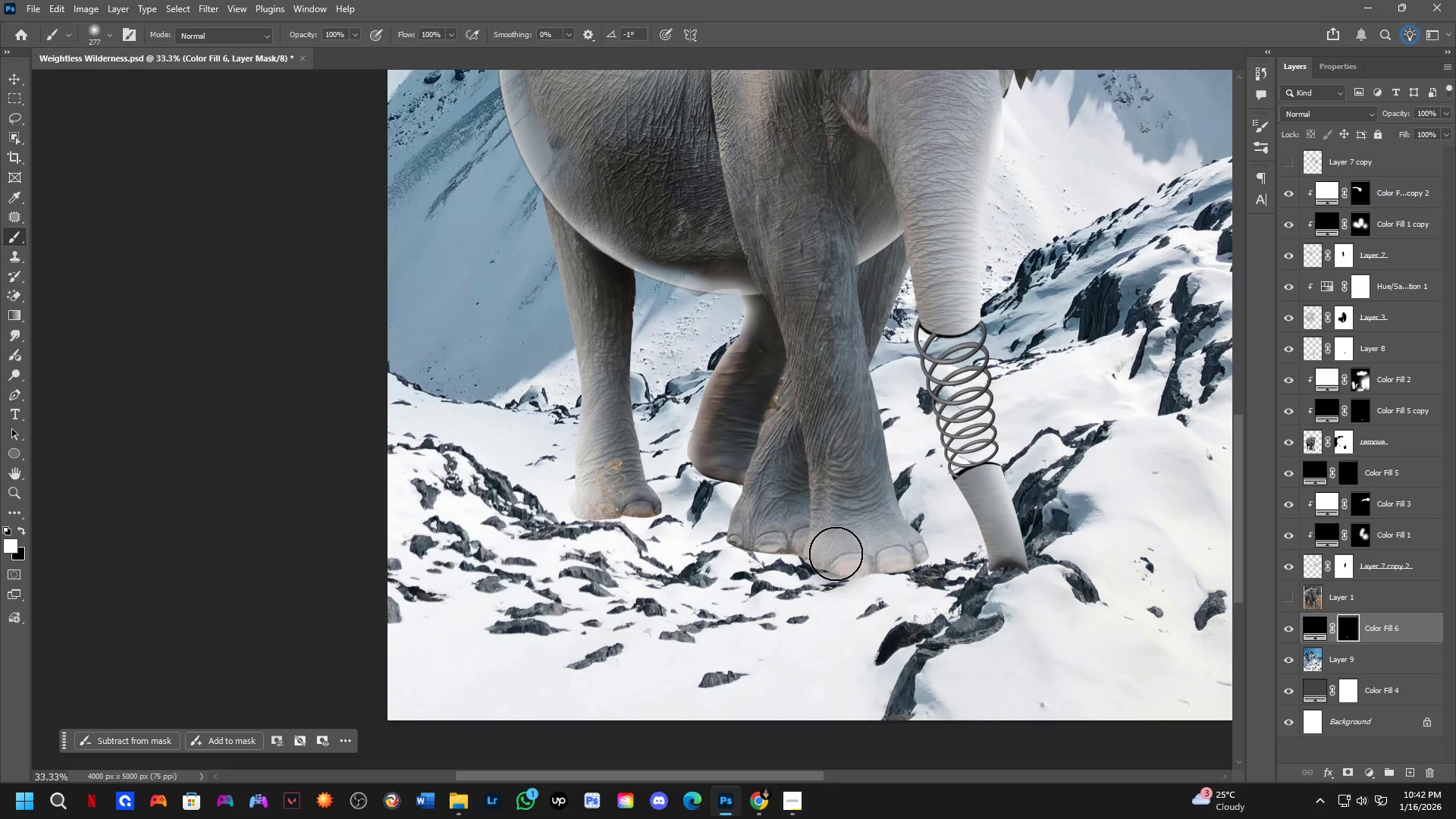 
left_click_drag(start_coordinate=[836, 554], to_coordinate=[843, 551])
 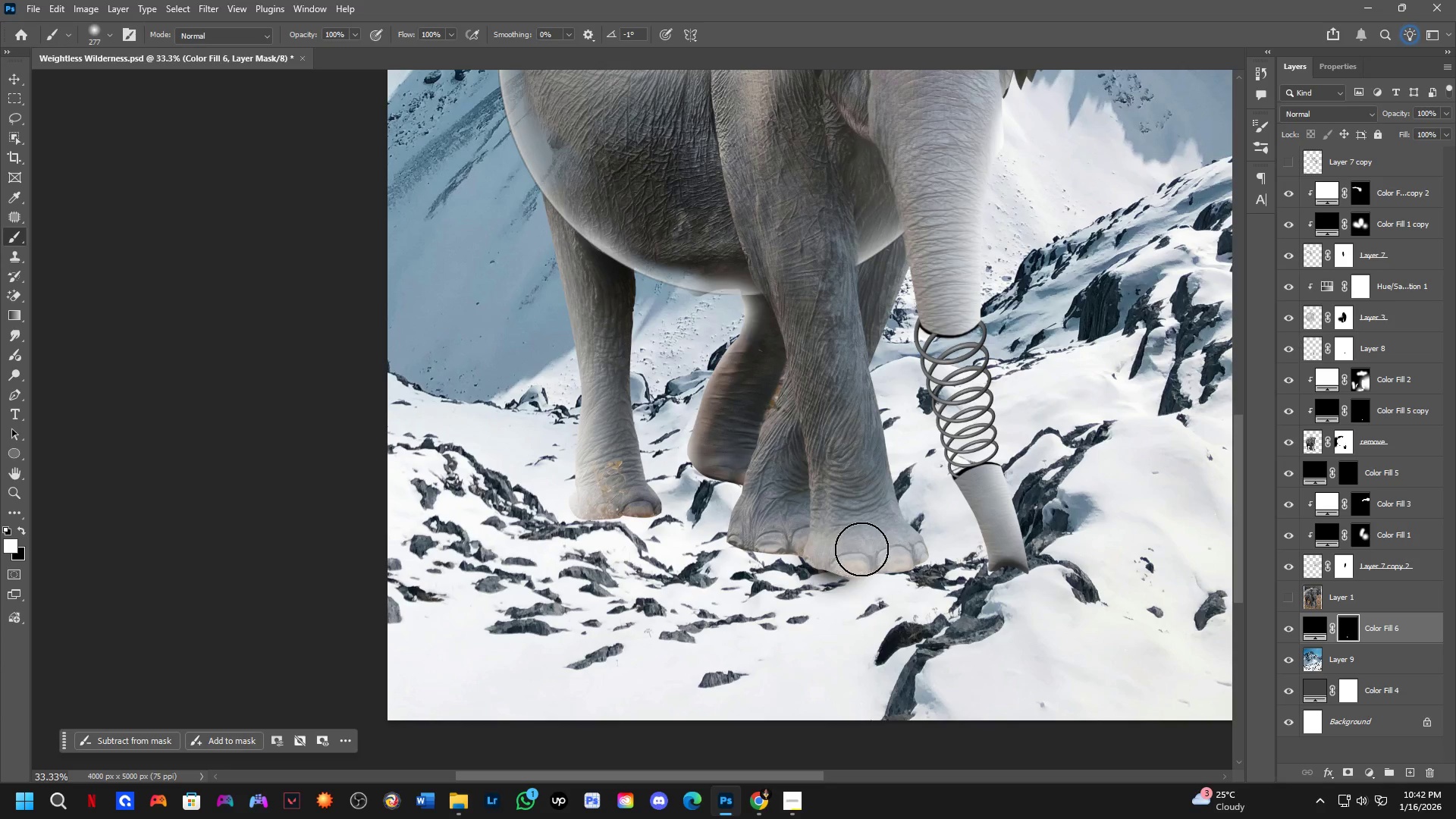 
left_click_drag(start_coordinate=[873, 549], to_coordinate=[883, 549])
 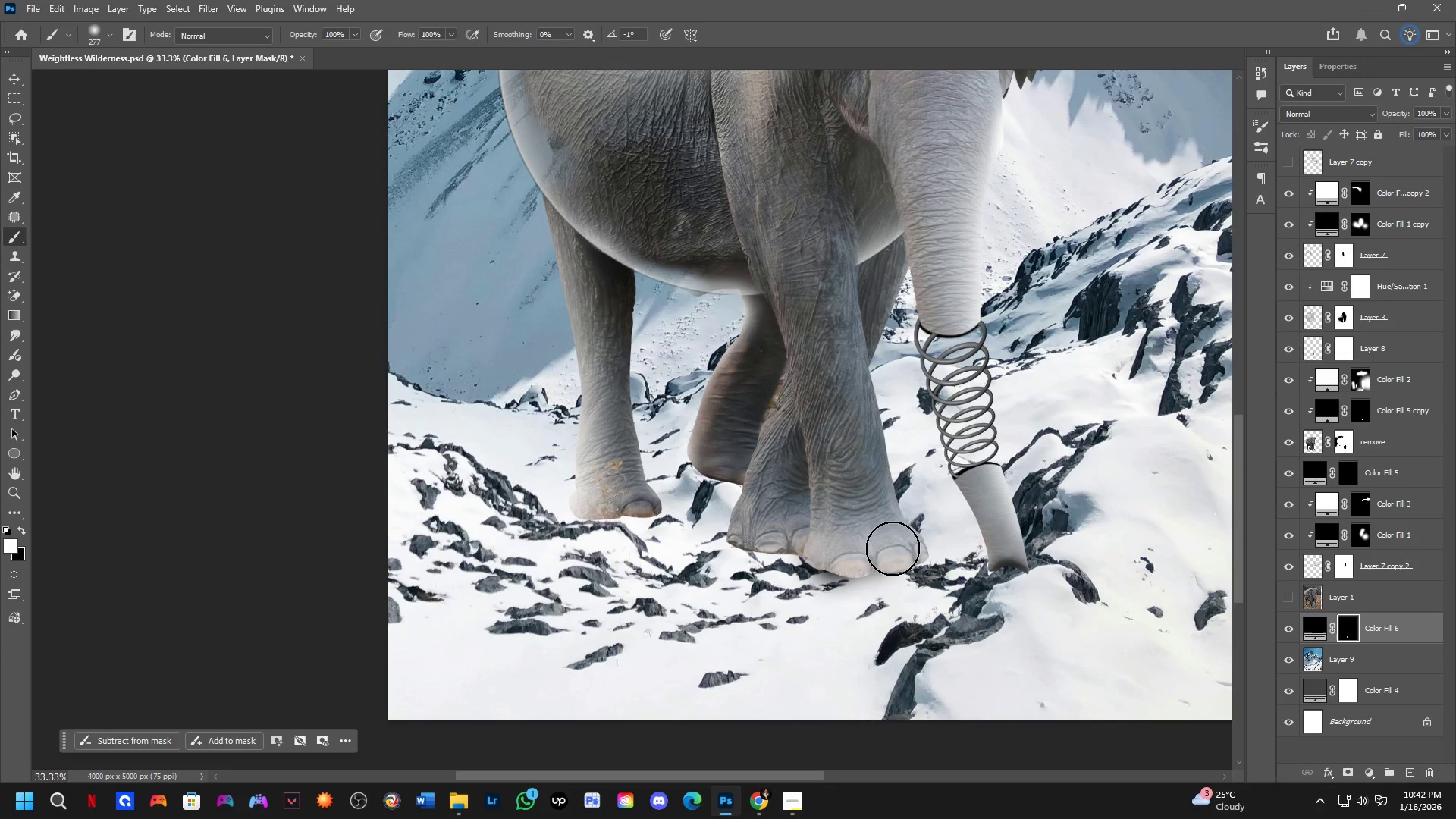 
triple_click([893, 548])
 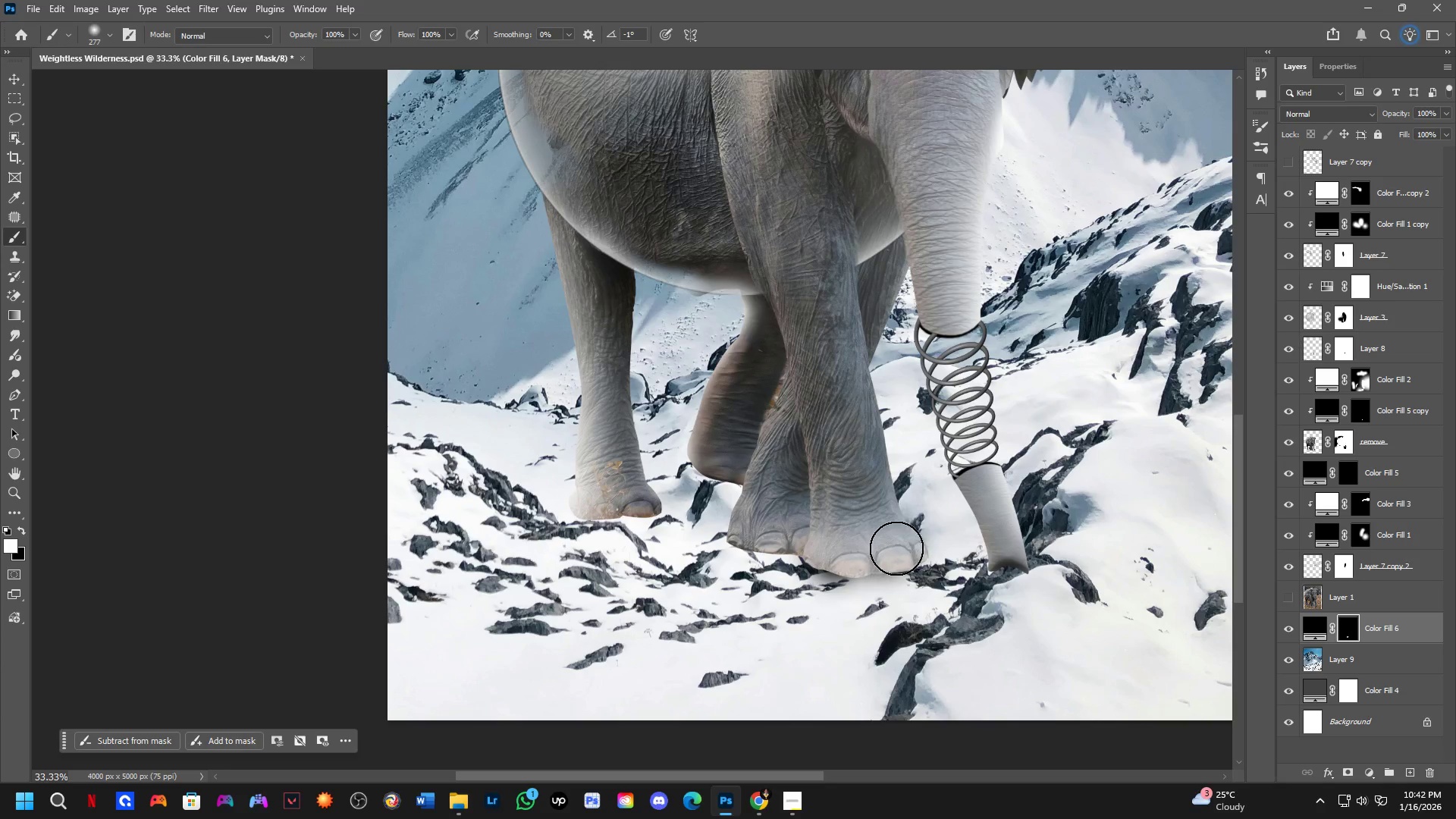 
triple_click([896, 548])
 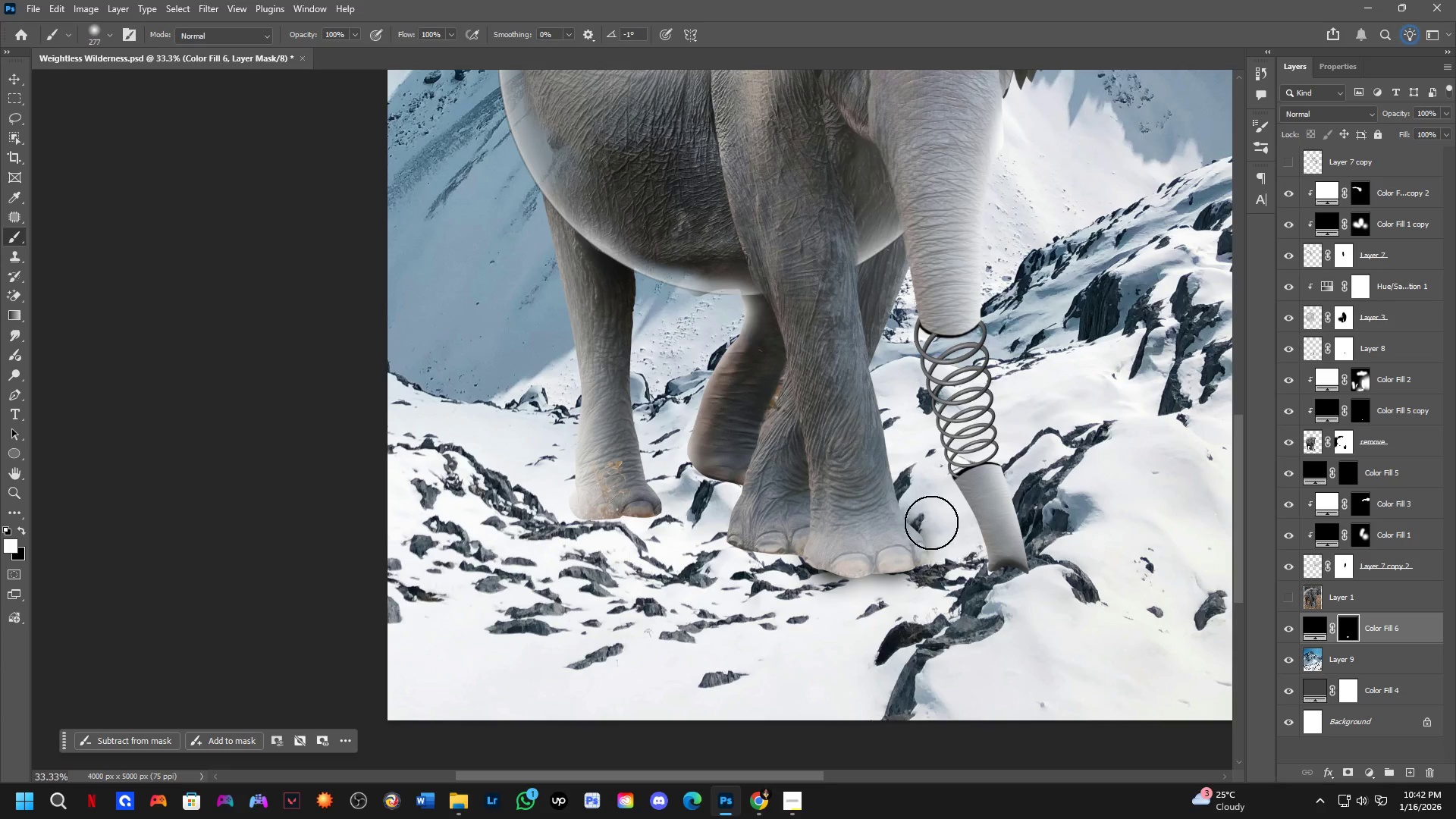 
key(X)
 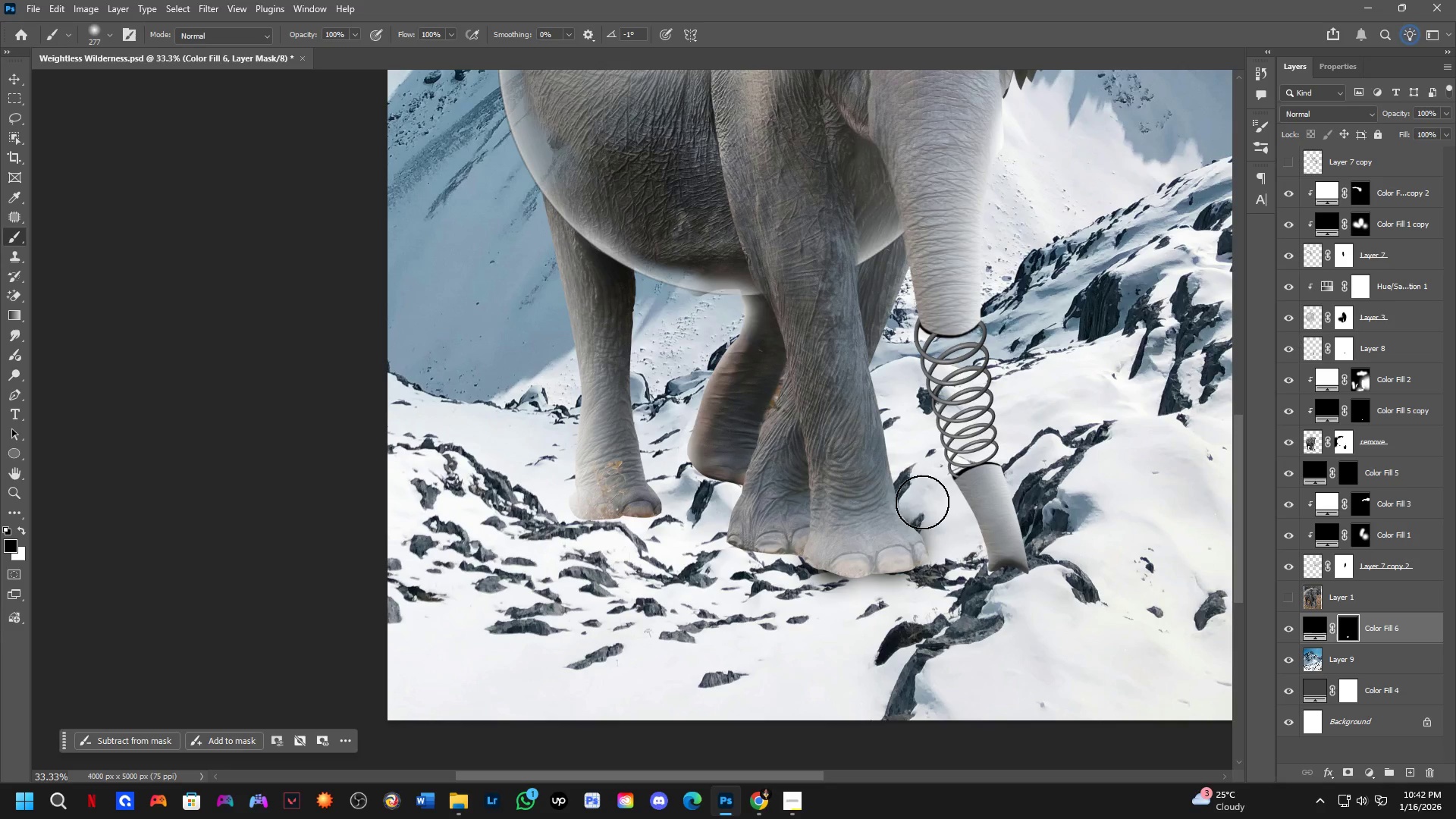 
left_click_drag(start_coordinate=[926, 507], to_coordinate=[928, 515])
 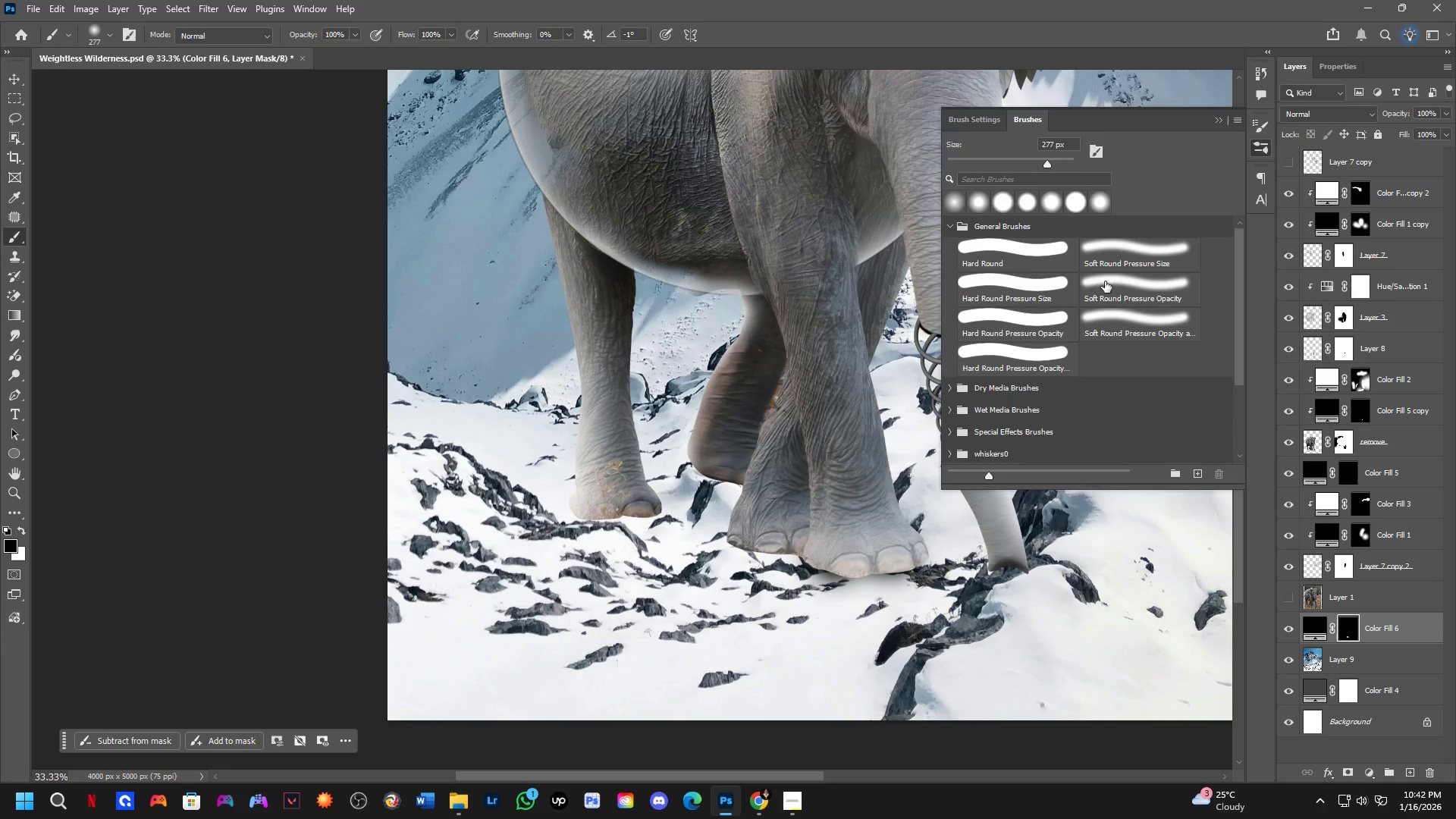 
left_click([992, 122])
 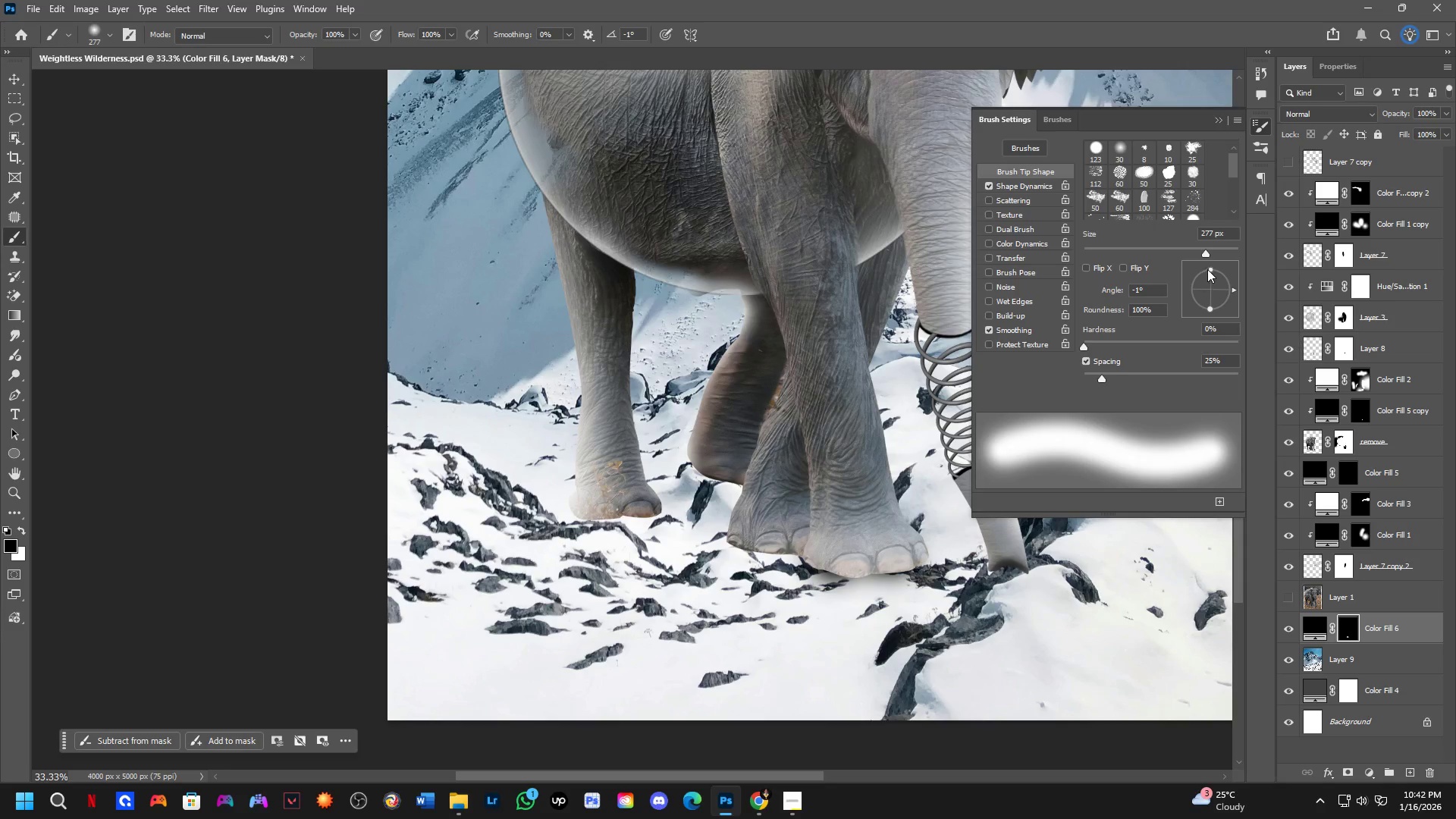 
left_click_drag(start_coordinate=[1209, 269], to_coordinate=[1211, 283])
 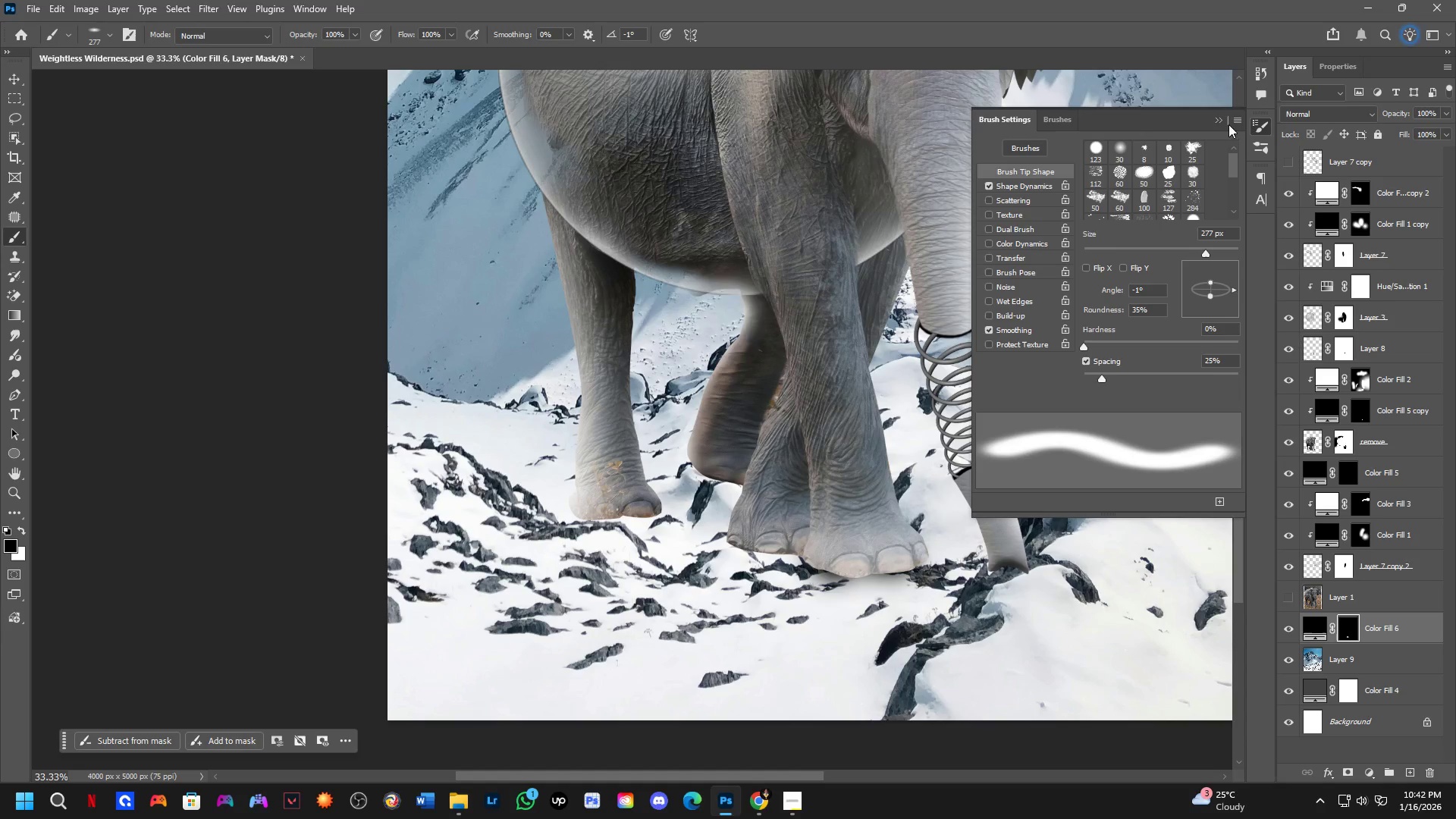 
left_click([1216, 118])
 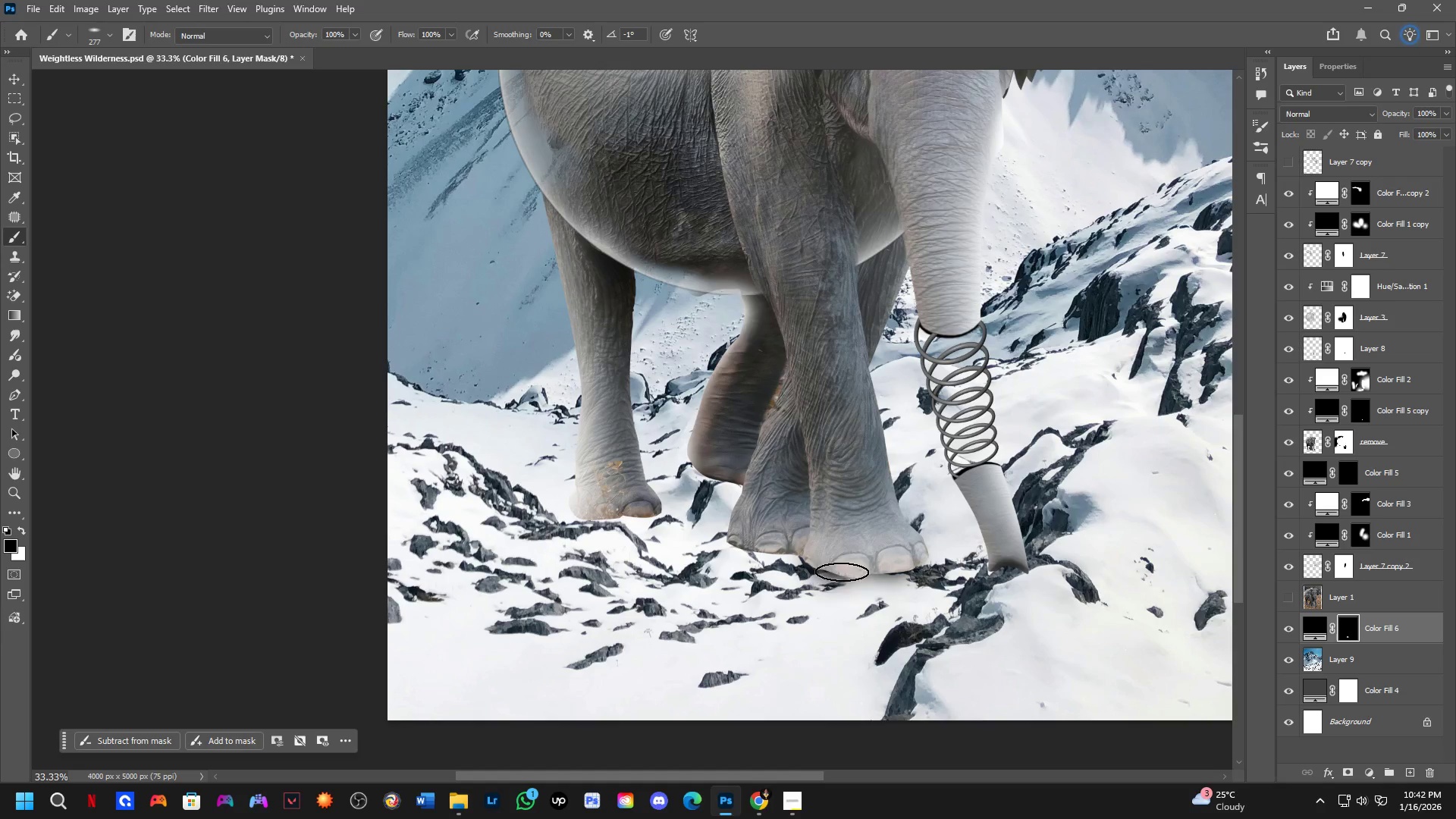 
hold_key(key=AltLeft, duration=0.33)
 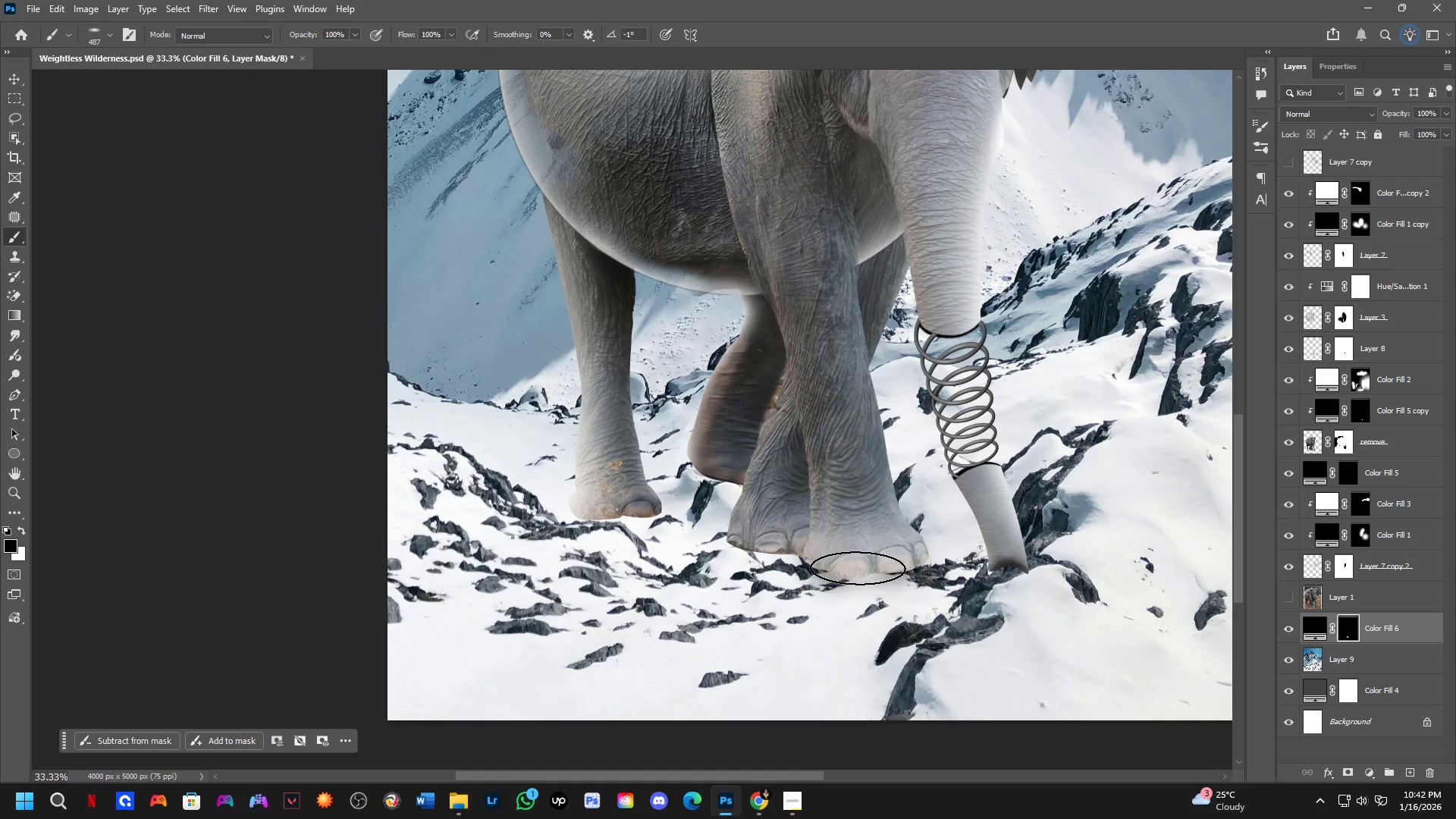 
left_click([858, 568])
 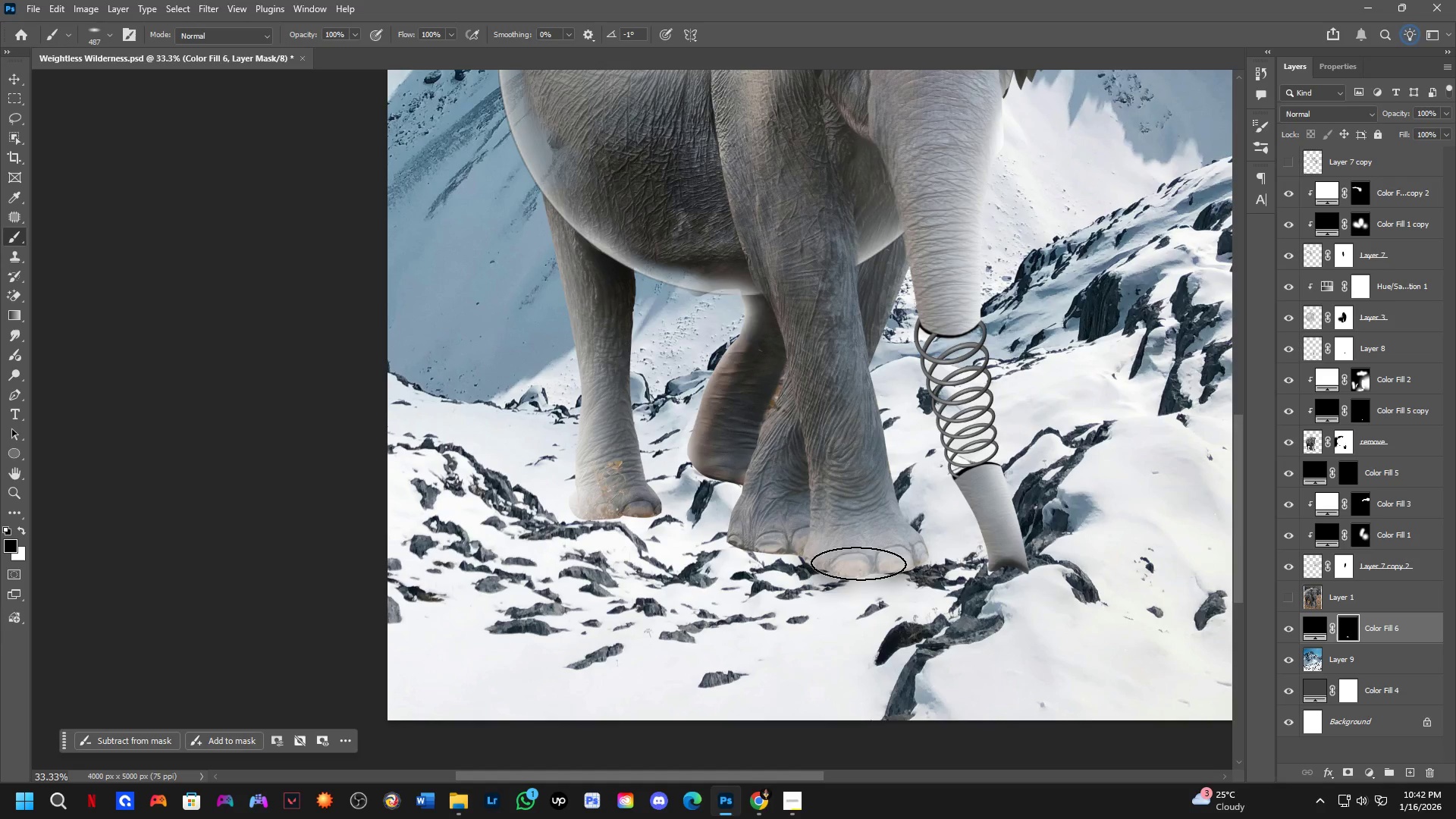 
key(Control+ControlLeft)
 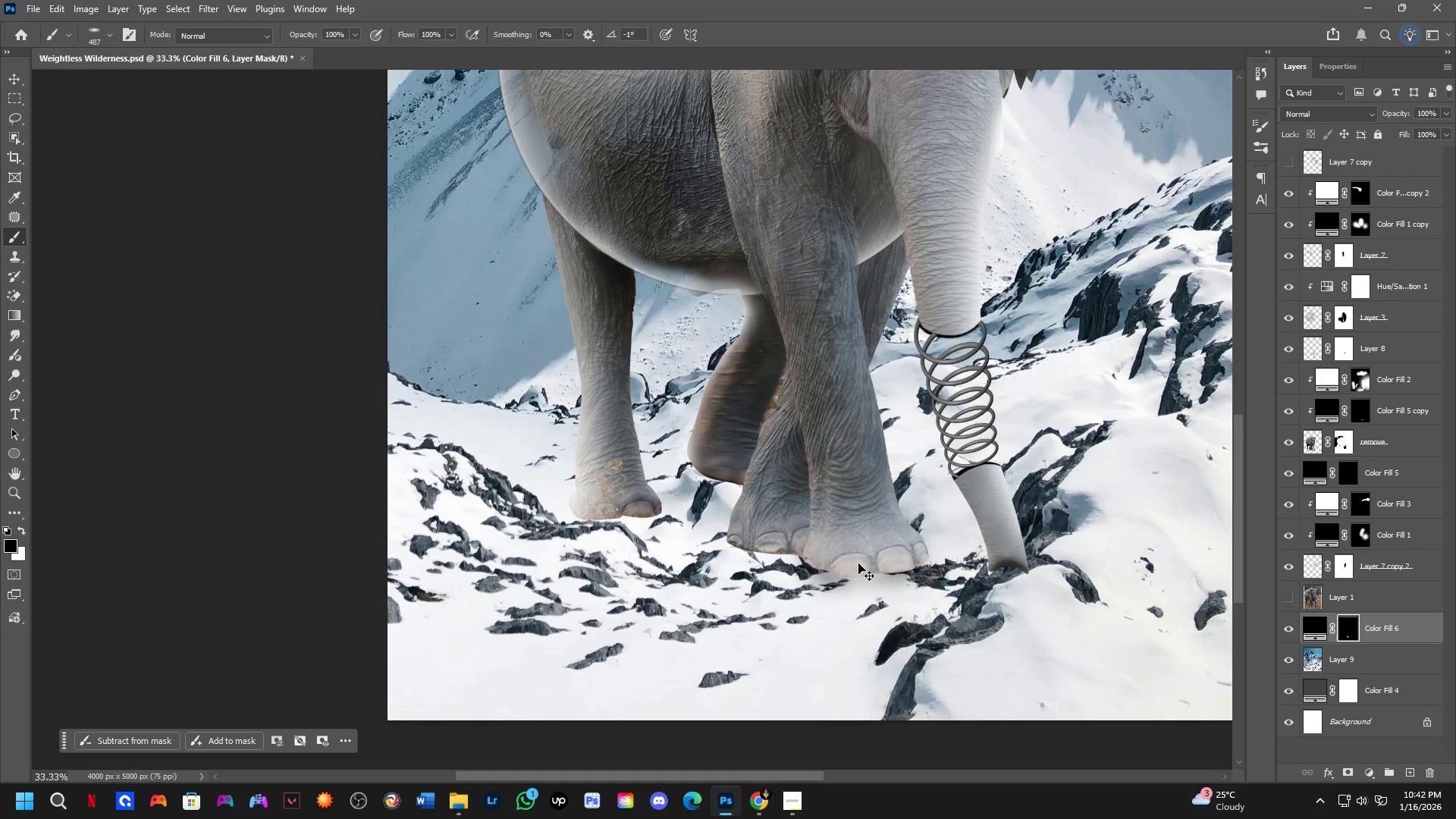 
key(Control+Z)
 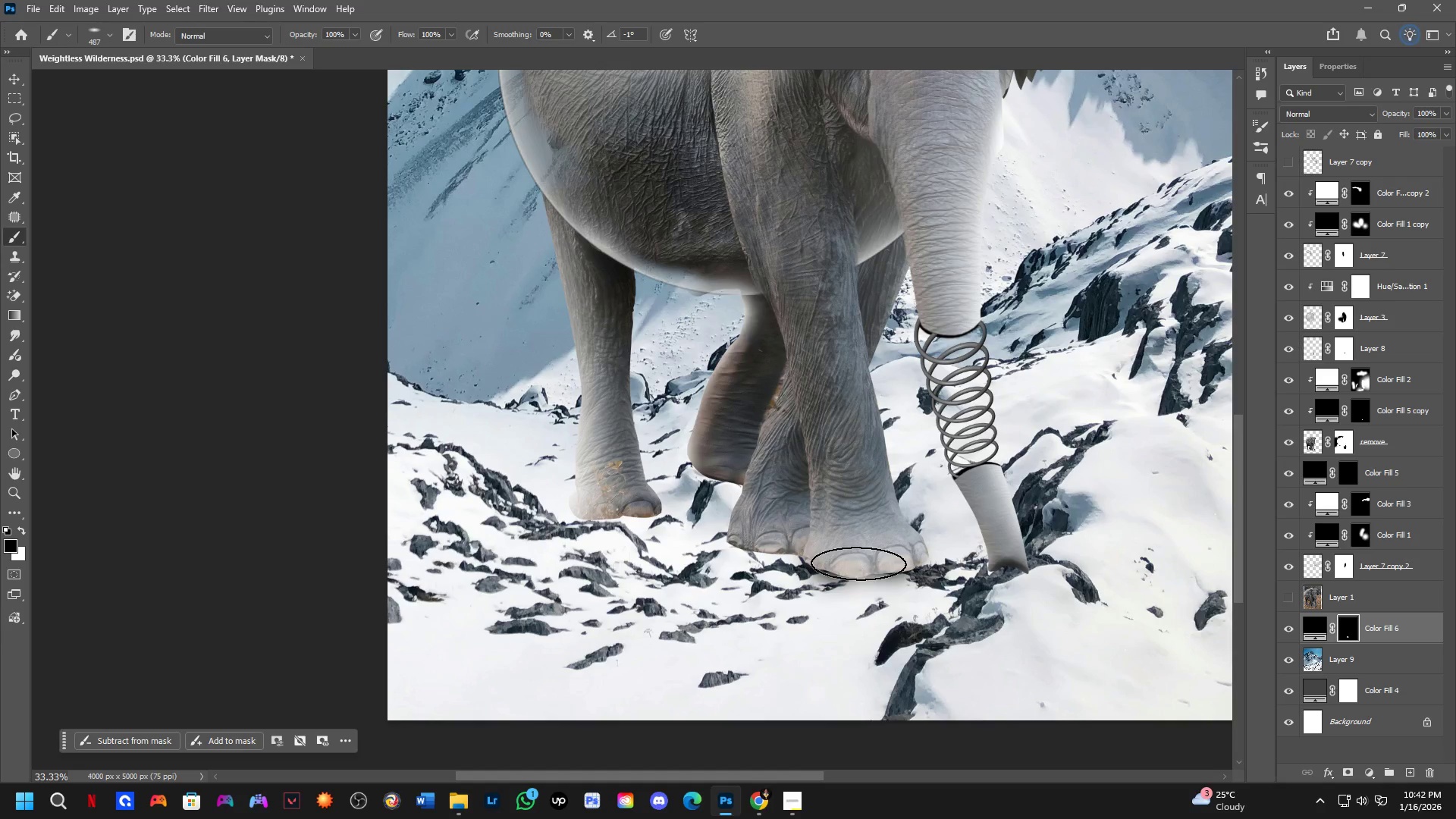 
key(X)
 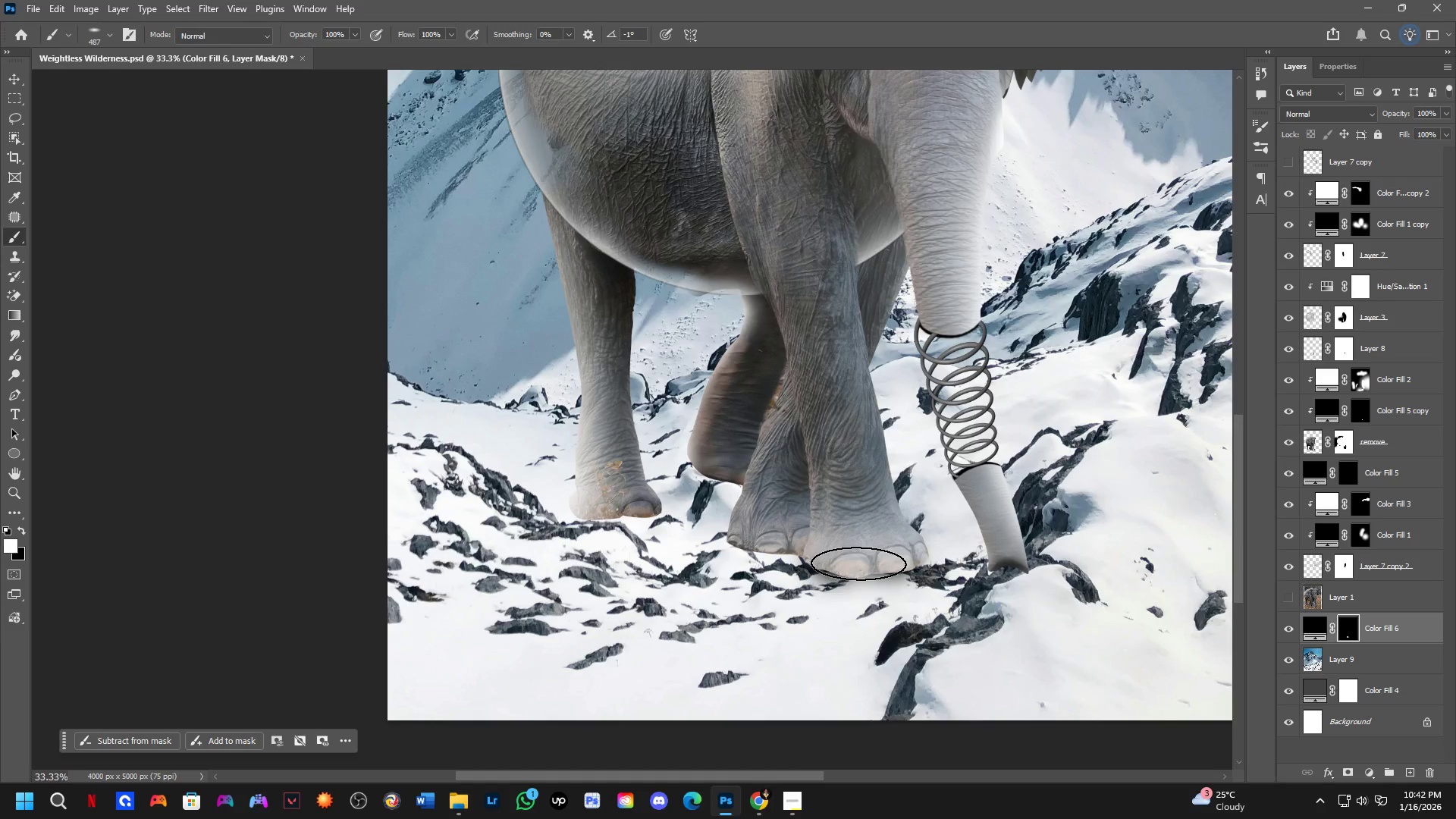 
left_click([858, 563])
 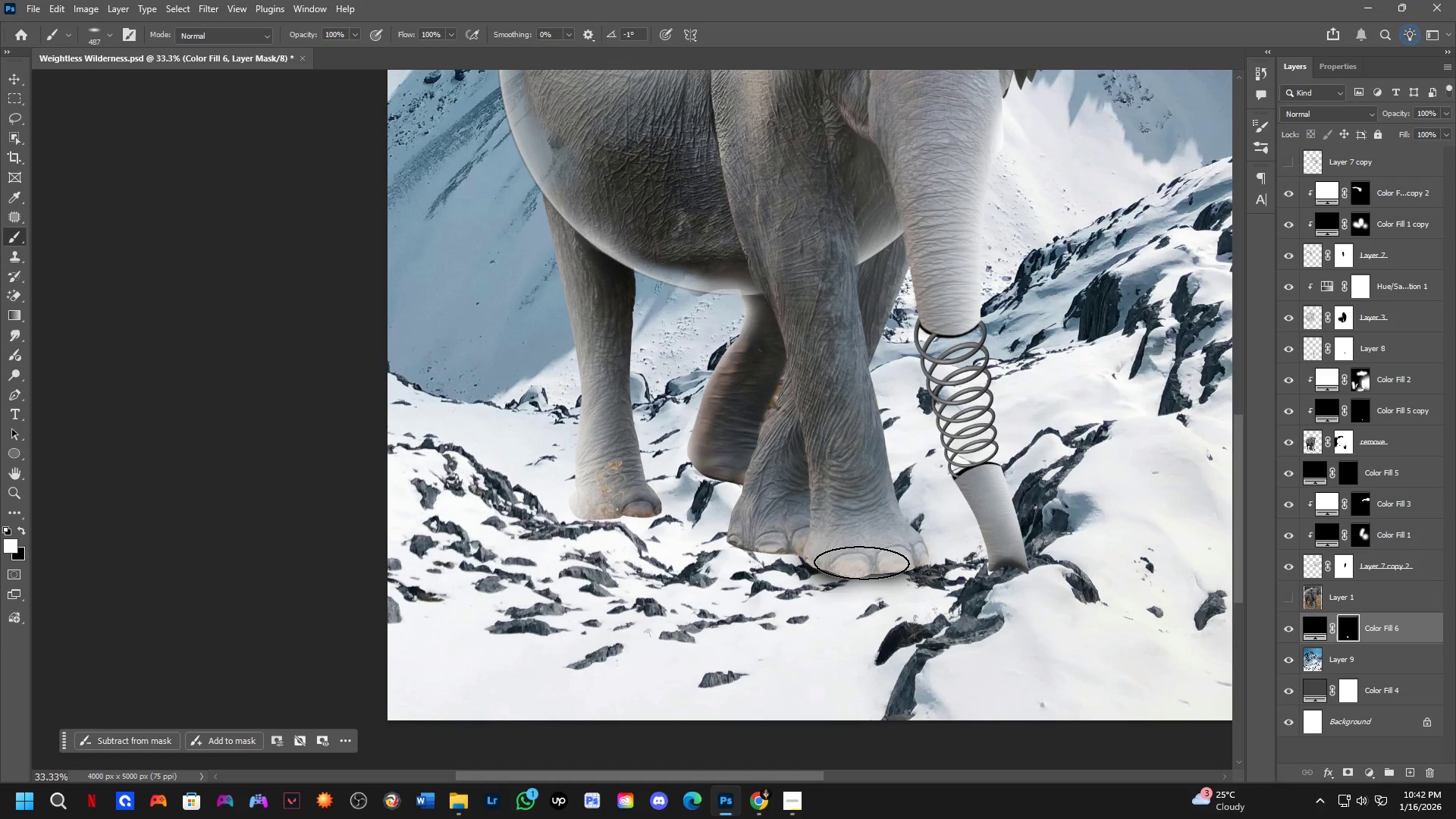 
double_click([861, 563])
 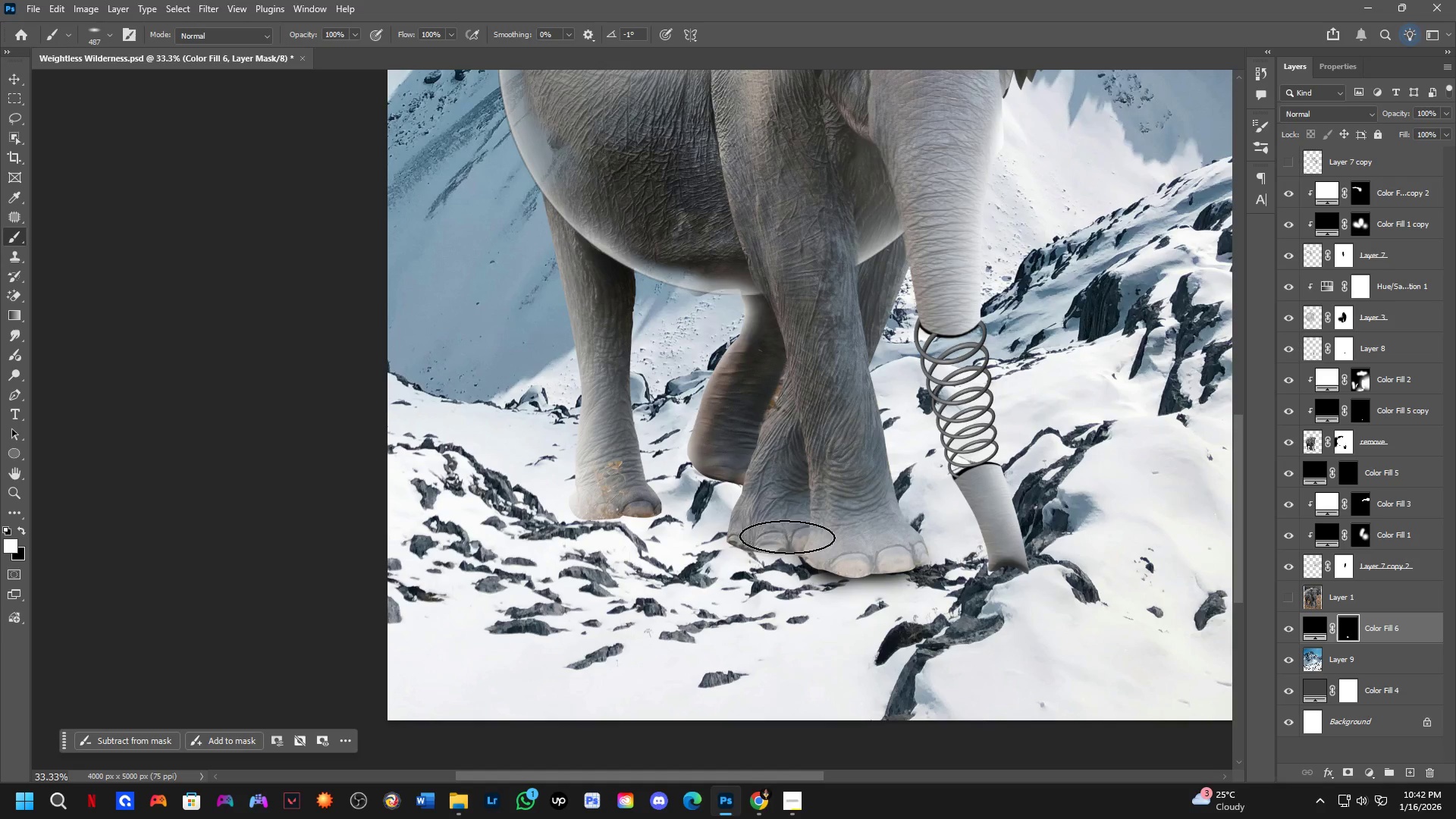 
double_click([774, 541])
 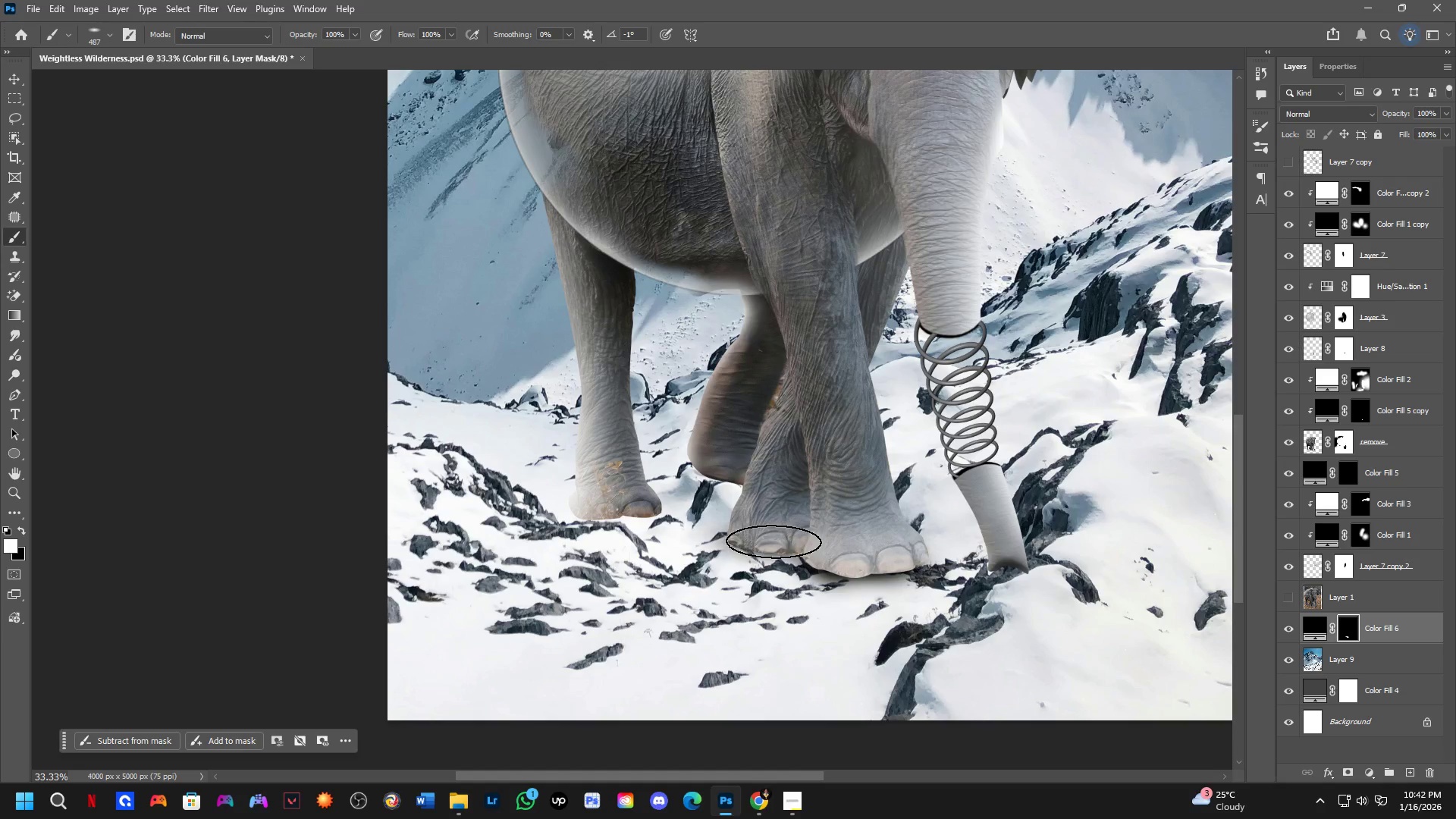 
triple_click([774, 541])
 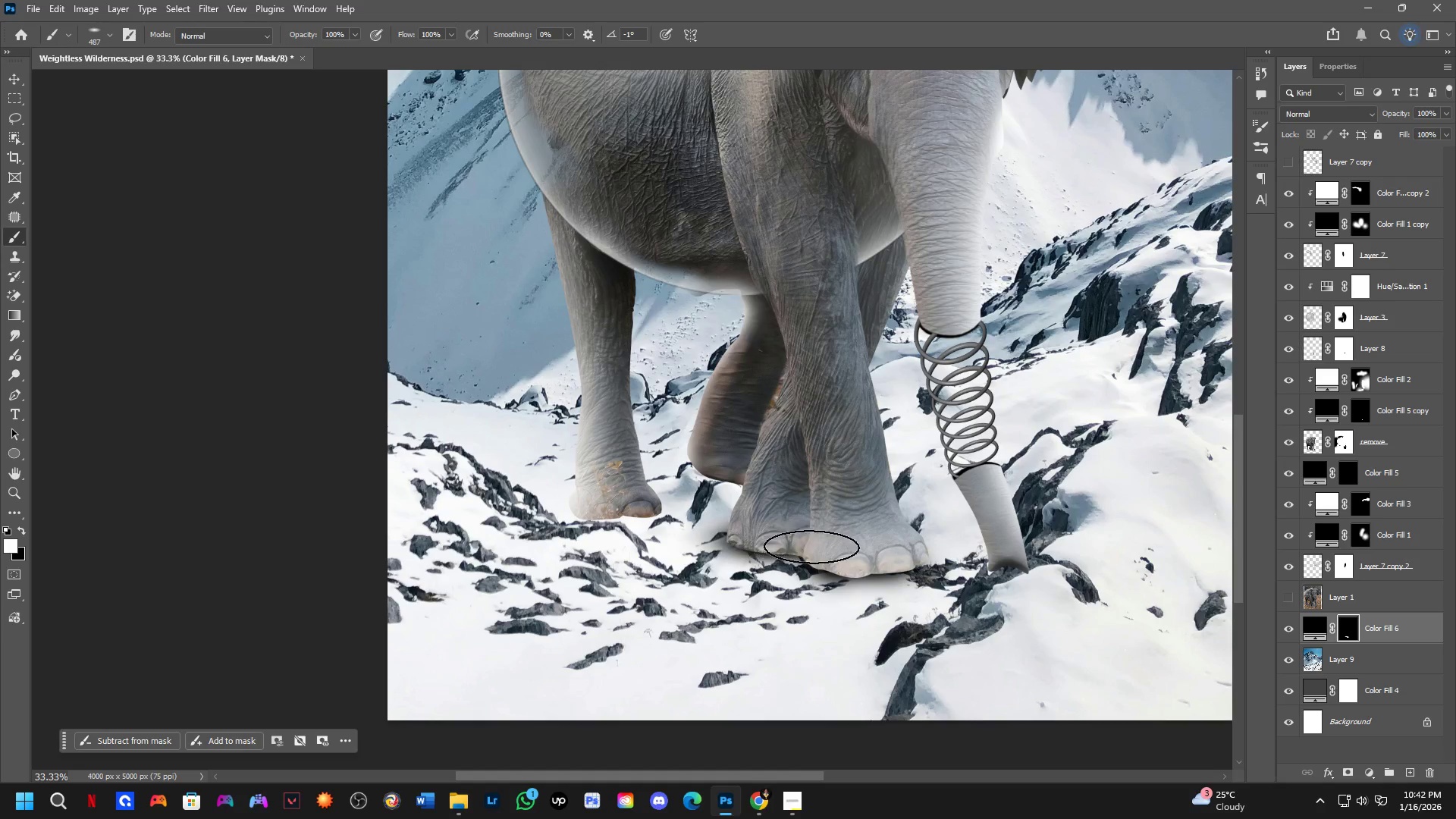 
scroll: coordinate [820, 559], scroll_direction: down, amount: 4.0
 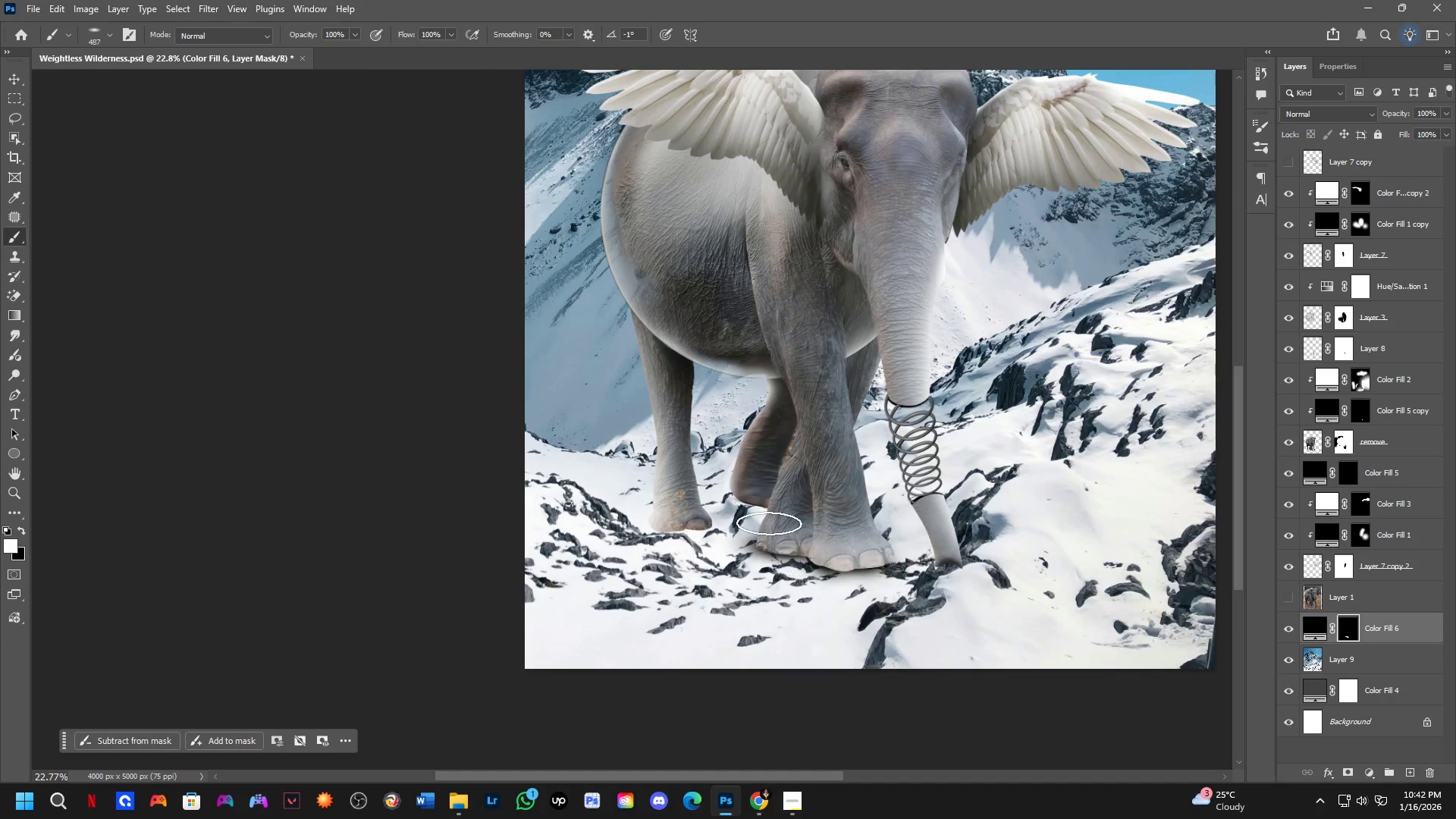 
left_click([766, 497])
 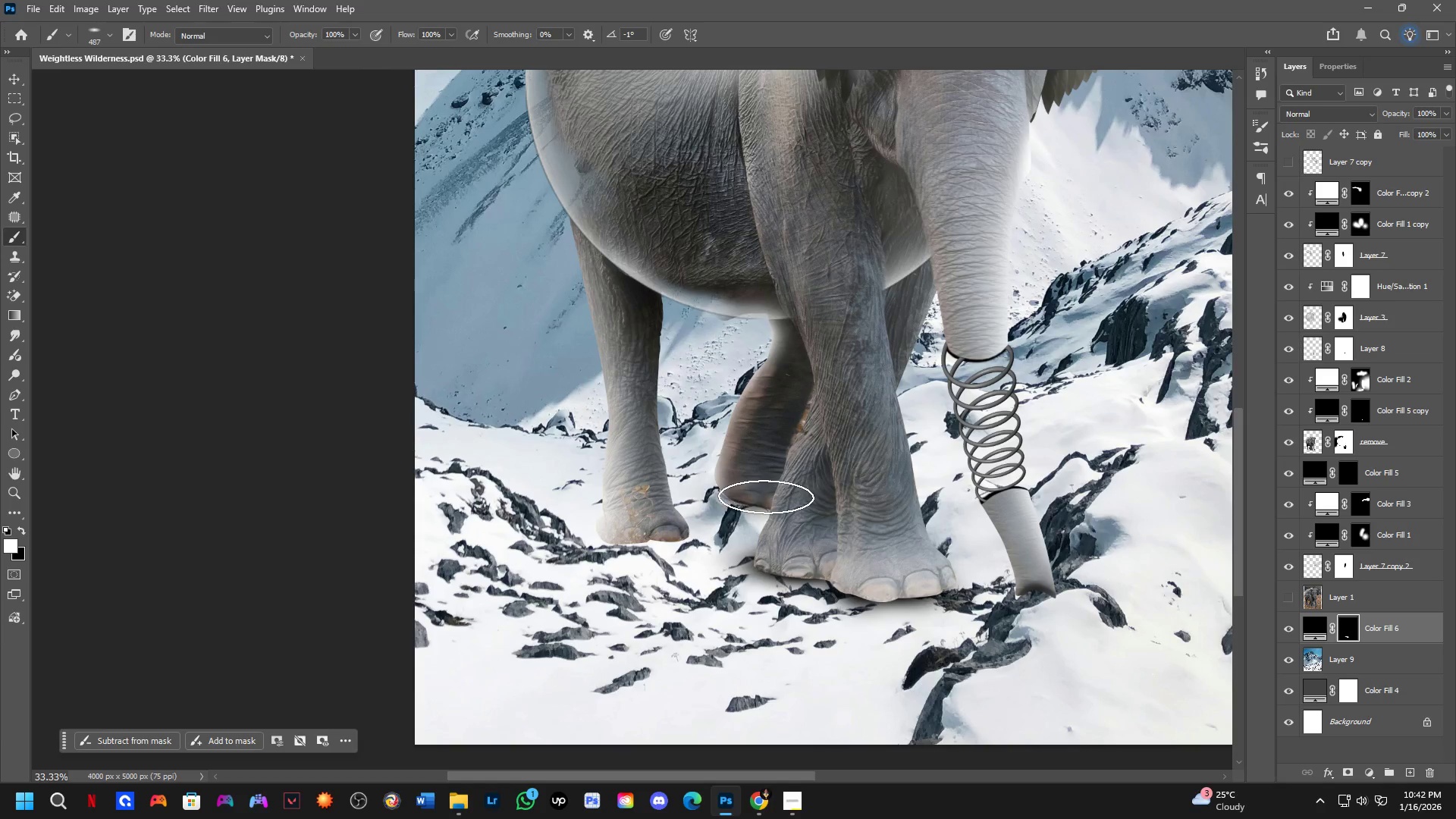 
scroll: coordinate [760, 506], scroll_direction: up, amount: 4.0
 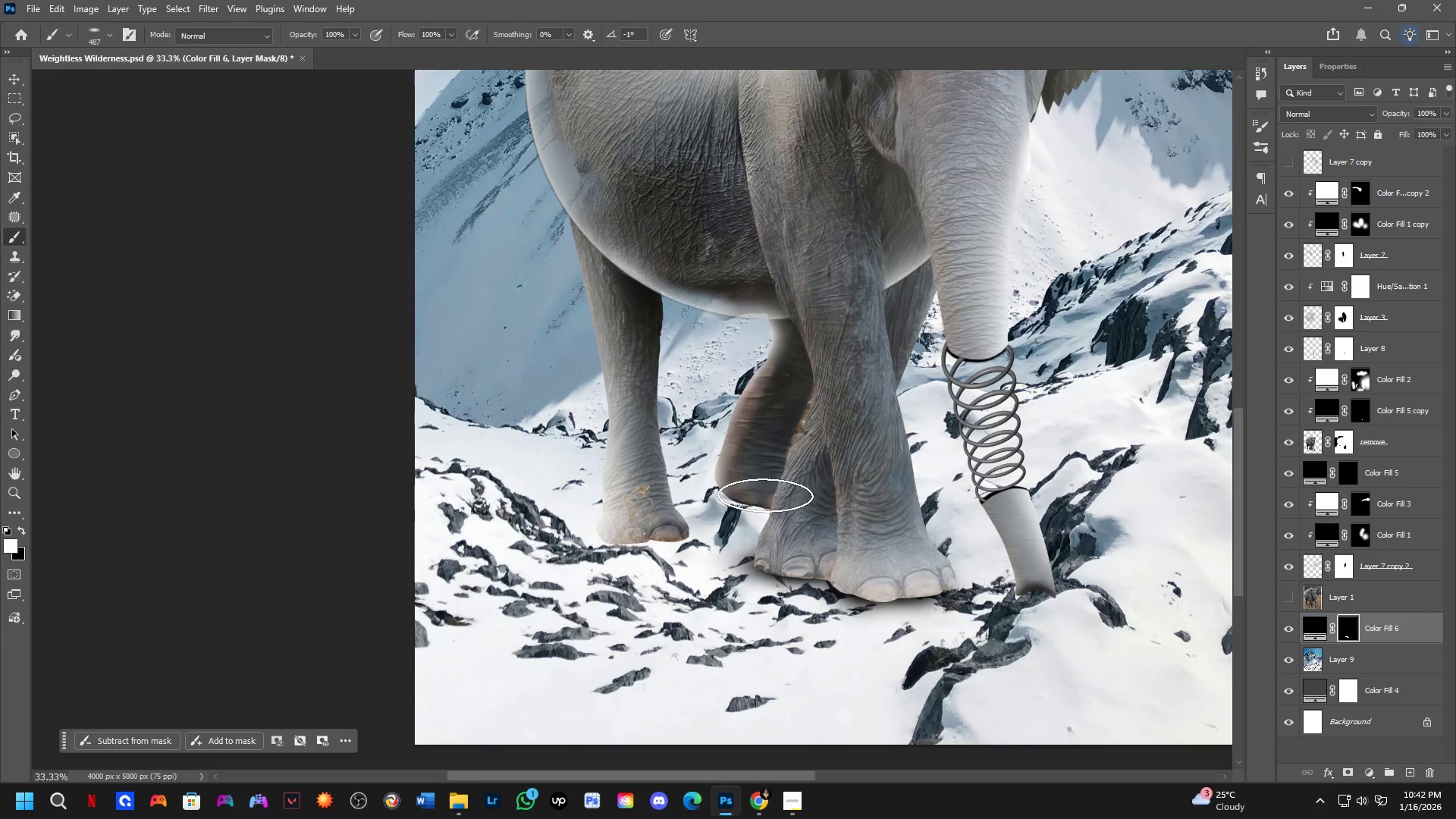 
double_click([766, 497])
 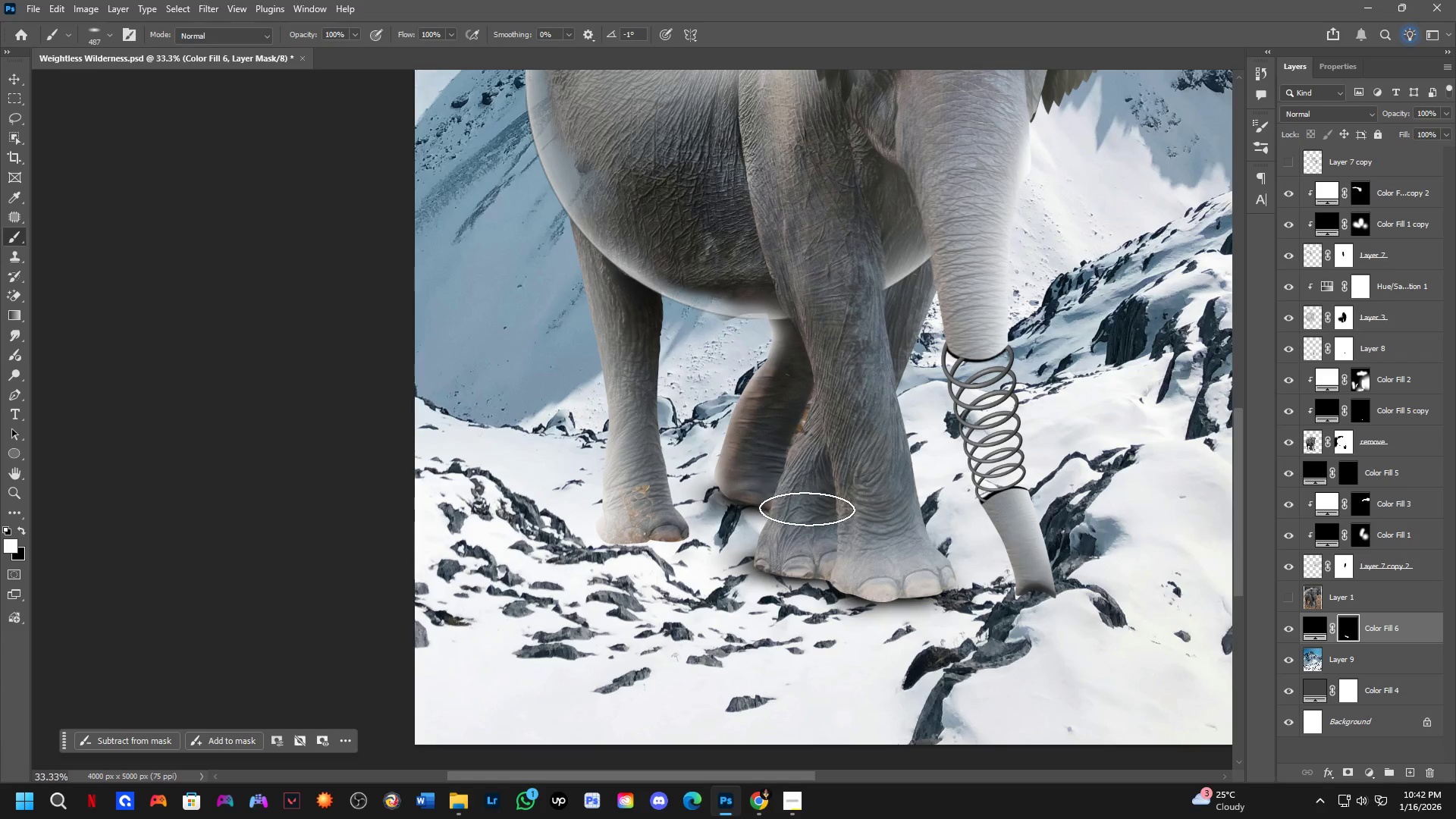 
key(Shift+ShiftLeft)
 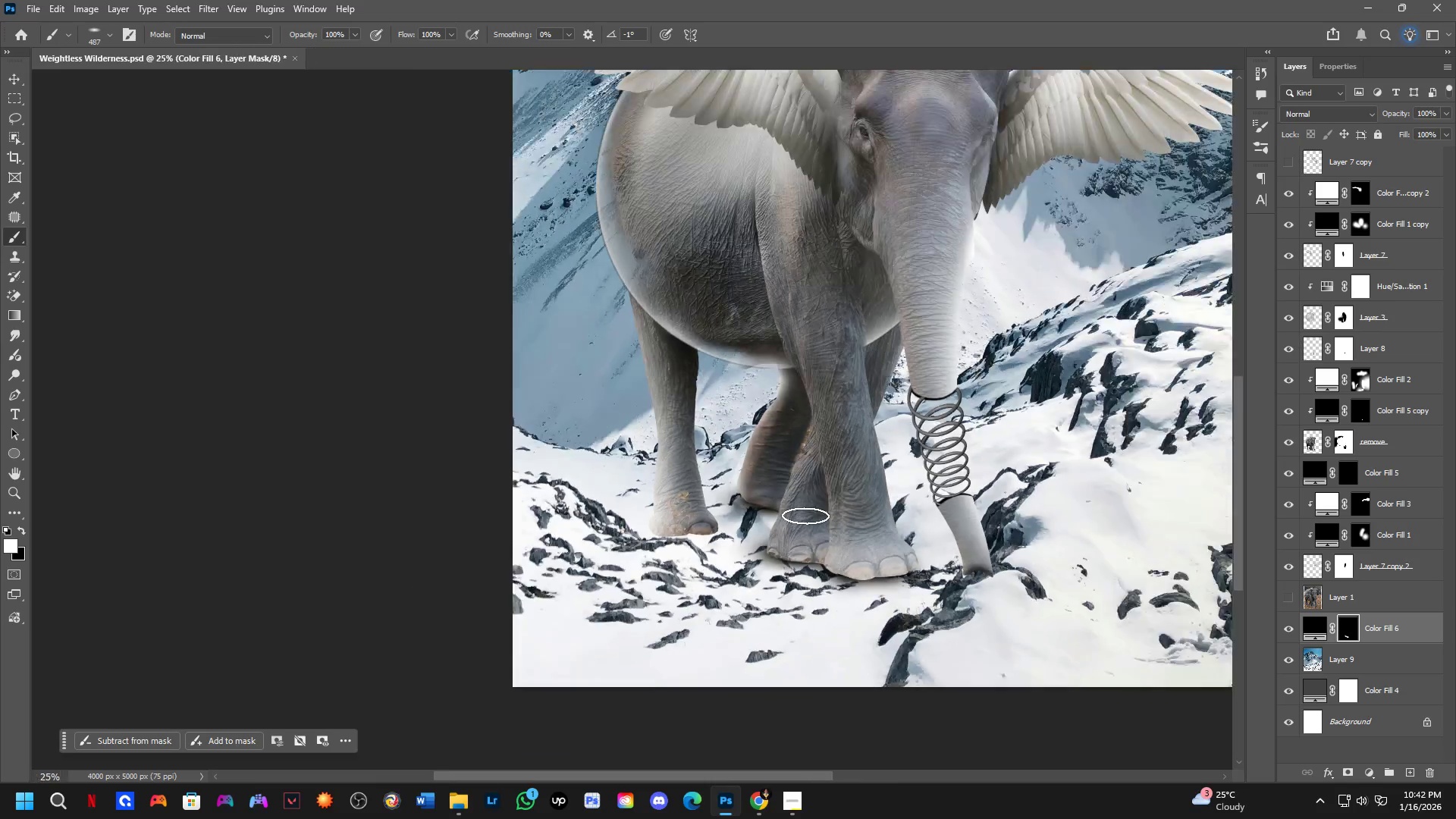 
key(Shift+ShiftLeft)
 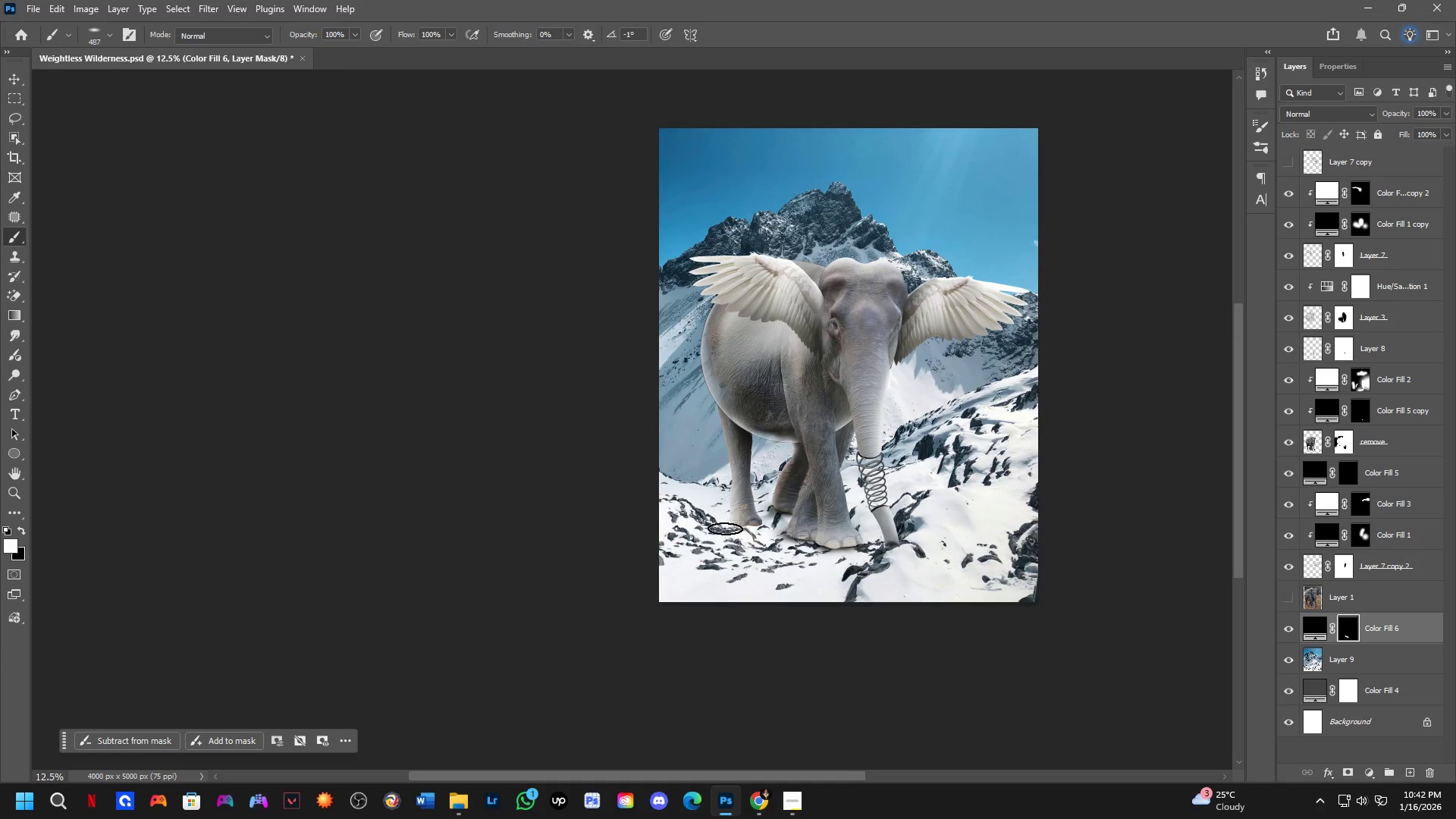 
scroll: coordinate [805, 519], scroll_direction: down, amount: 3.0
 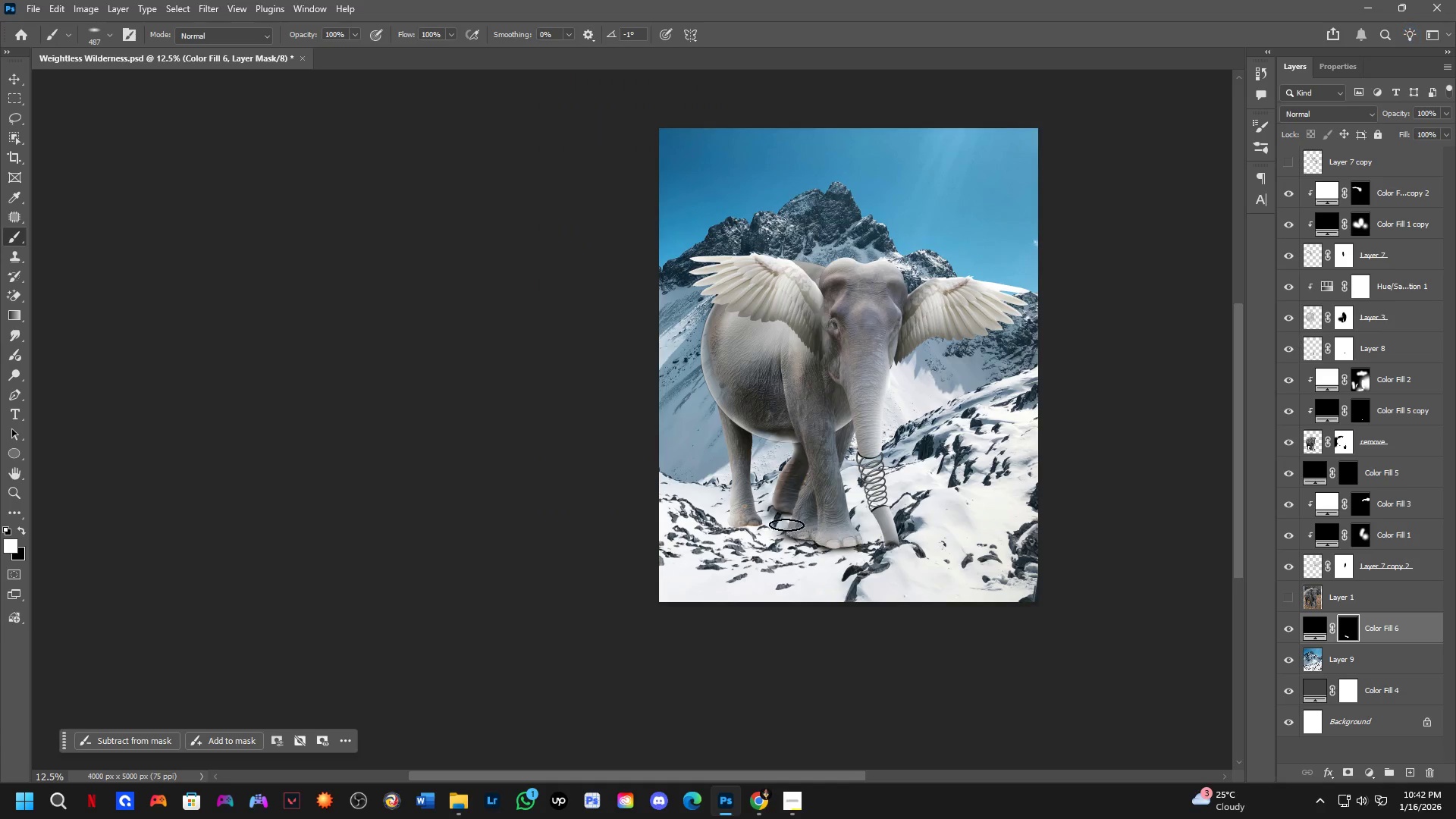 
left_click([766, 510])
 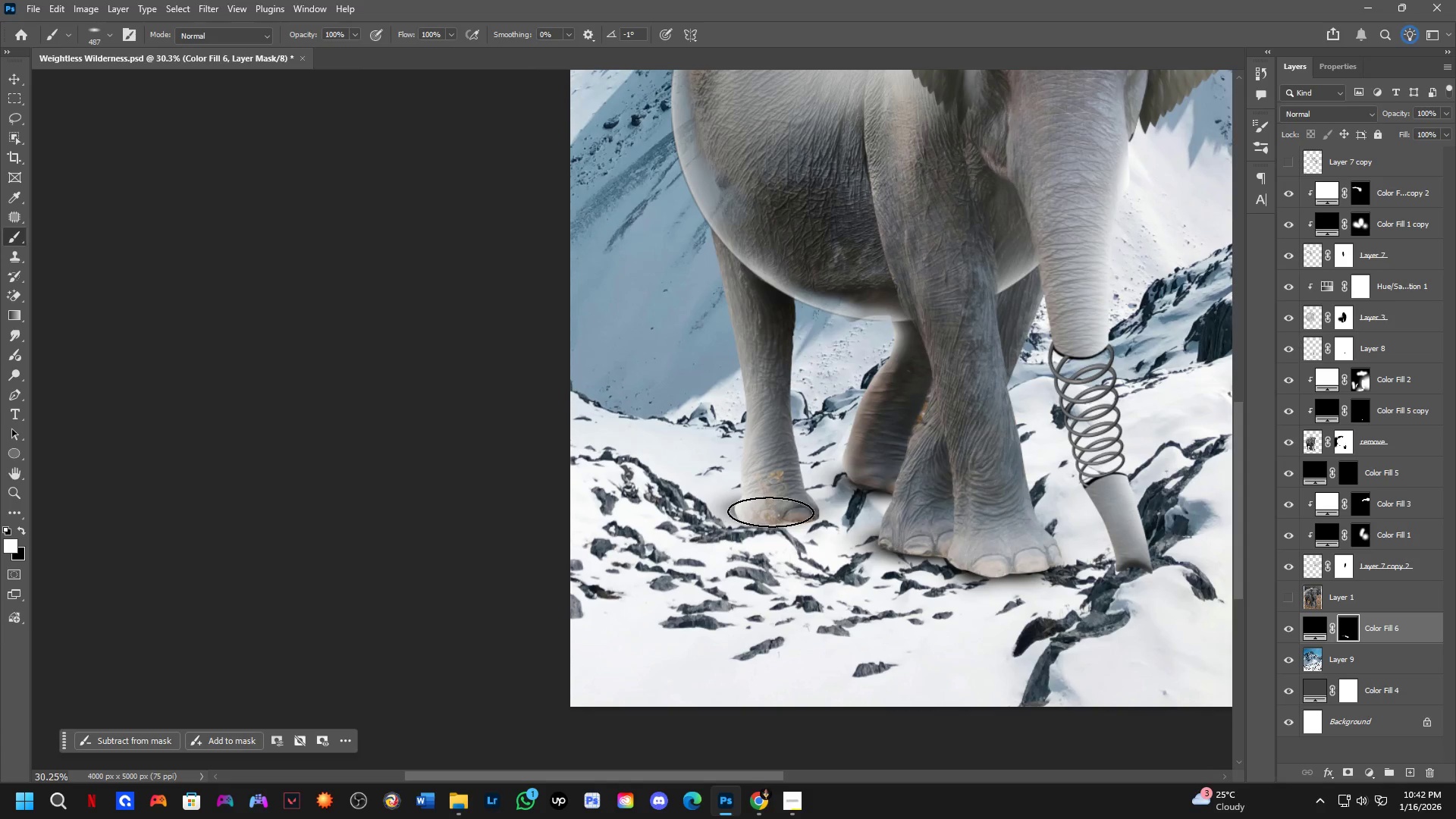 
scroll: coordinate [721, 529], scroll_direction: up, amount: 4.0
 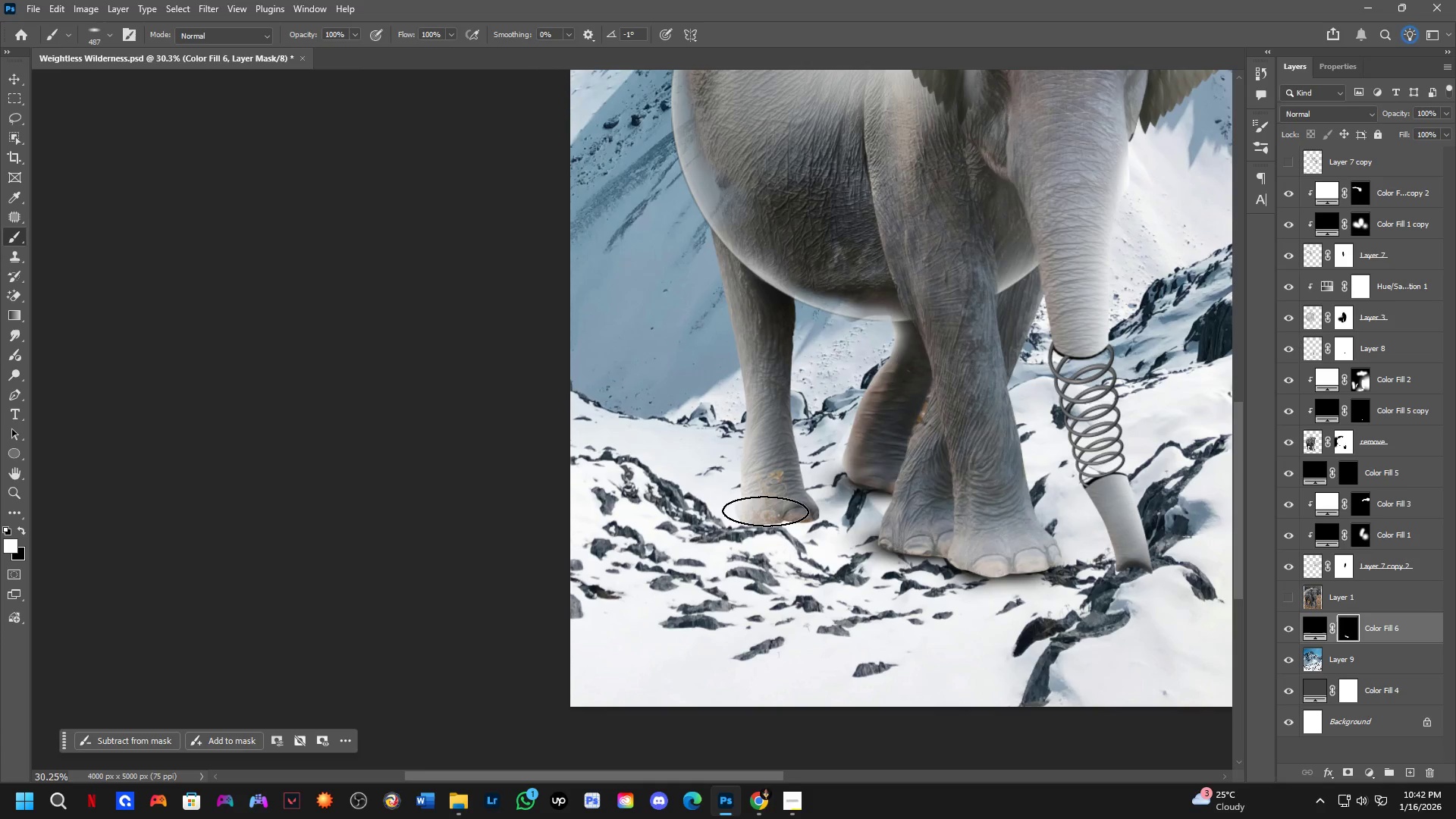 
double_click([770, 512])
 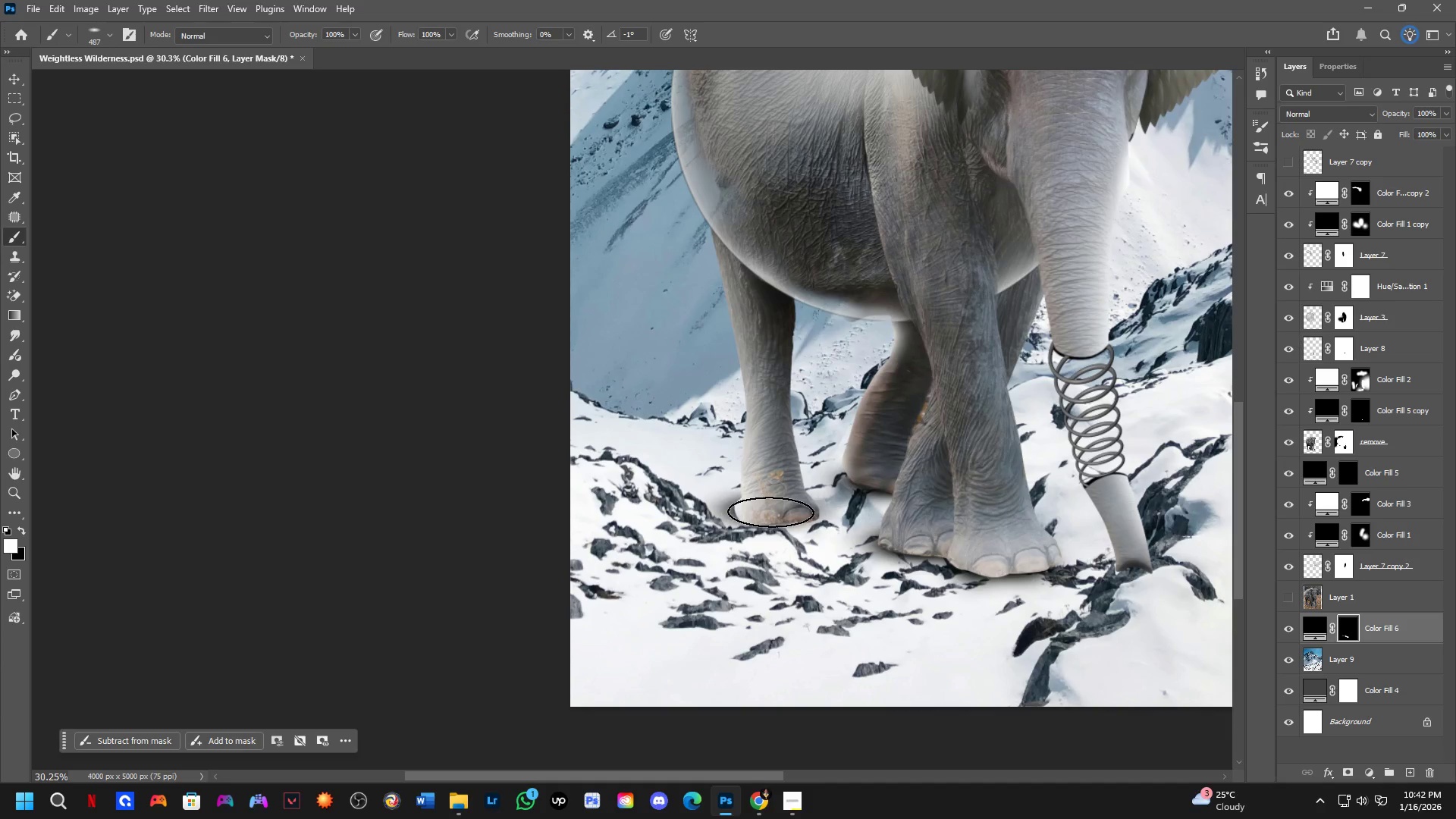 
triple_click([770, 512])
 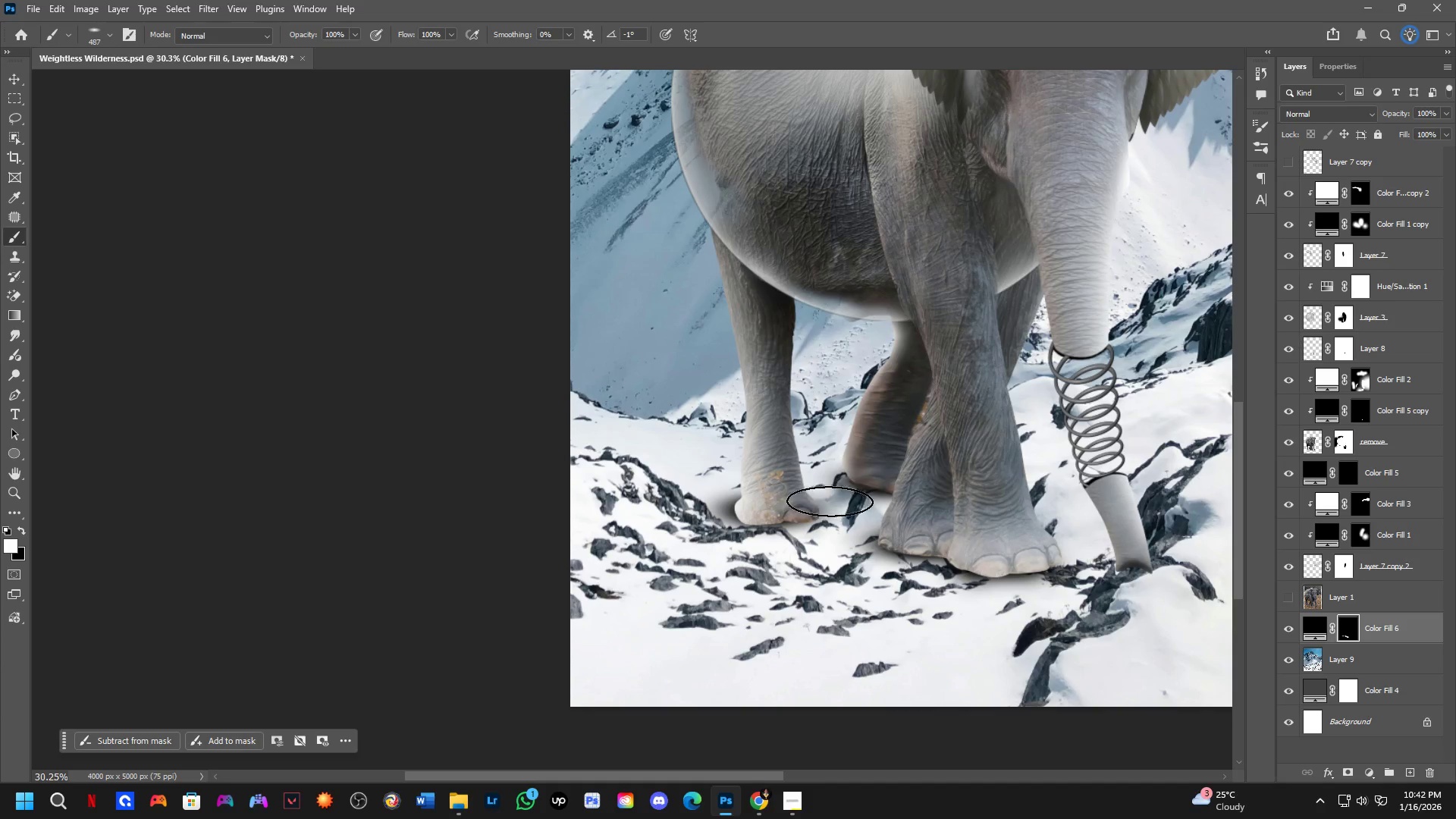 
hold_key(key=AltLeft, duration=0.59)
 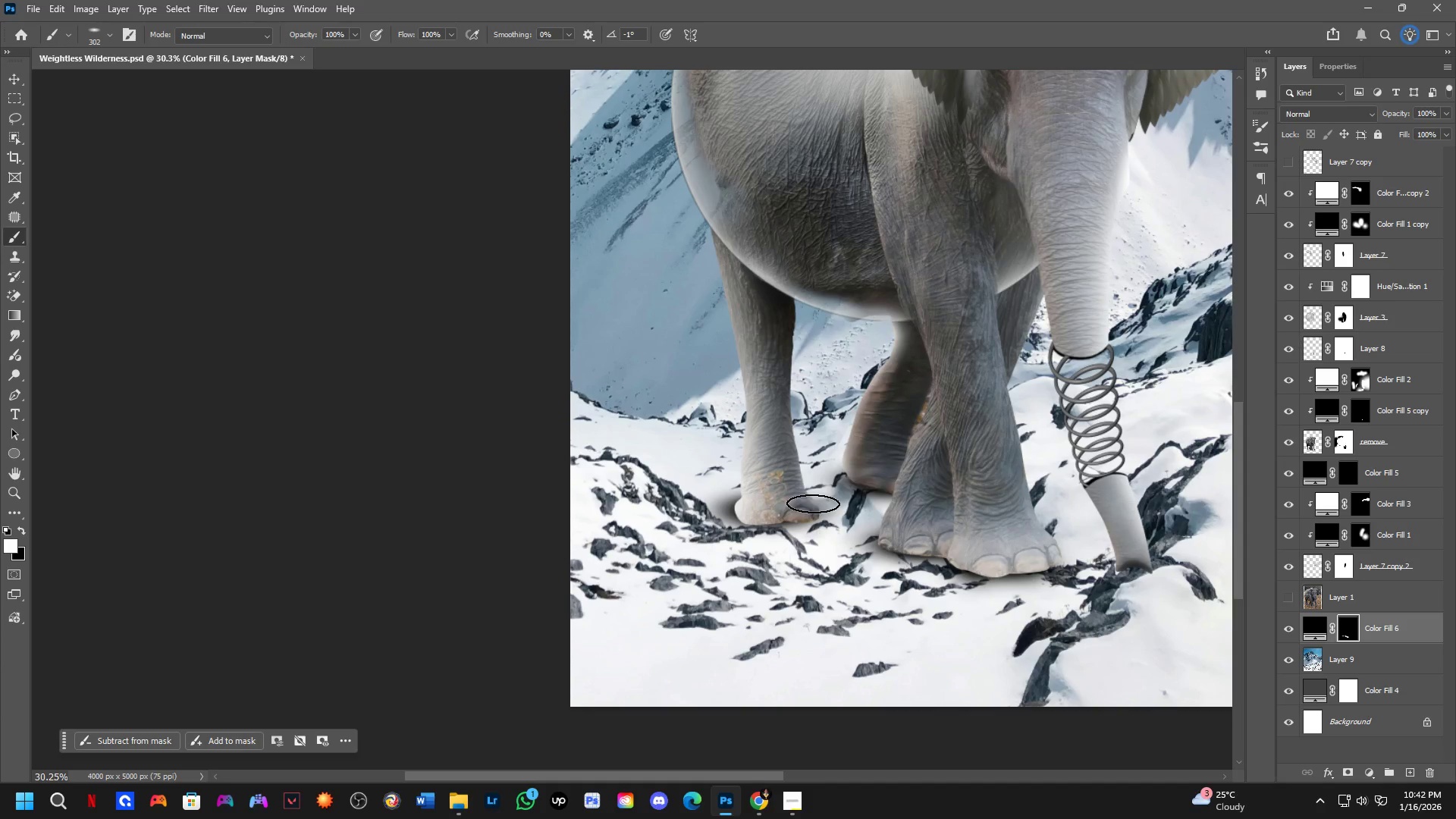 
left_click_drag(start_coordinate=[814, 504], to_coordinate=[855, 482])
 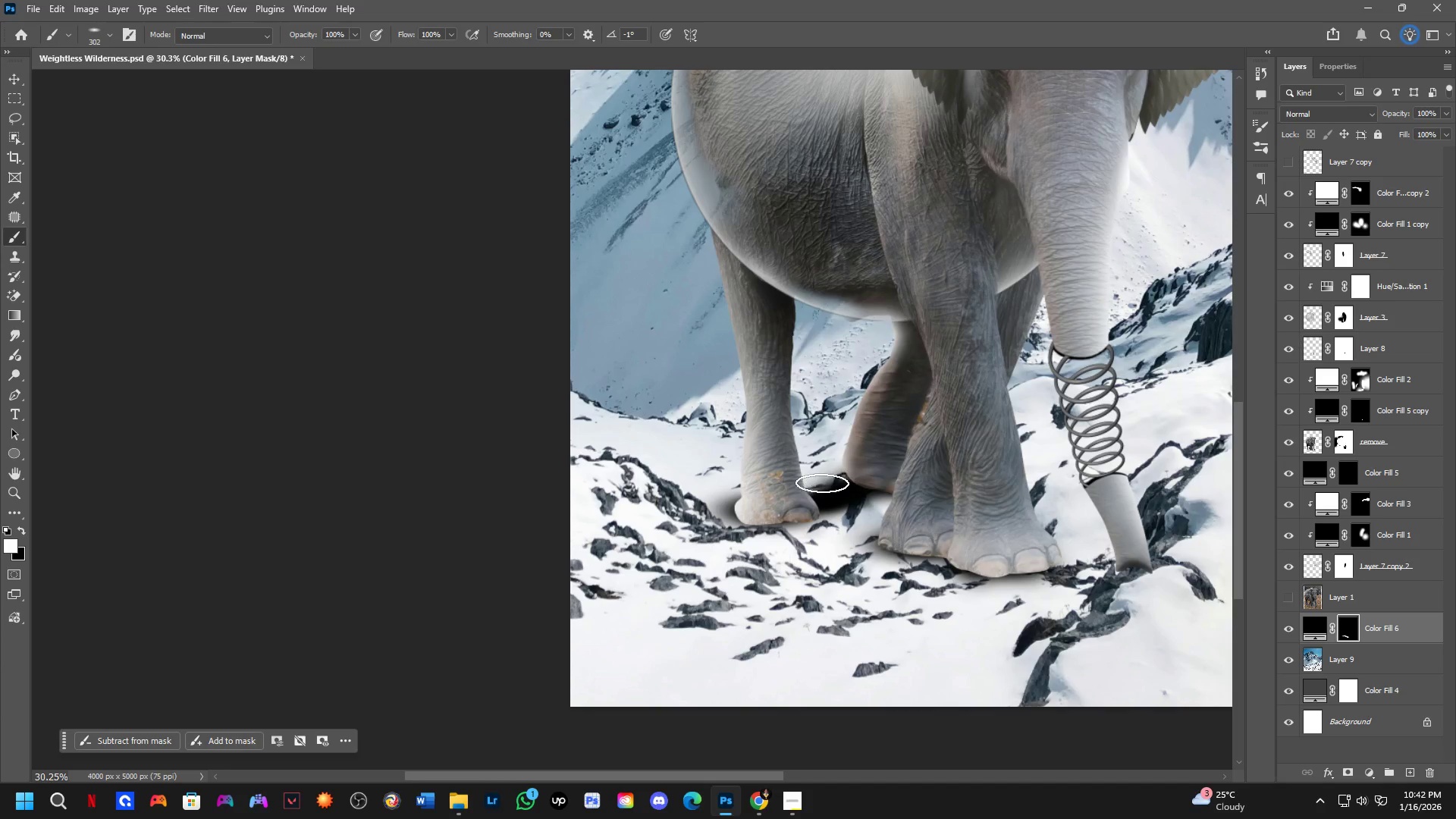 
key(X)
 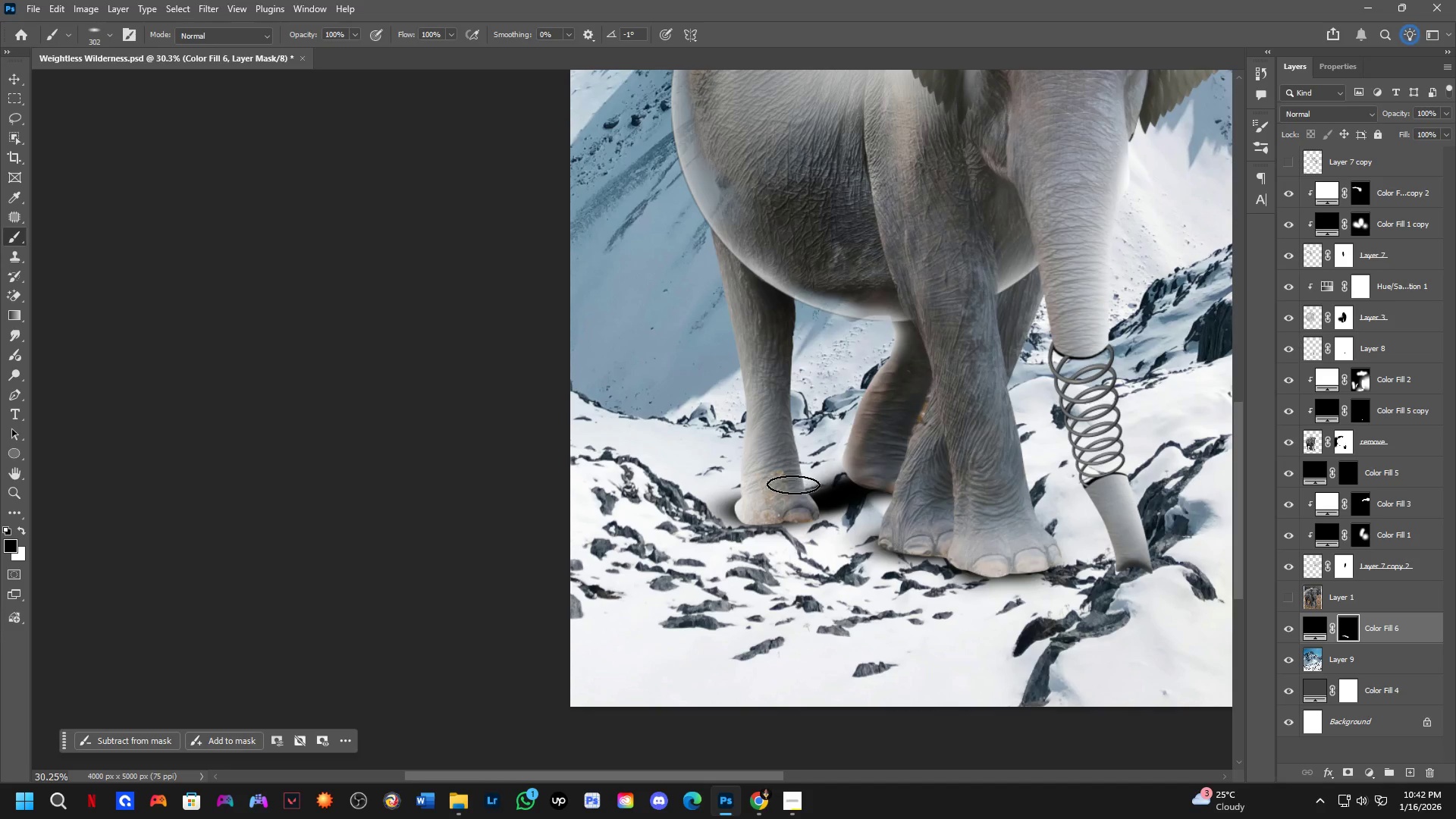 
key(Alt+AltLeft)
 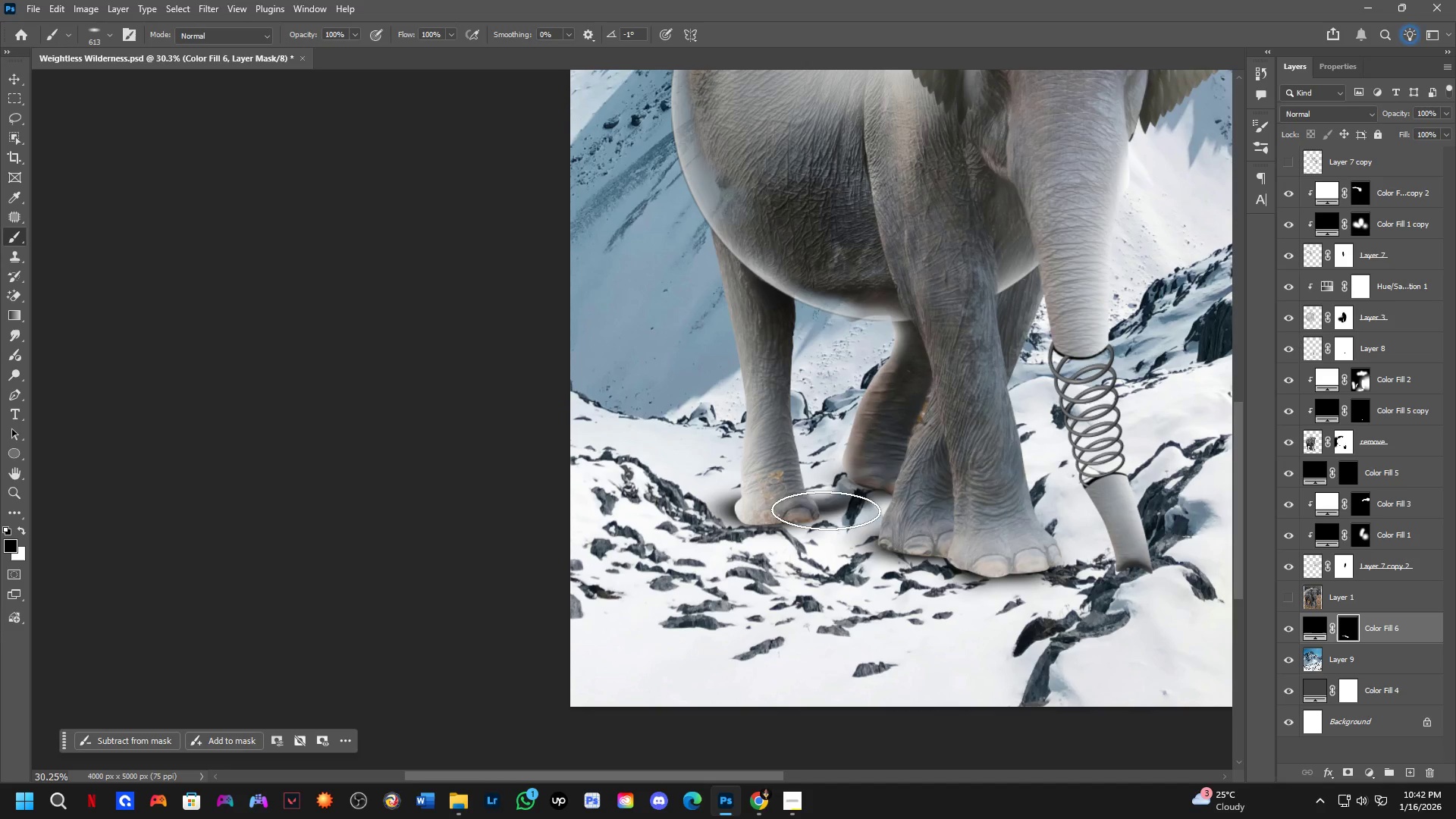 
left_click([850, 523])
 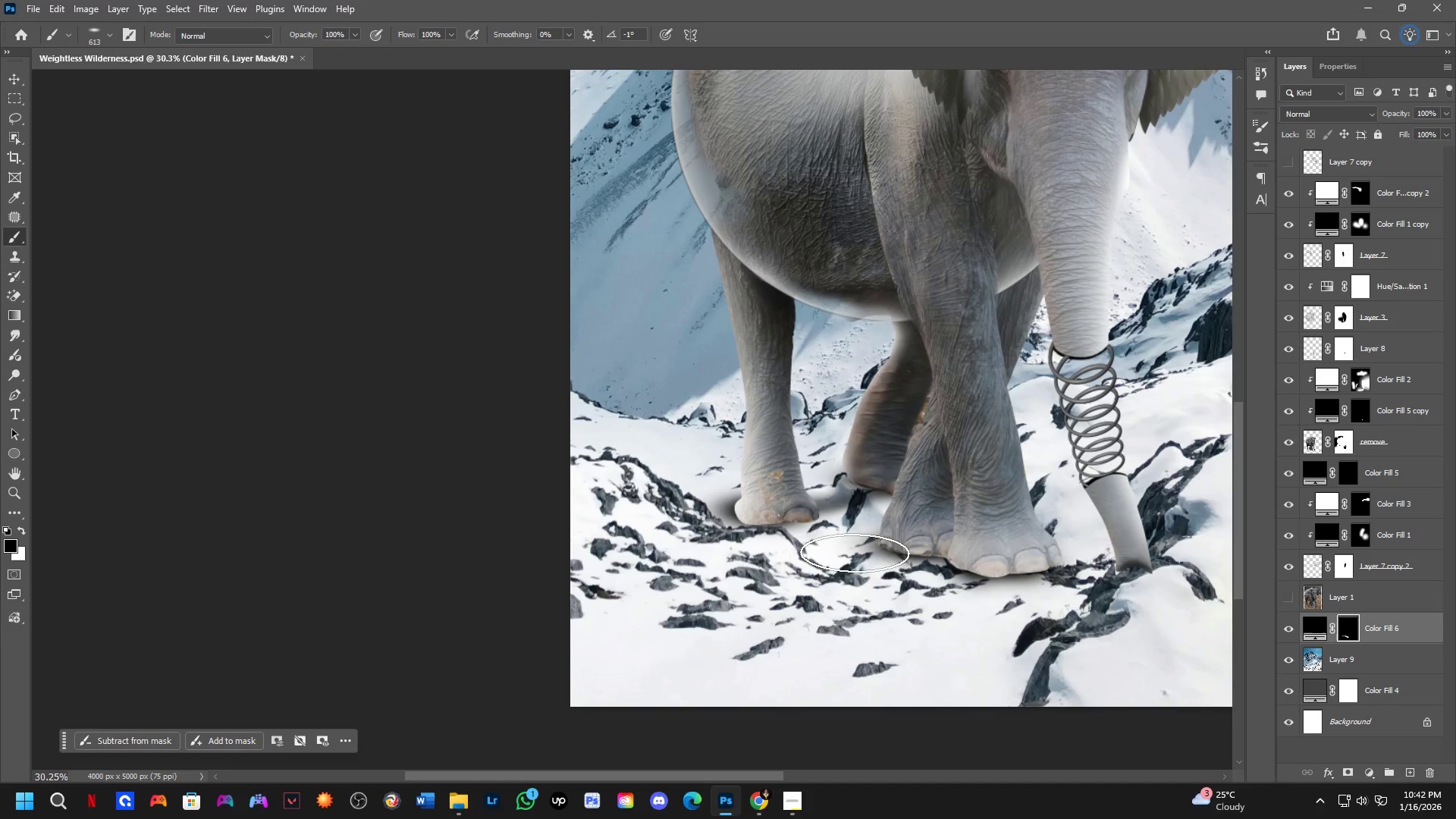 
key(Shift+ShiftLeft)
 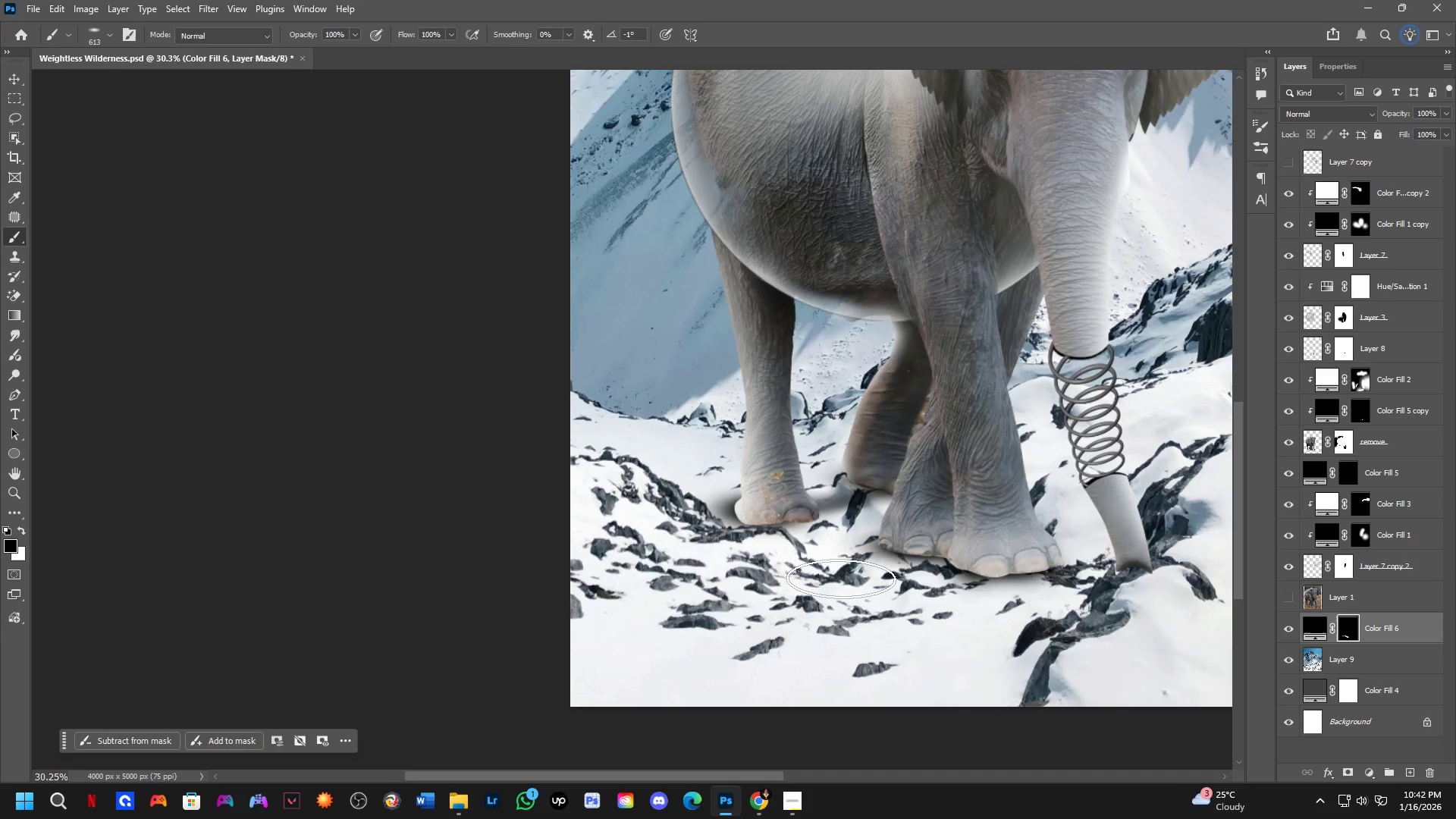 
key(Shift+ShiftLeft)
 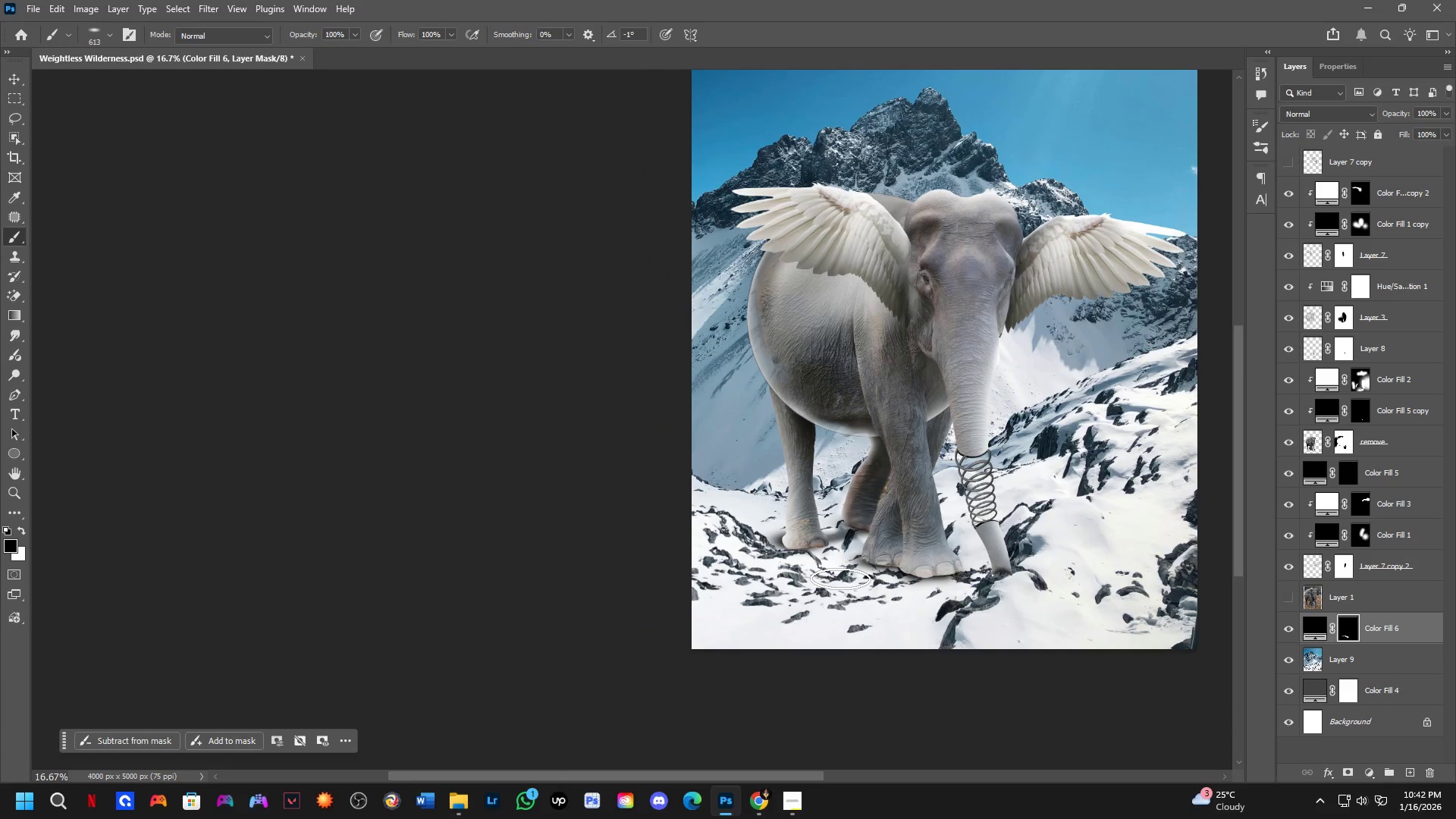 
key(Shift+ShiftLeft)
 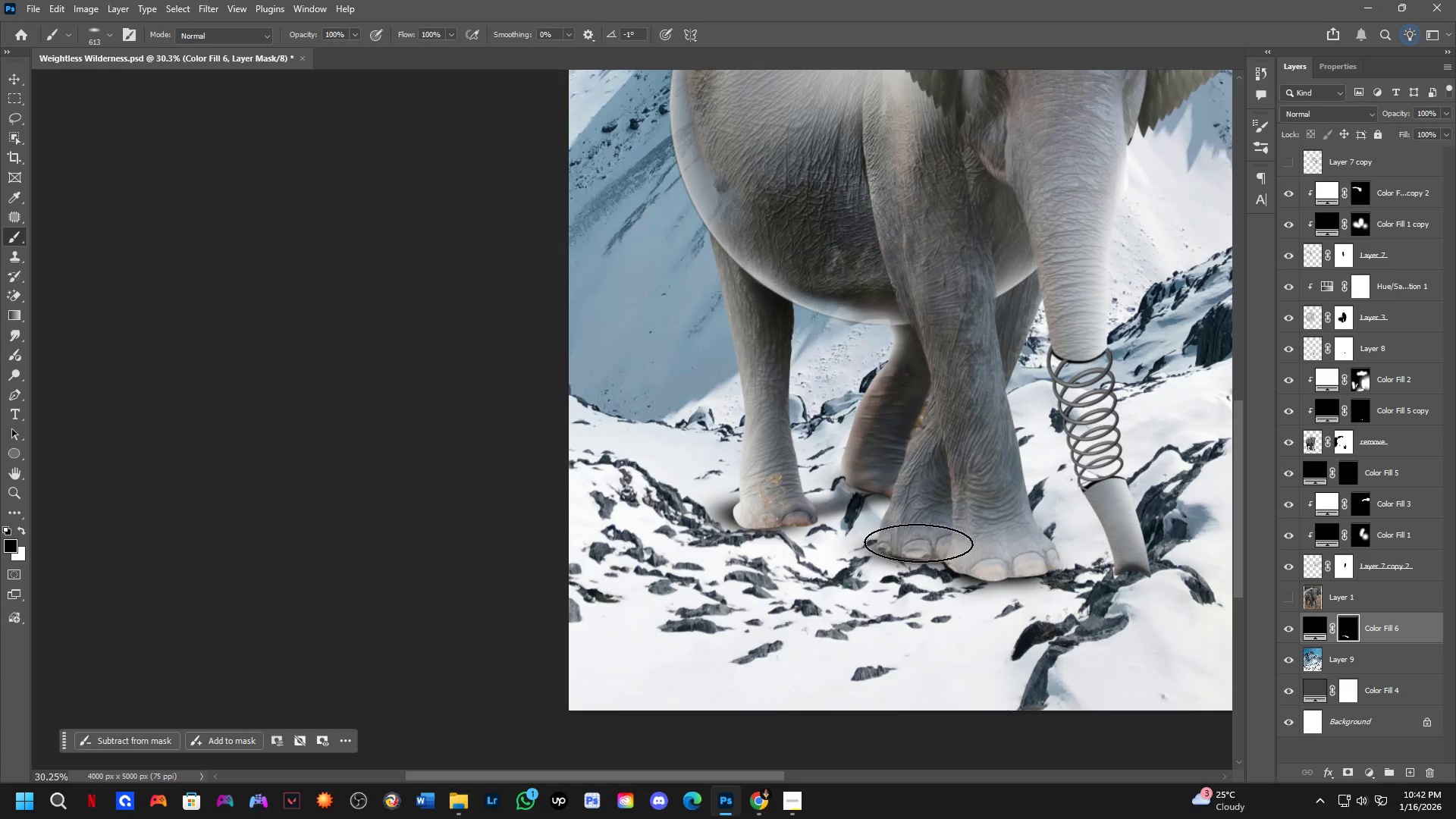 
scroll: coordinate [846, 563], scroll_direction: up, amount: 1.0
 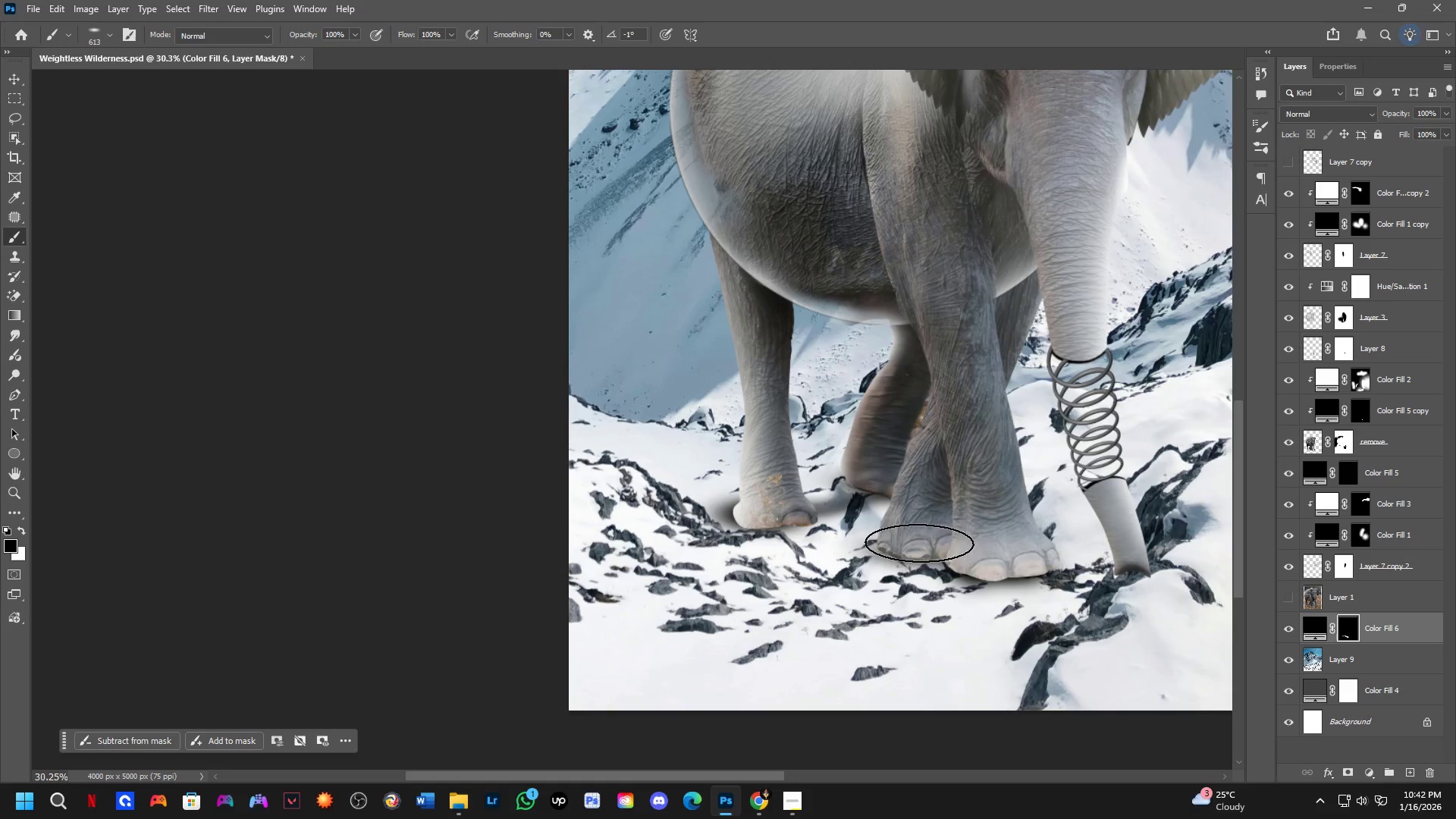 
key(Control+ControlLeft)
 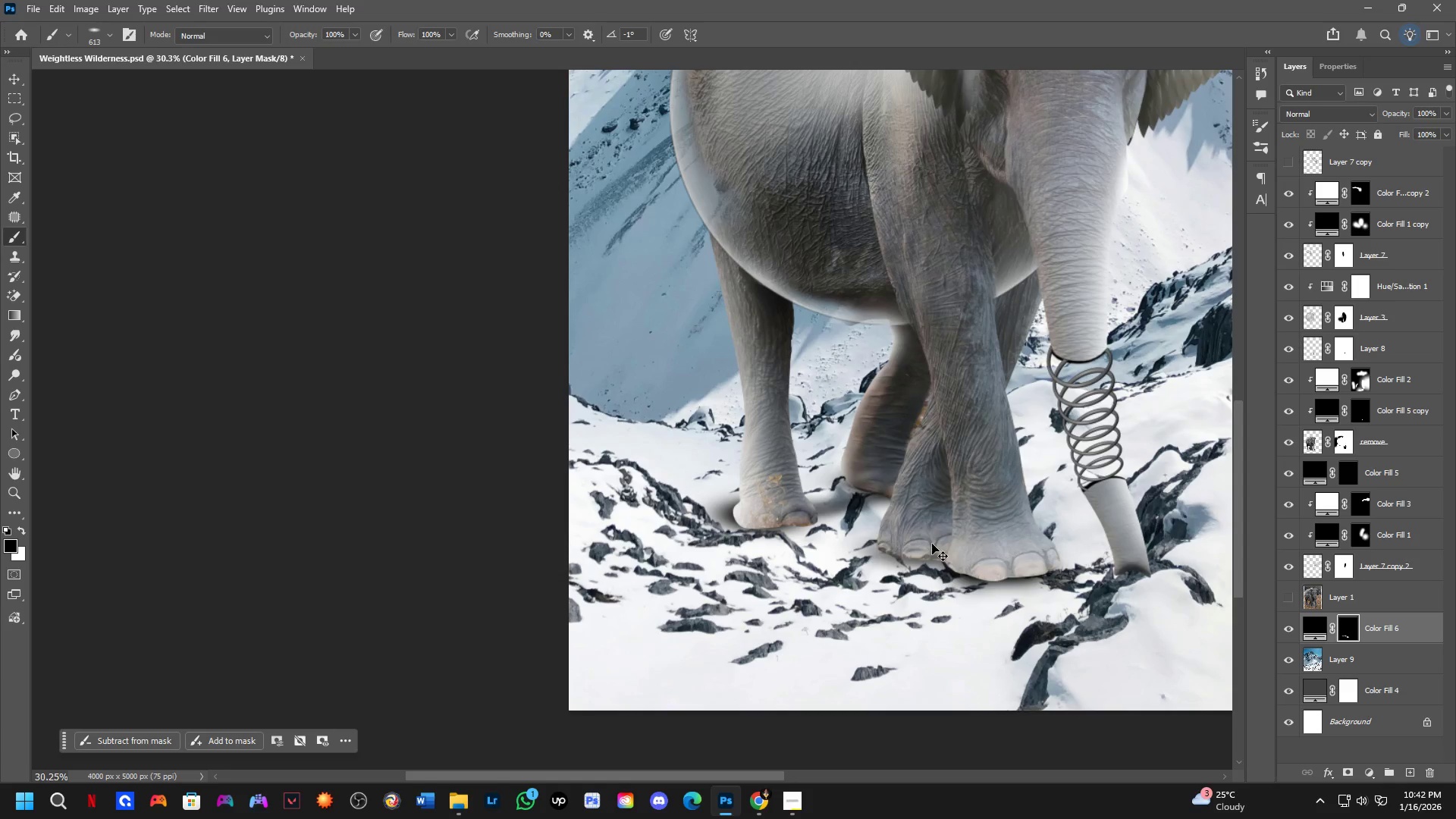 
key(Control+Z)
 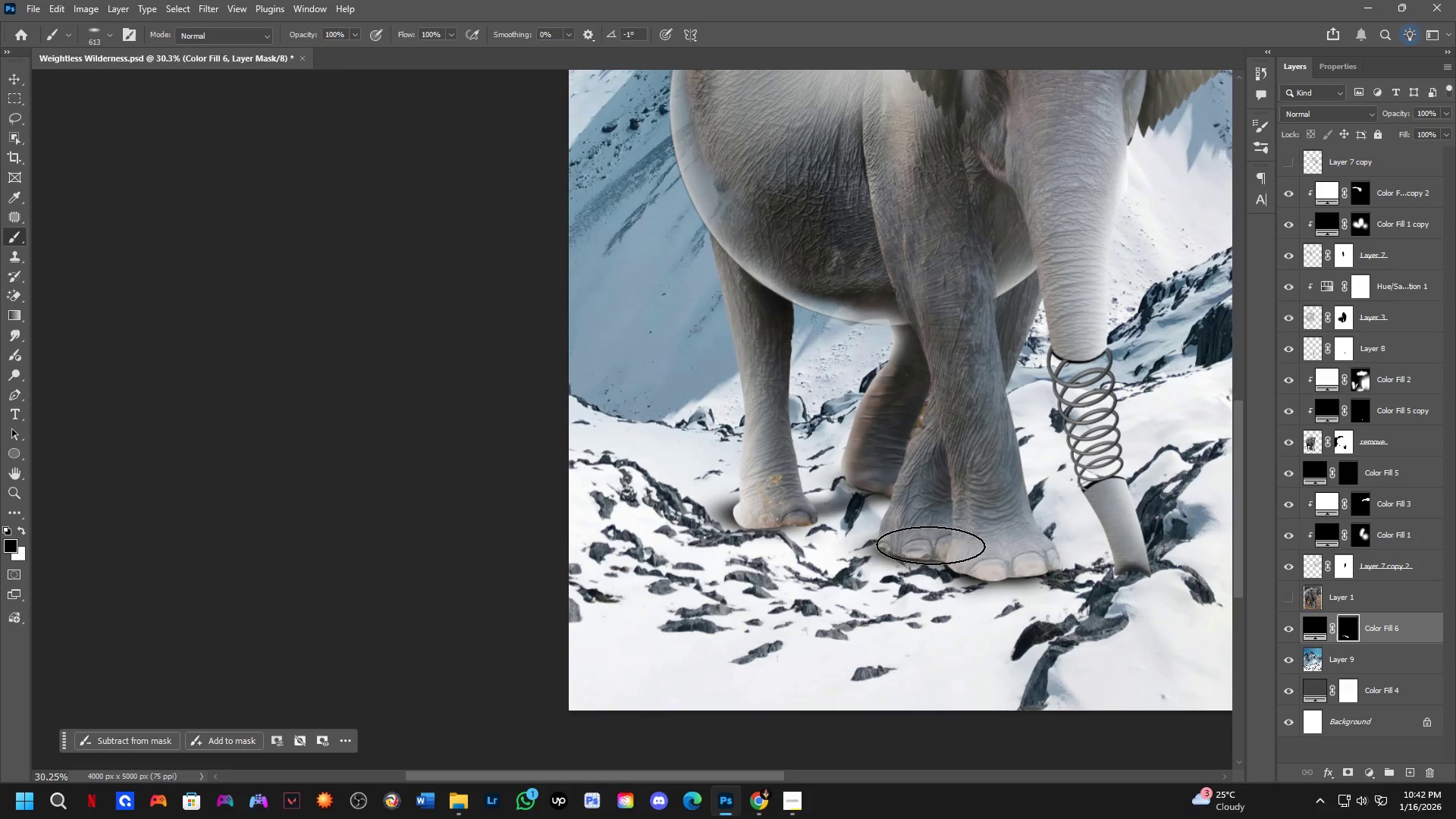 
key(X)
 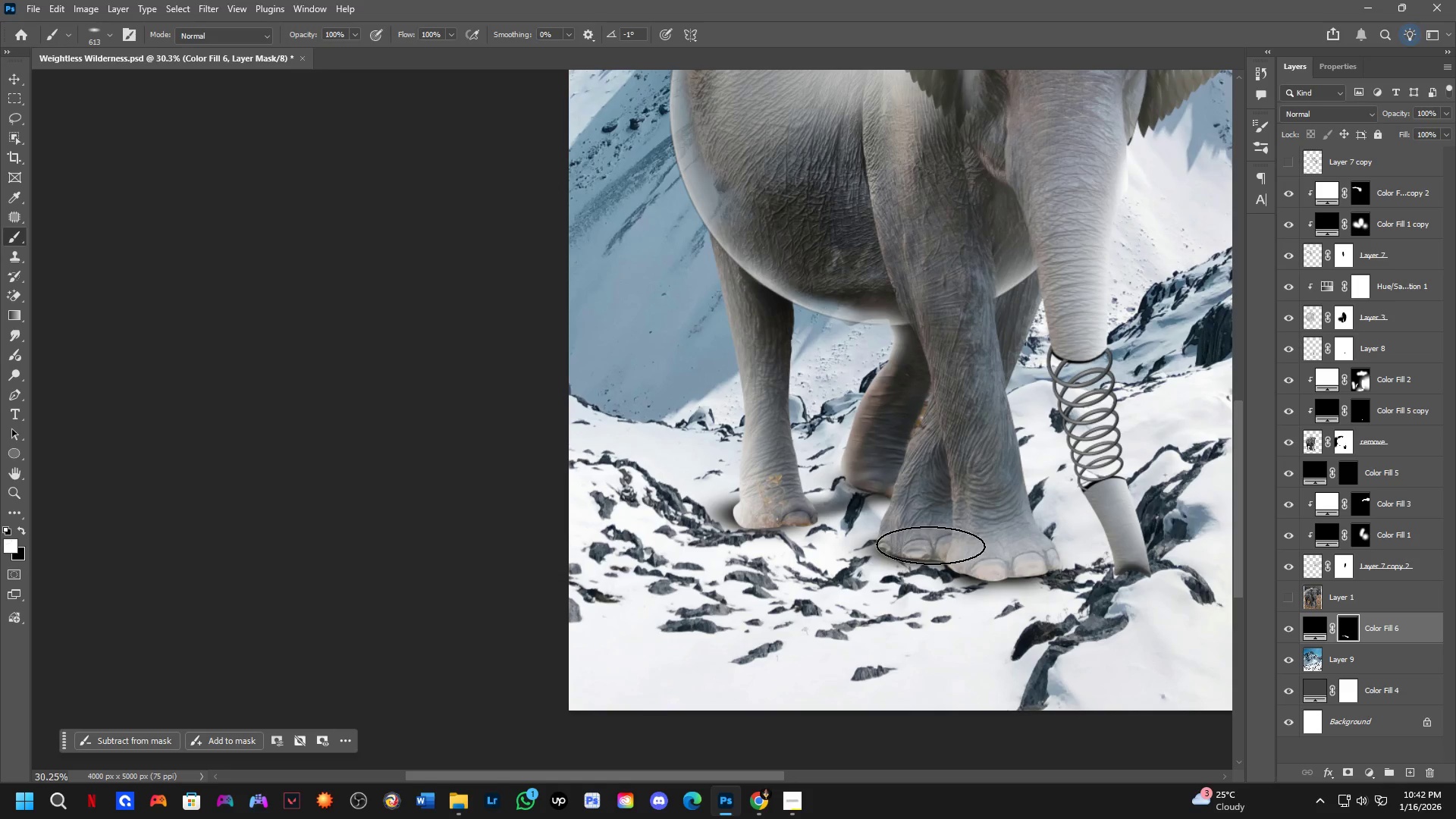 
left_click([930, 545])
 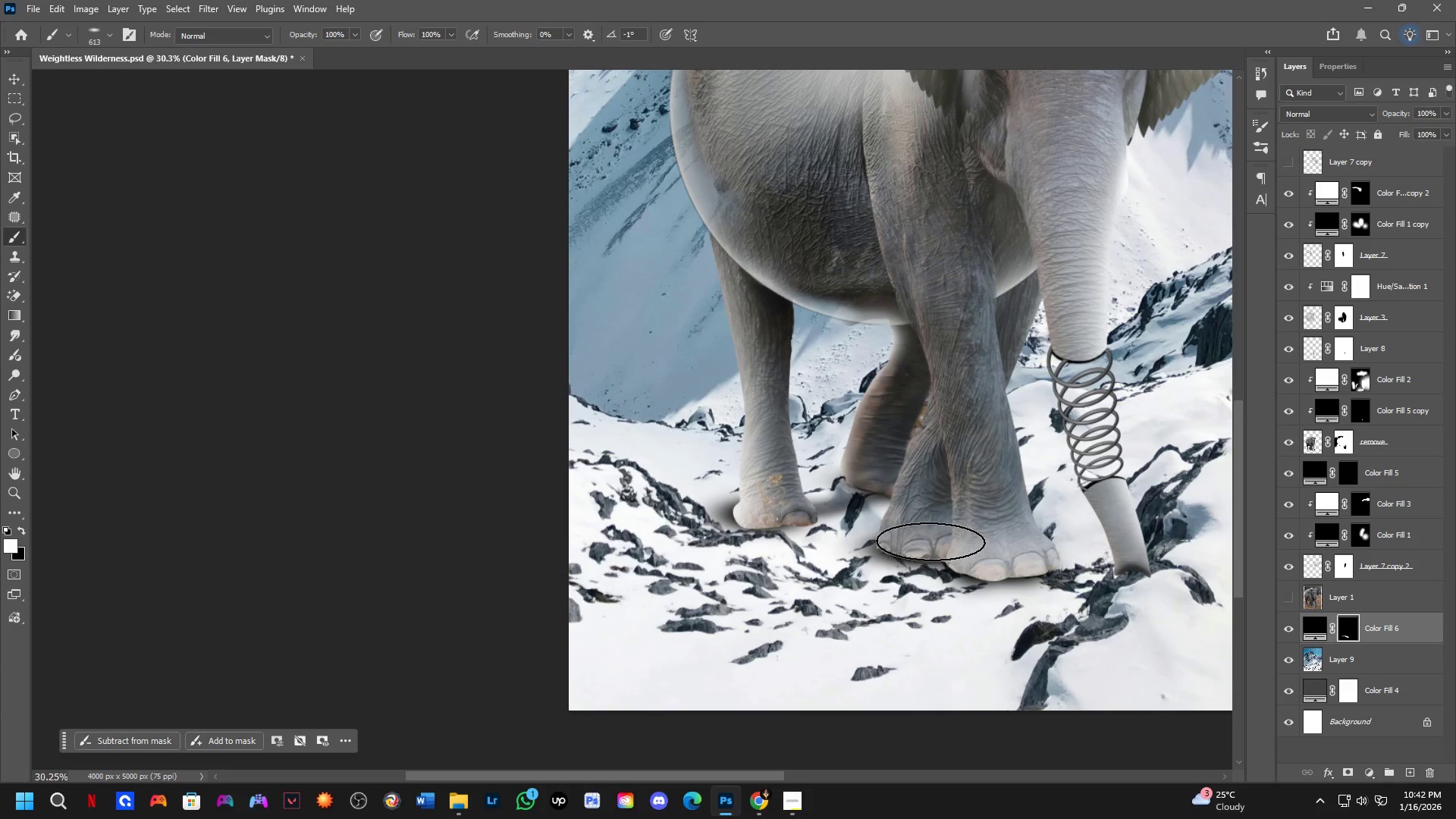 
left_click_drag(start_coordinate=[930, 540], to_coordinate=[934, 479])
 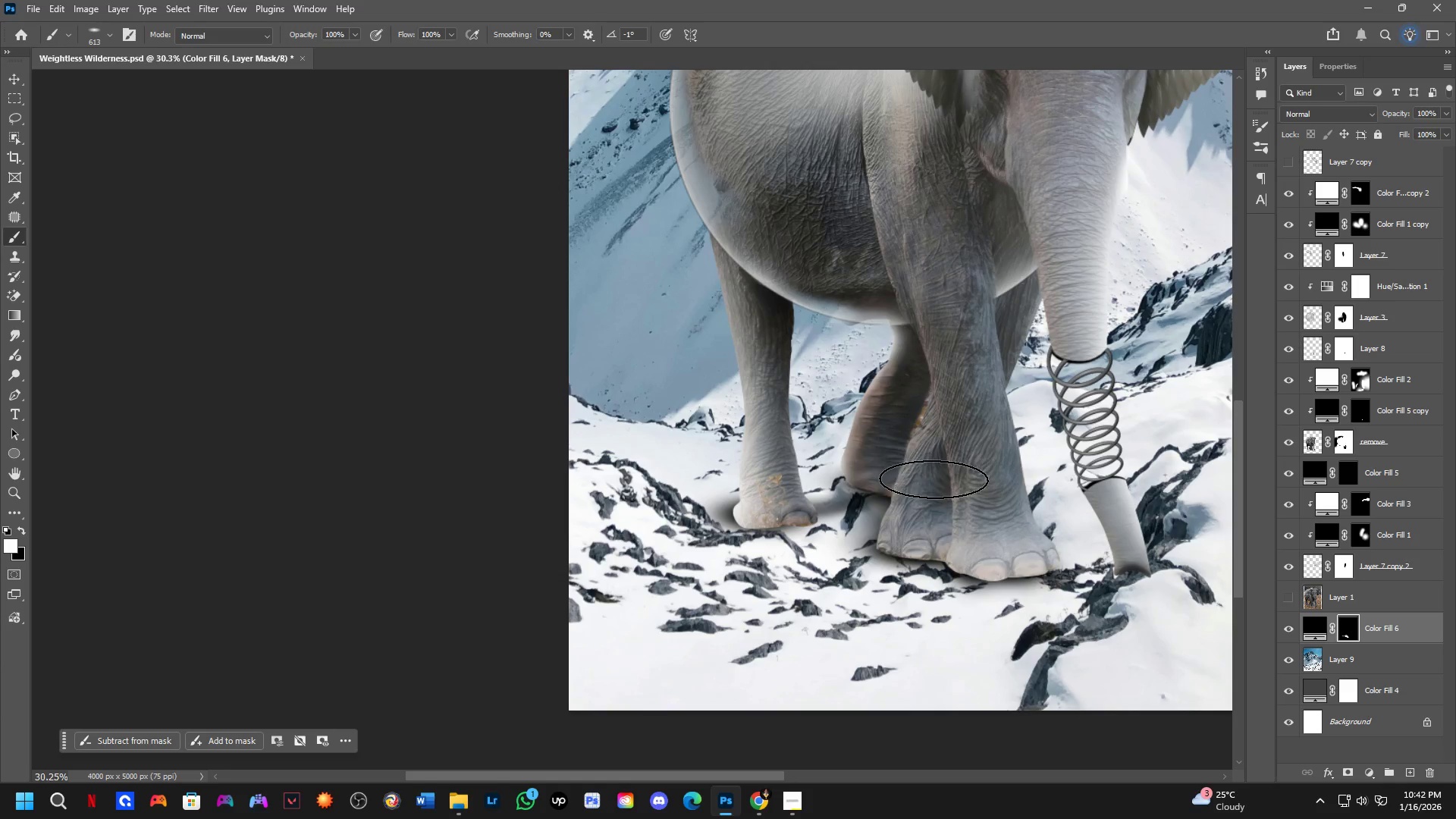 
key(Shift+ShiftLeft)
 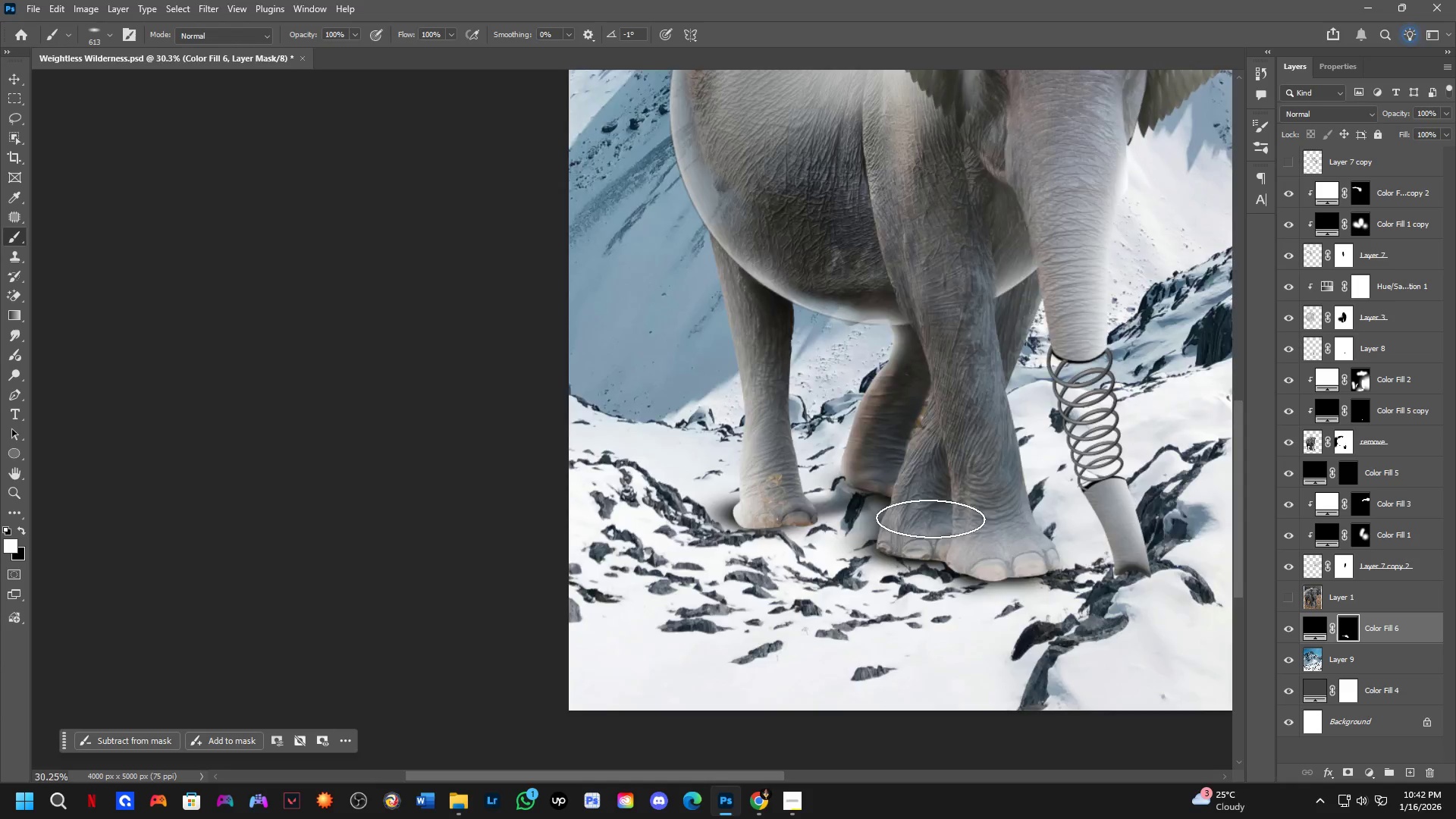 
scroll: coordinate [930, 533], scroll_direction: down, amount: 2.0
 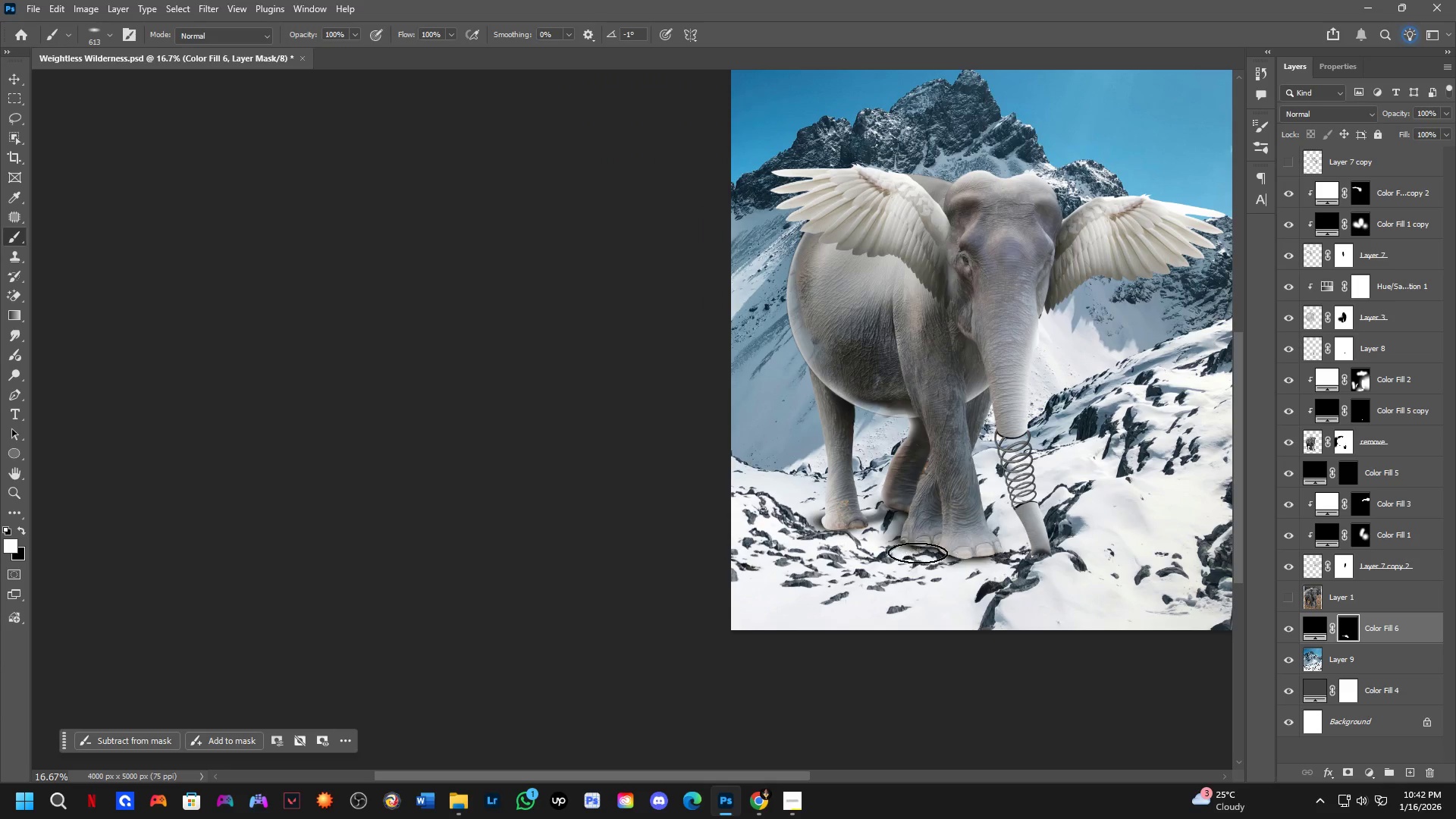 
scroll: coordinate [889, 535], scroll_direction: up, amount: 4.0
 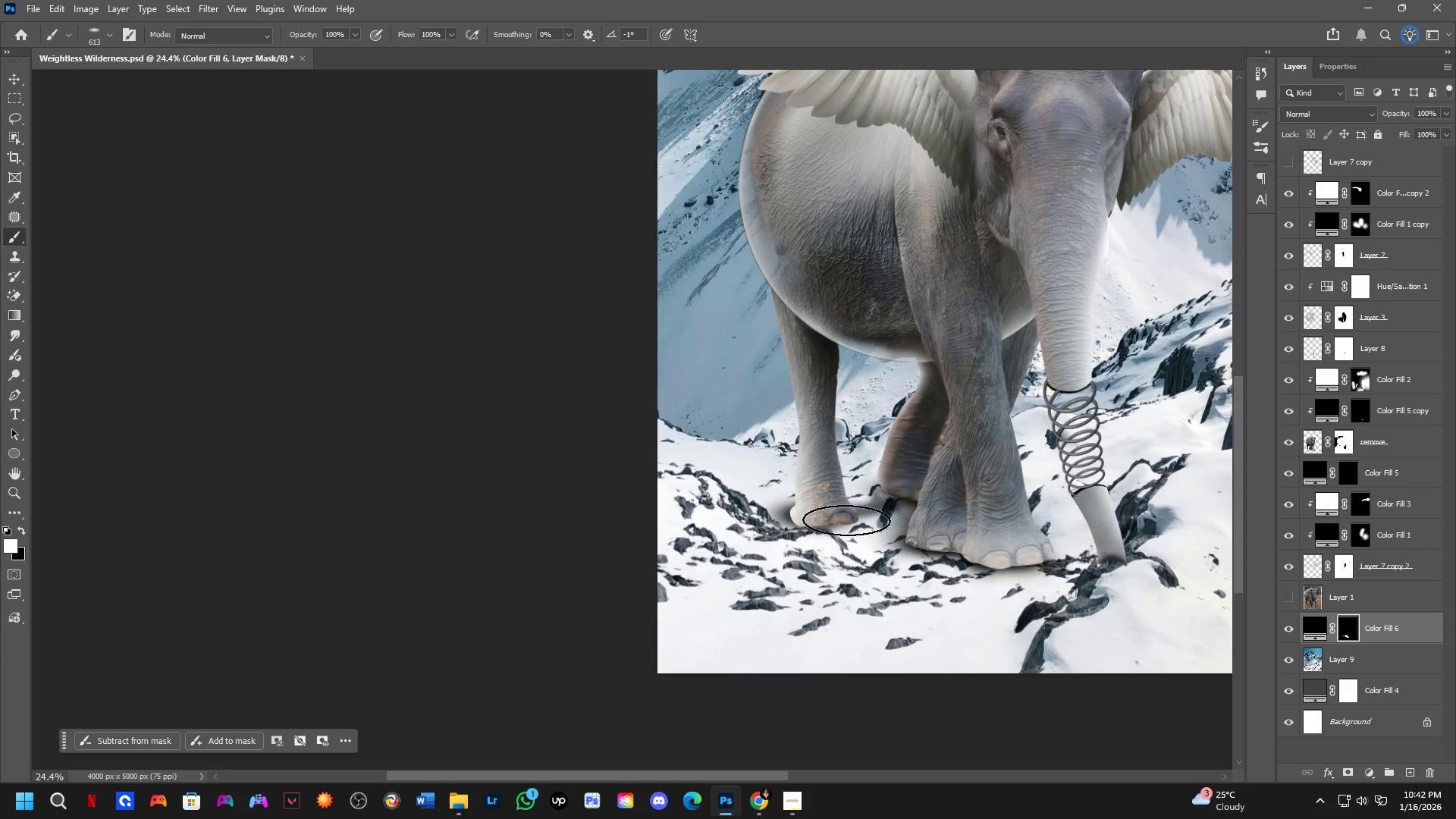 
left_click([838, 522])
 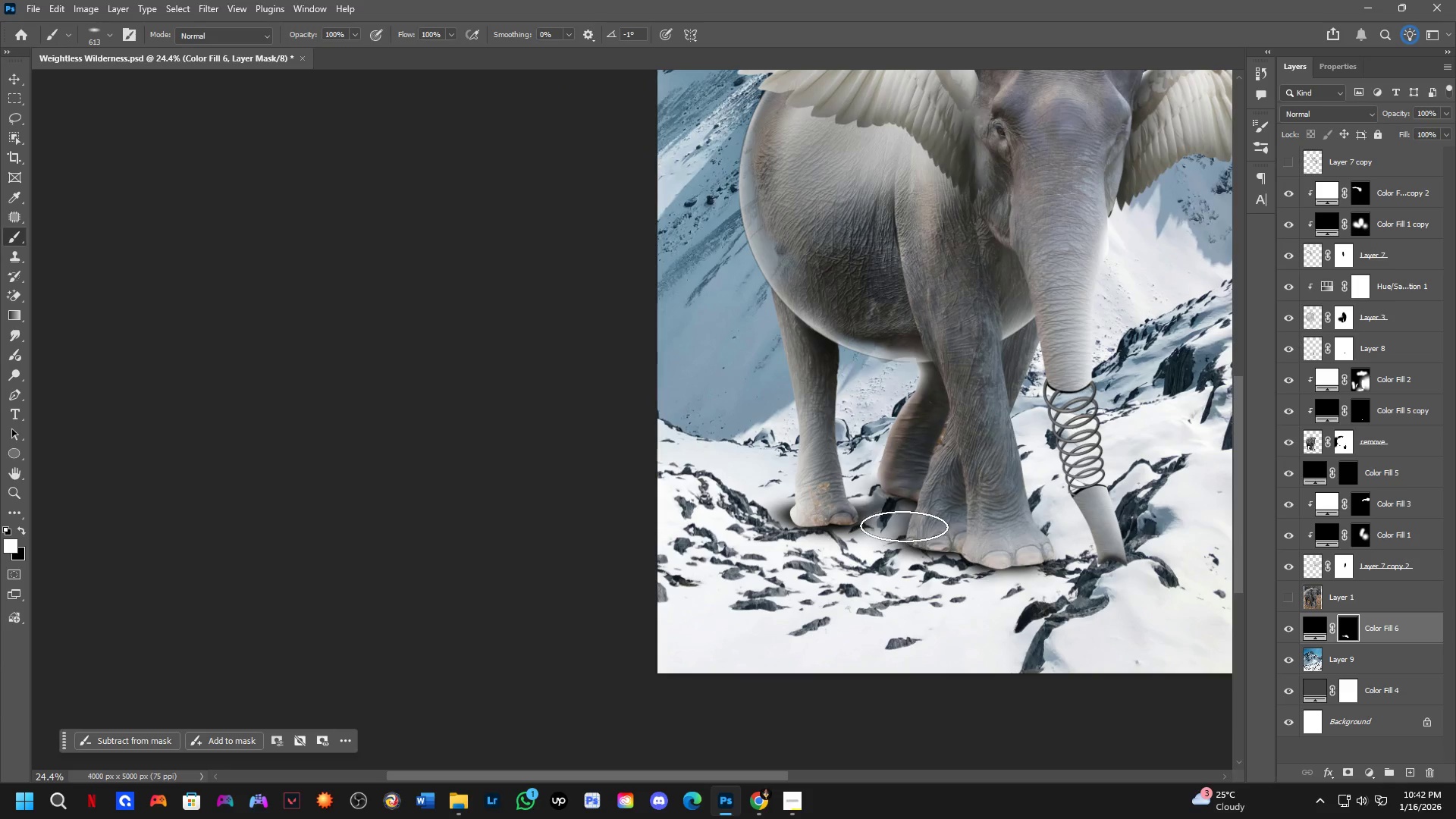 
left_click([904, 526])
 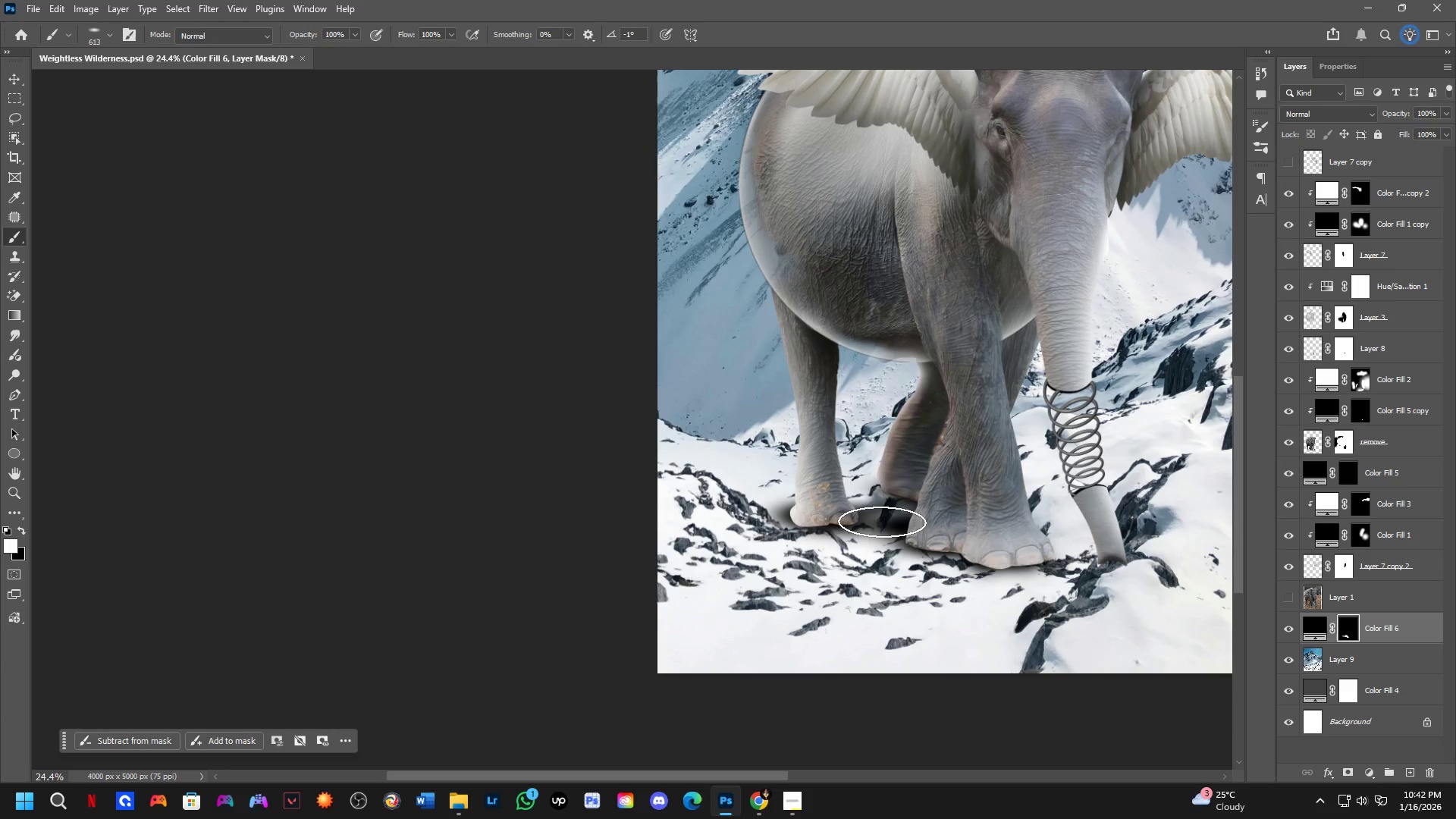 
left_click([877, 522])
 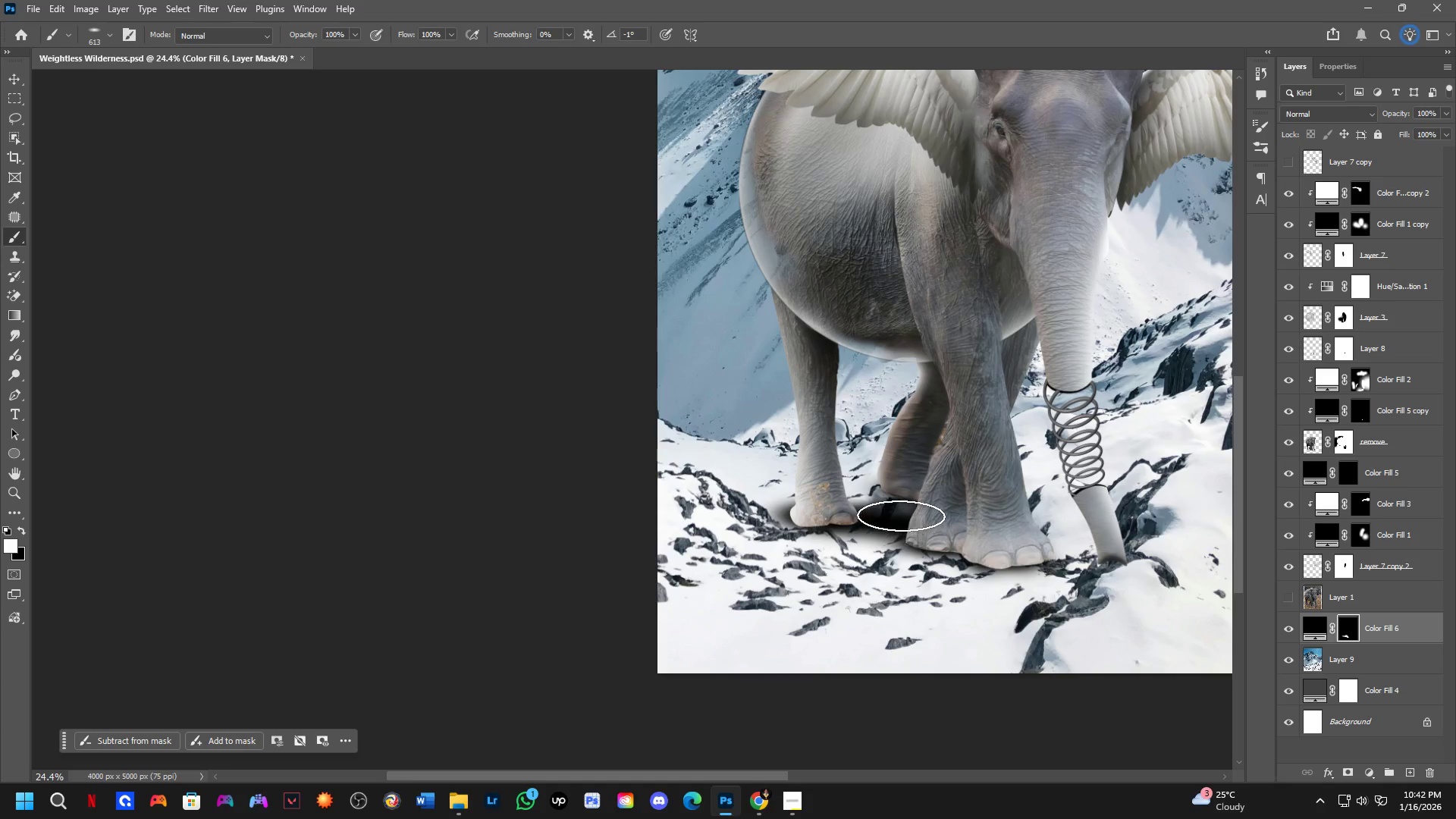 
key(Alt+AltLeft)
 